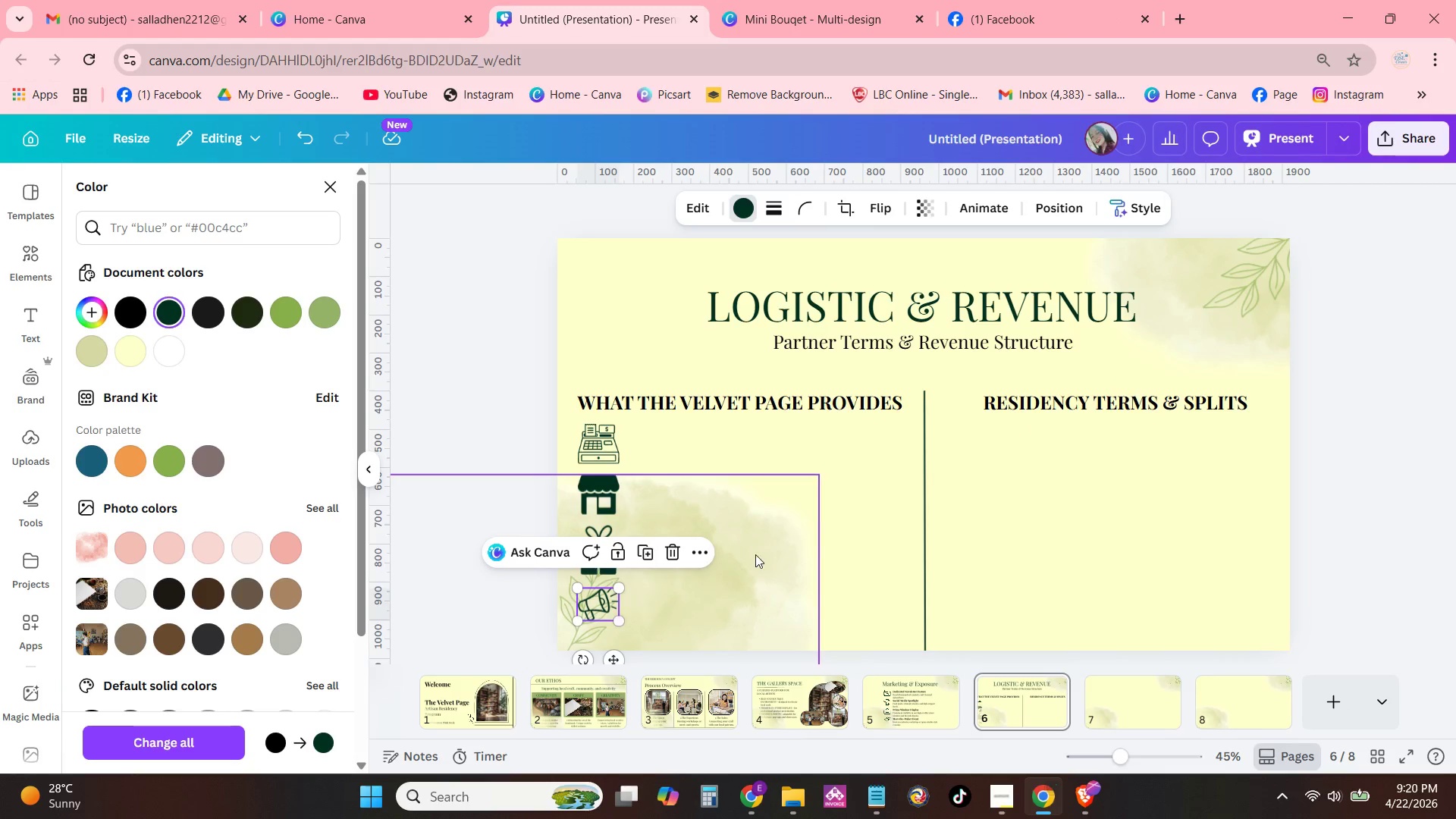 
left_click([755, 554])
 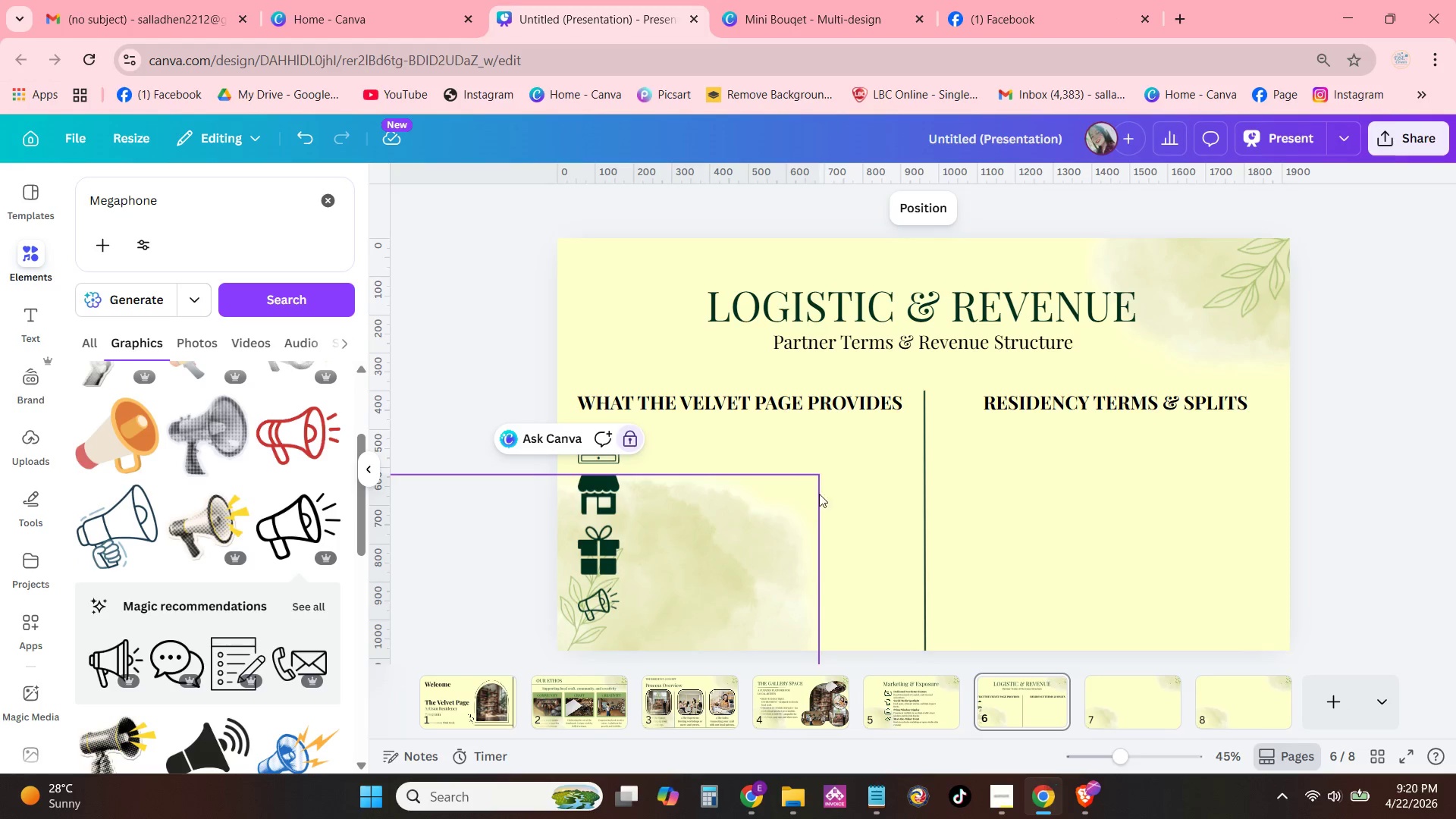 
left_click([861, 468])
 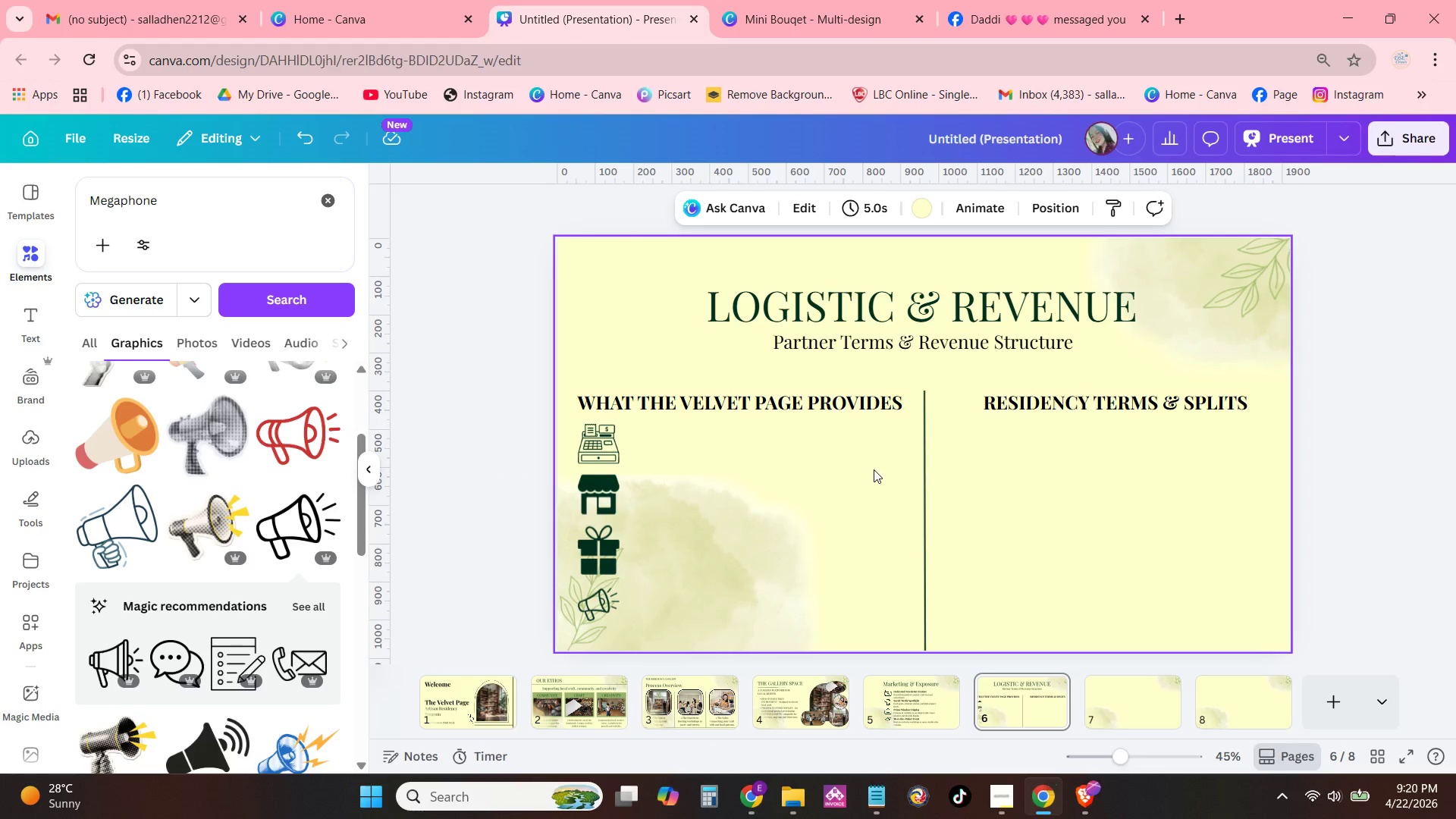 
left_click_drag(start_coordinate=[223, 200], to_coordinate=[0, 228])
 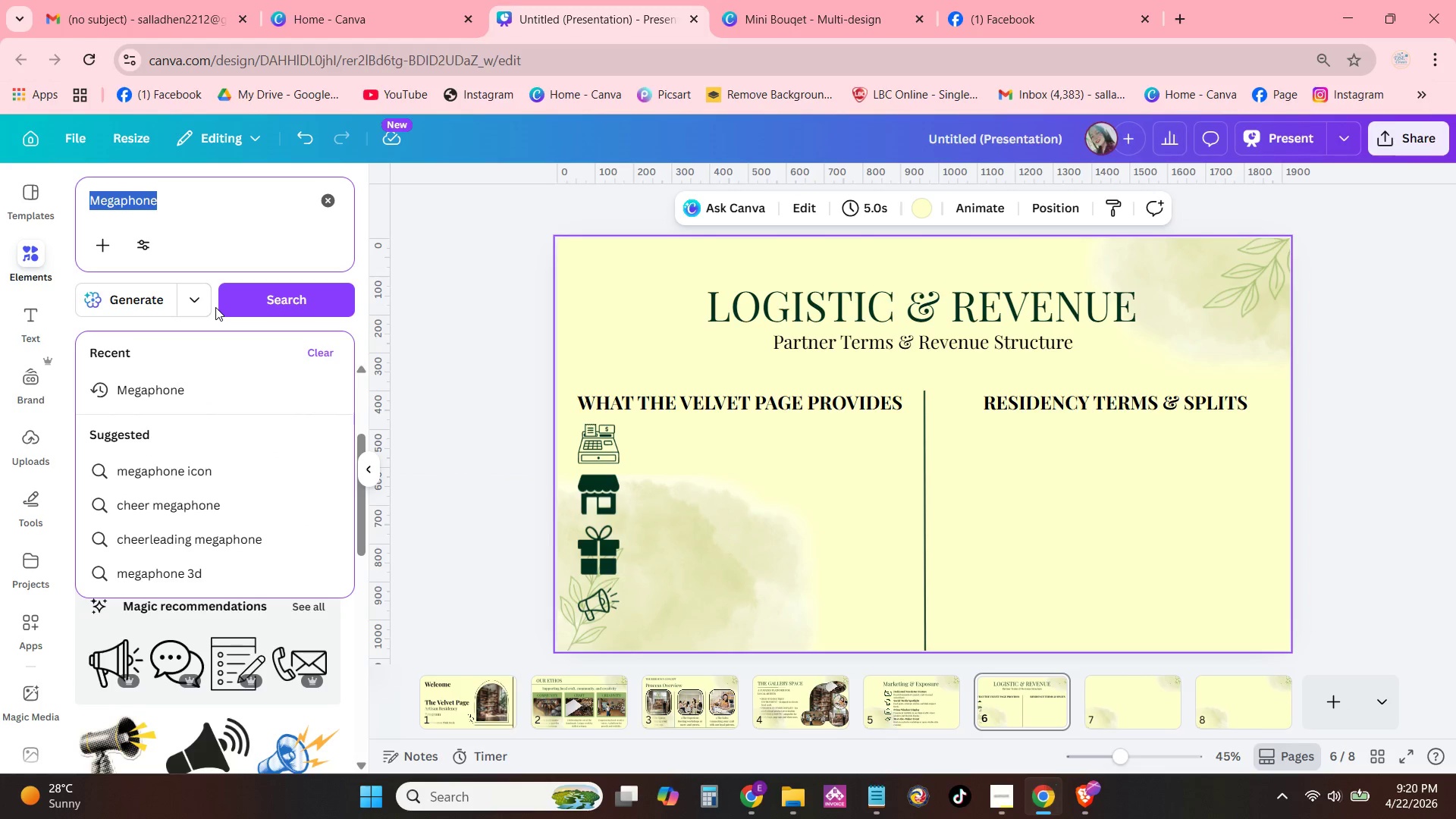 
type(CALendat)
key(Backspace)
type(r)
 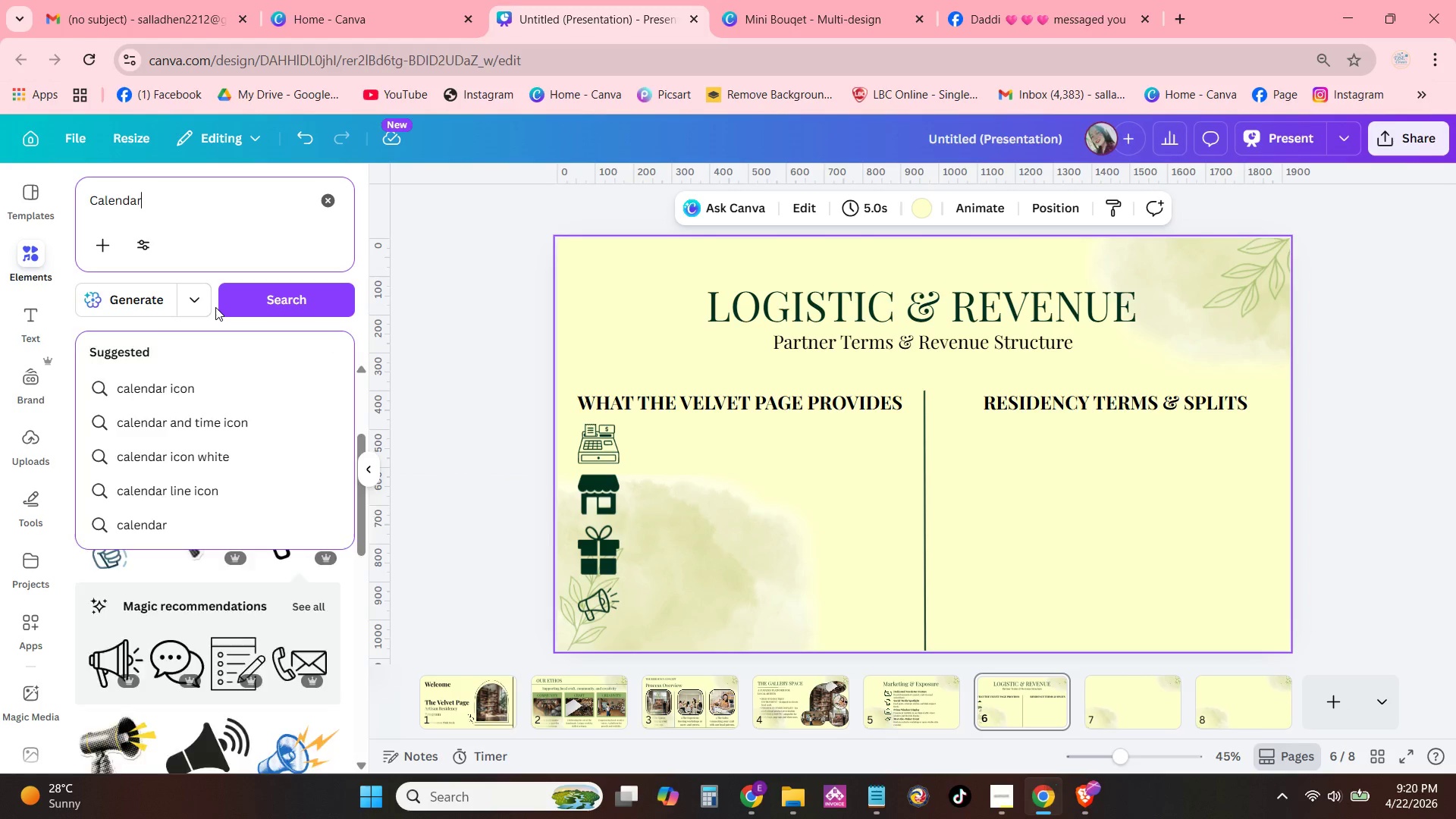 
key(Enter)
 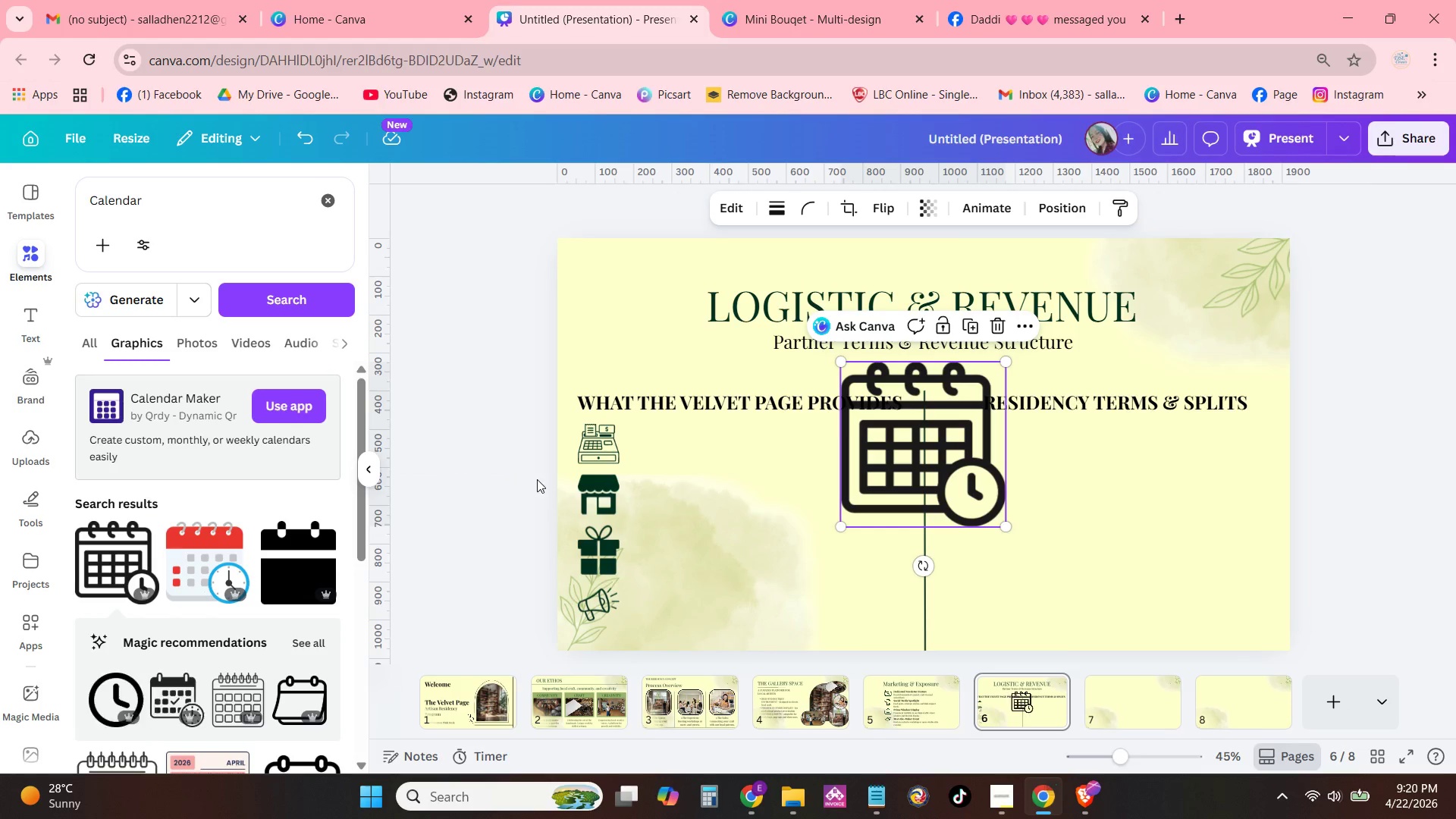 
left_click_drag(start_coordinate=[1005, 528], to_coordinate=[908, 418])
 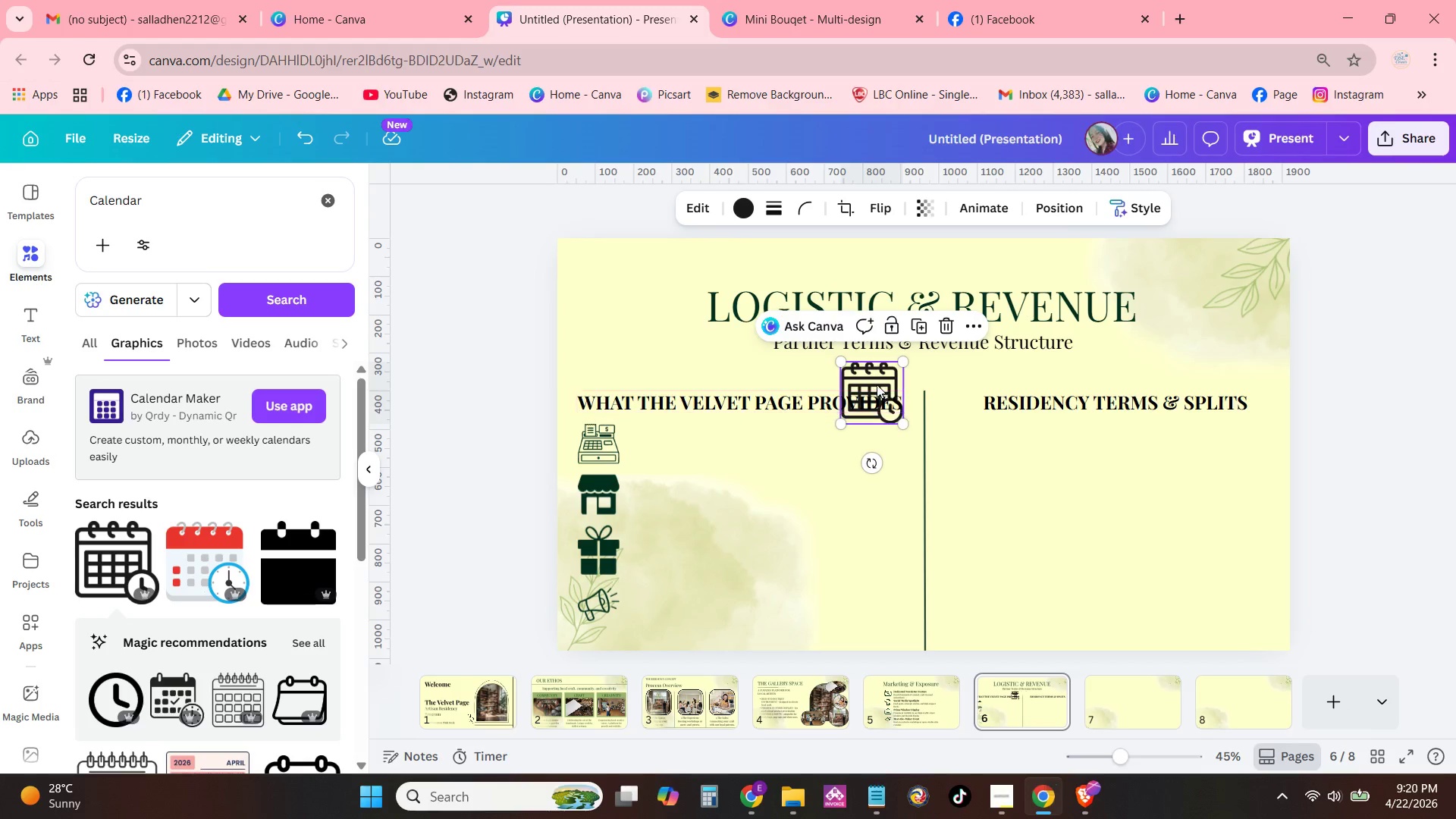 
left_click_drag(start_coordinate=[877, 384], to_coordinate=[987, 447])
 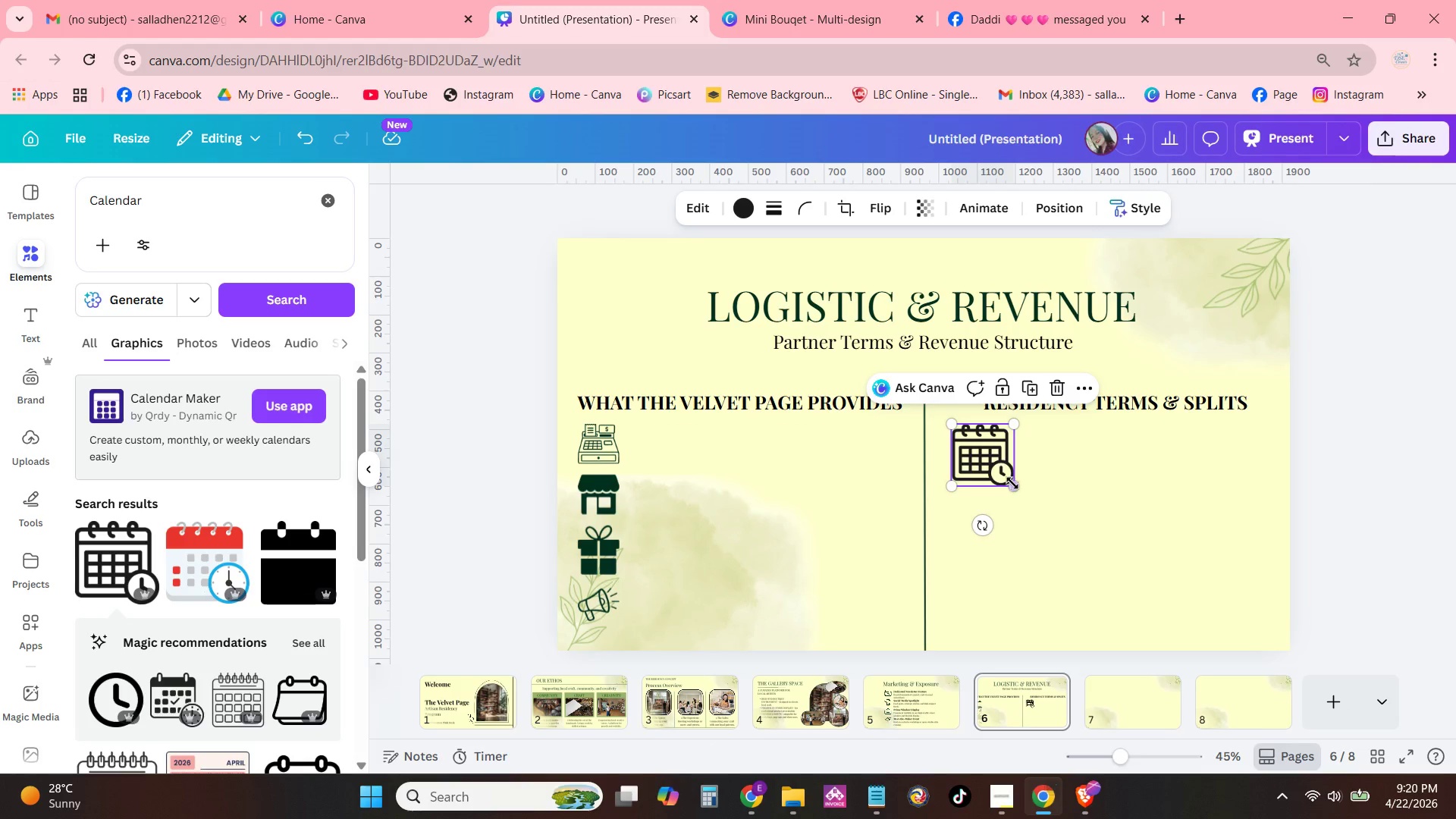 
left_click_drag(start_coordinate=[1014, 485], to_coordinate=[992, 467])
 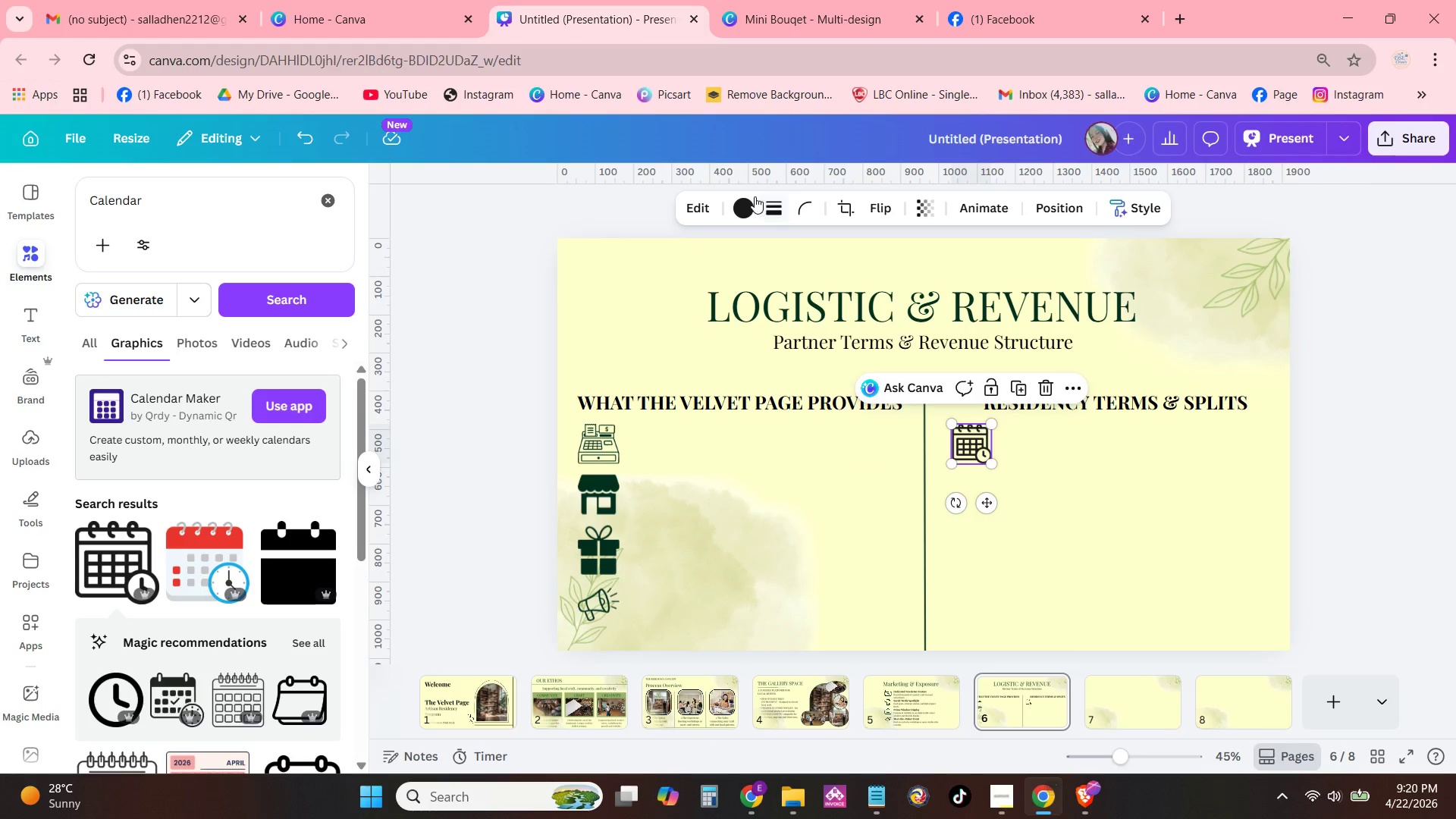 
left_click([752, 196])
 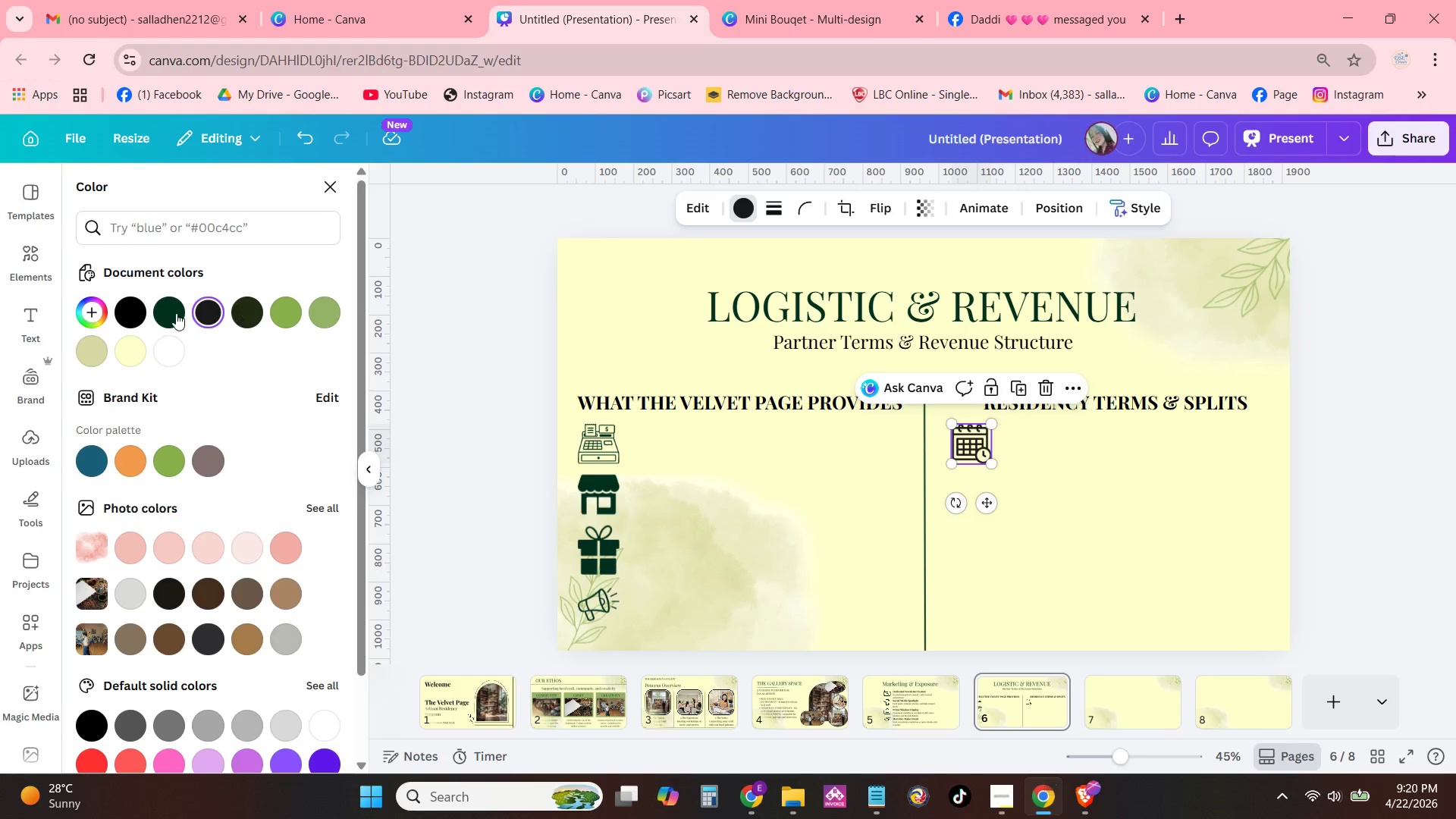 
left_click([163, 315])
 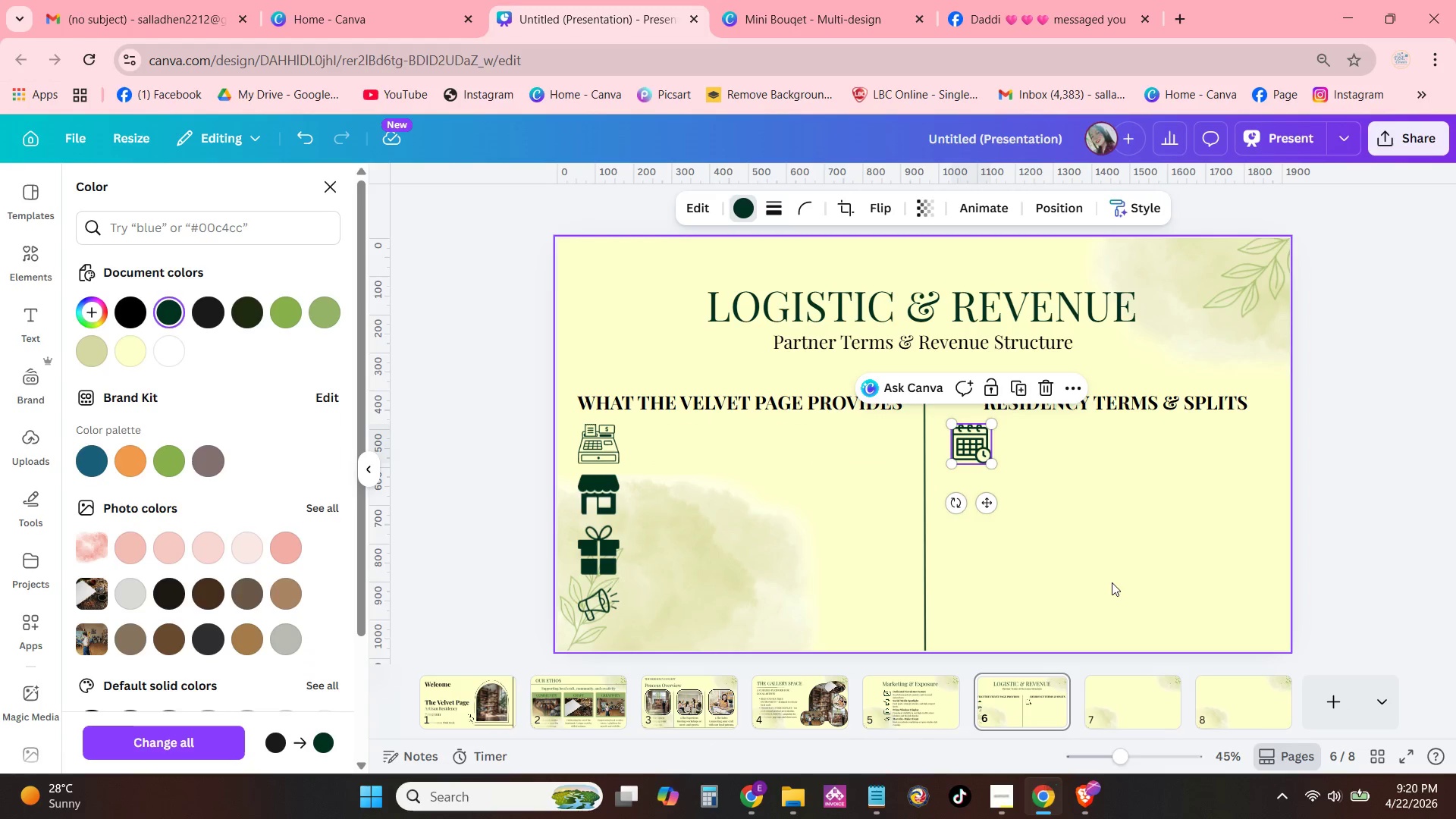 
left_click([1113, 578])
 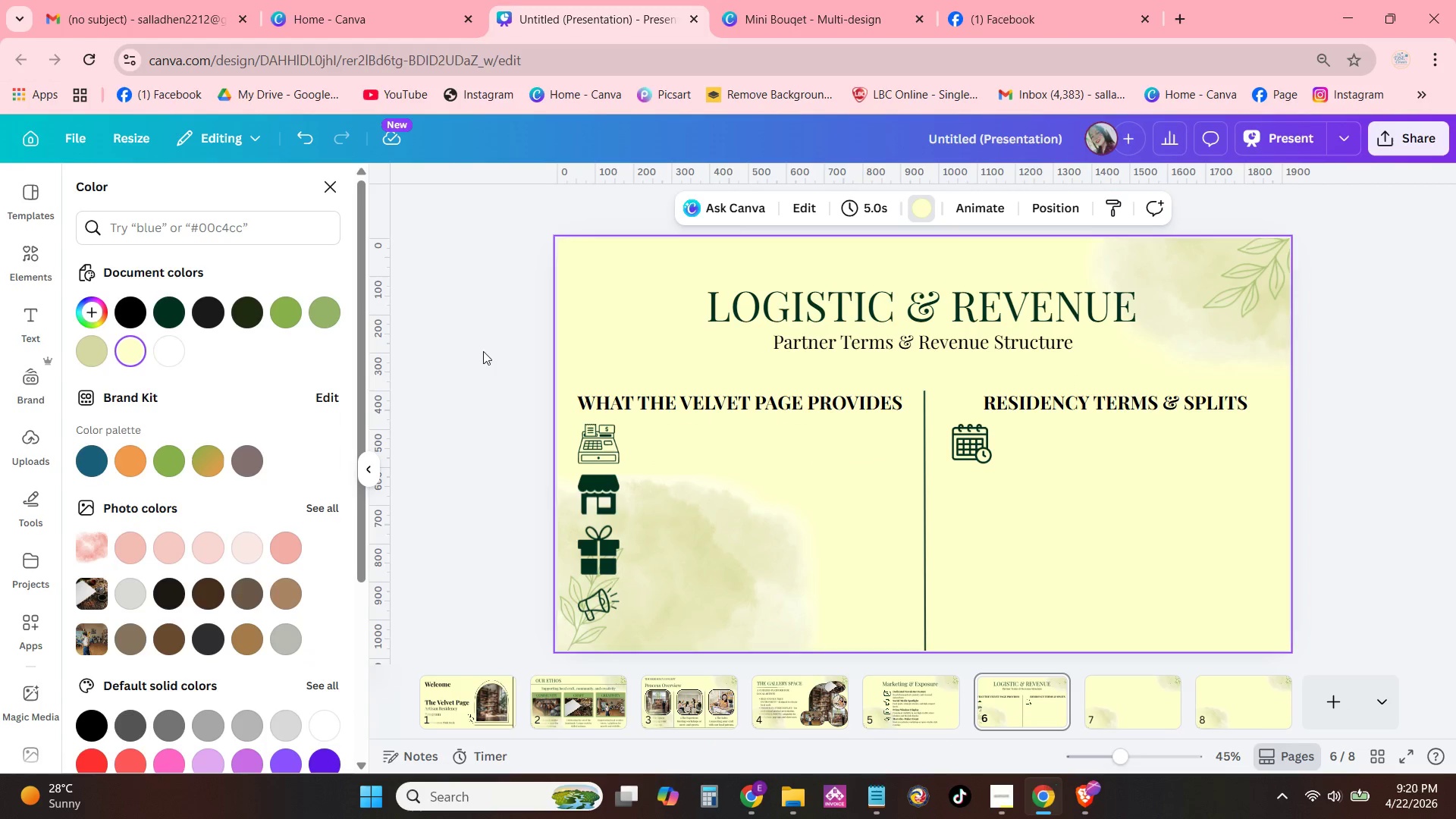 
left_click_drag(start_coordinate=[984, 440], to_coordinate=[977, 441])
 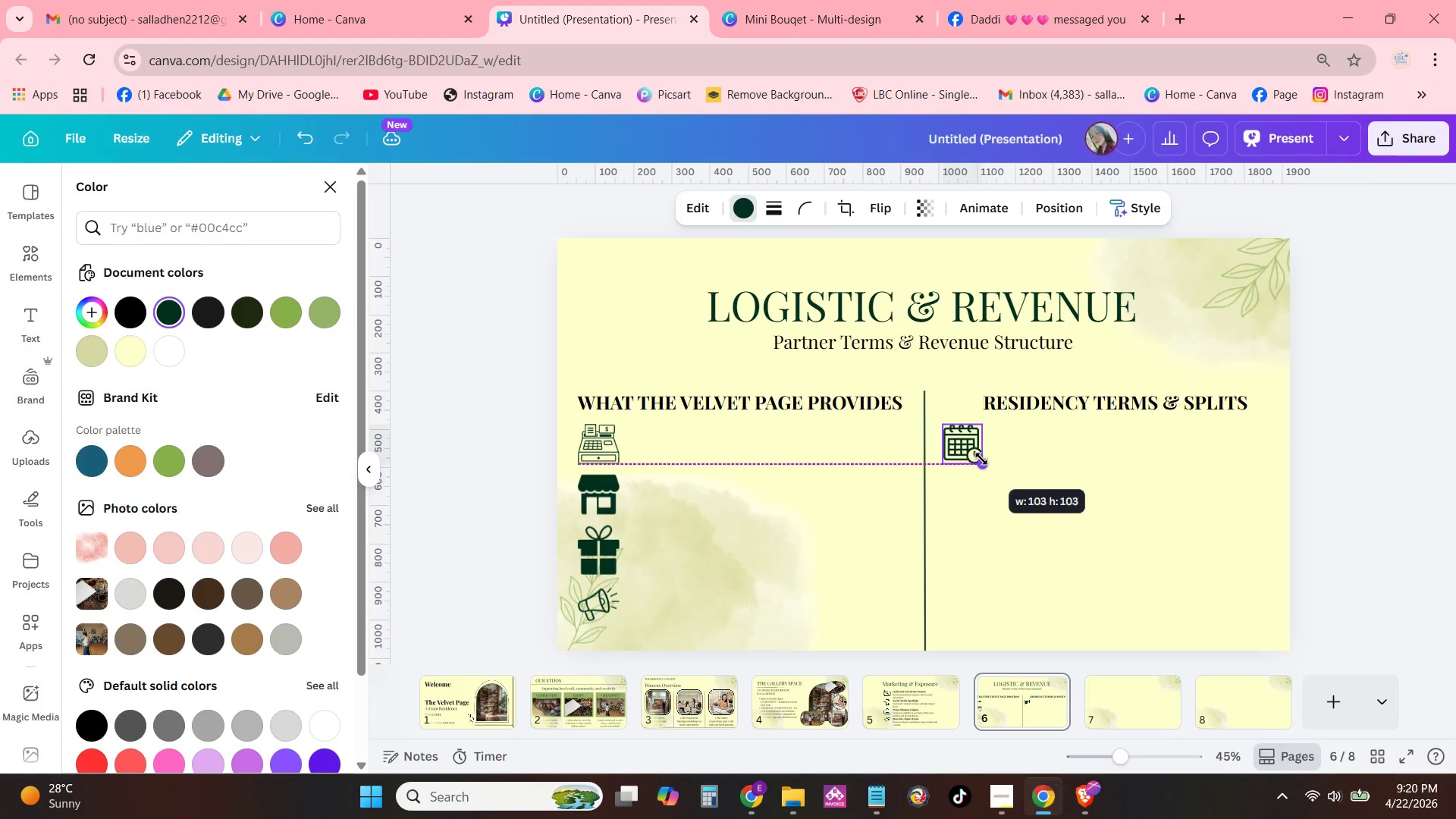 
left_click([1031, 457])
 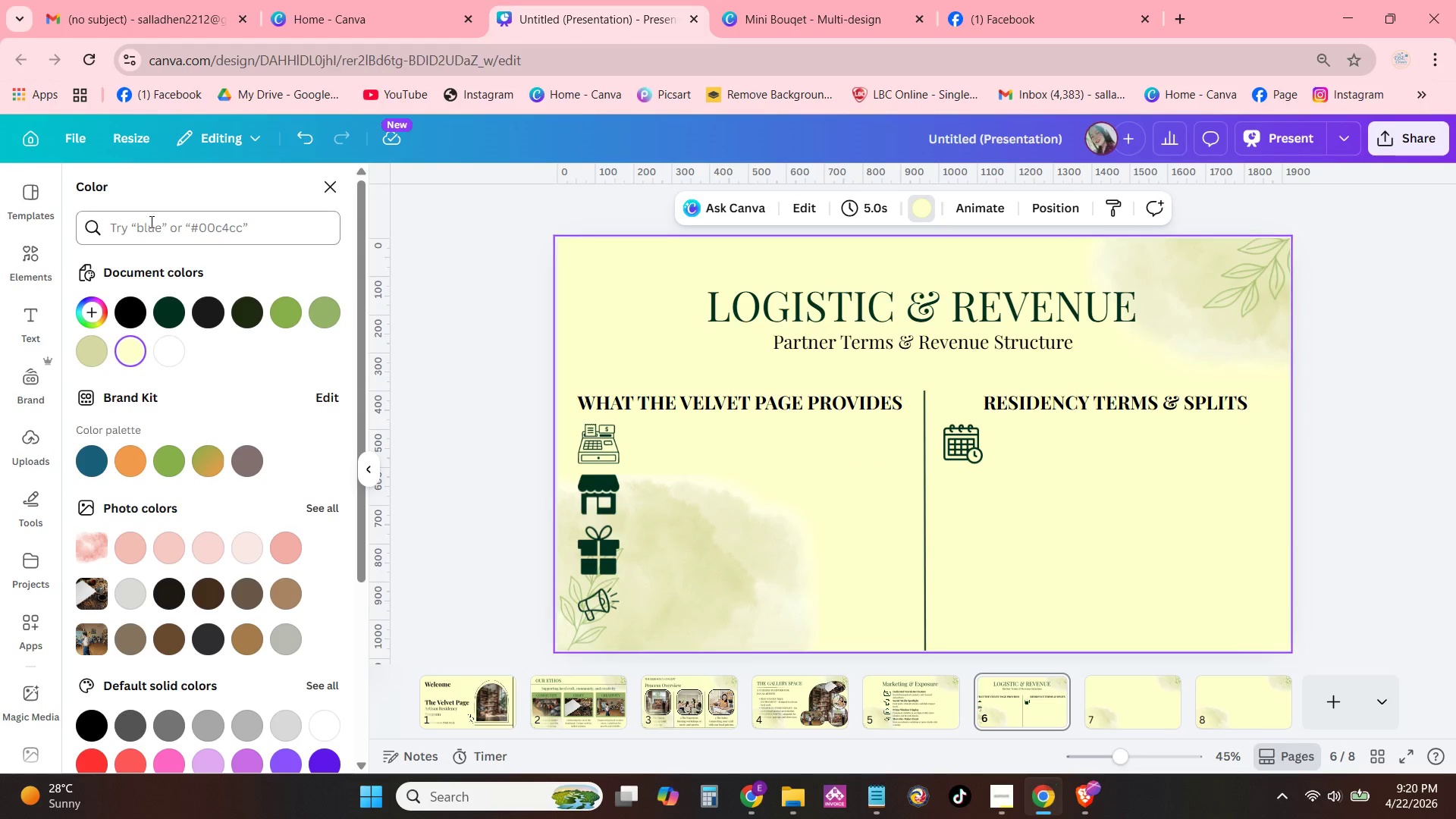 
left_click([150, 231])
 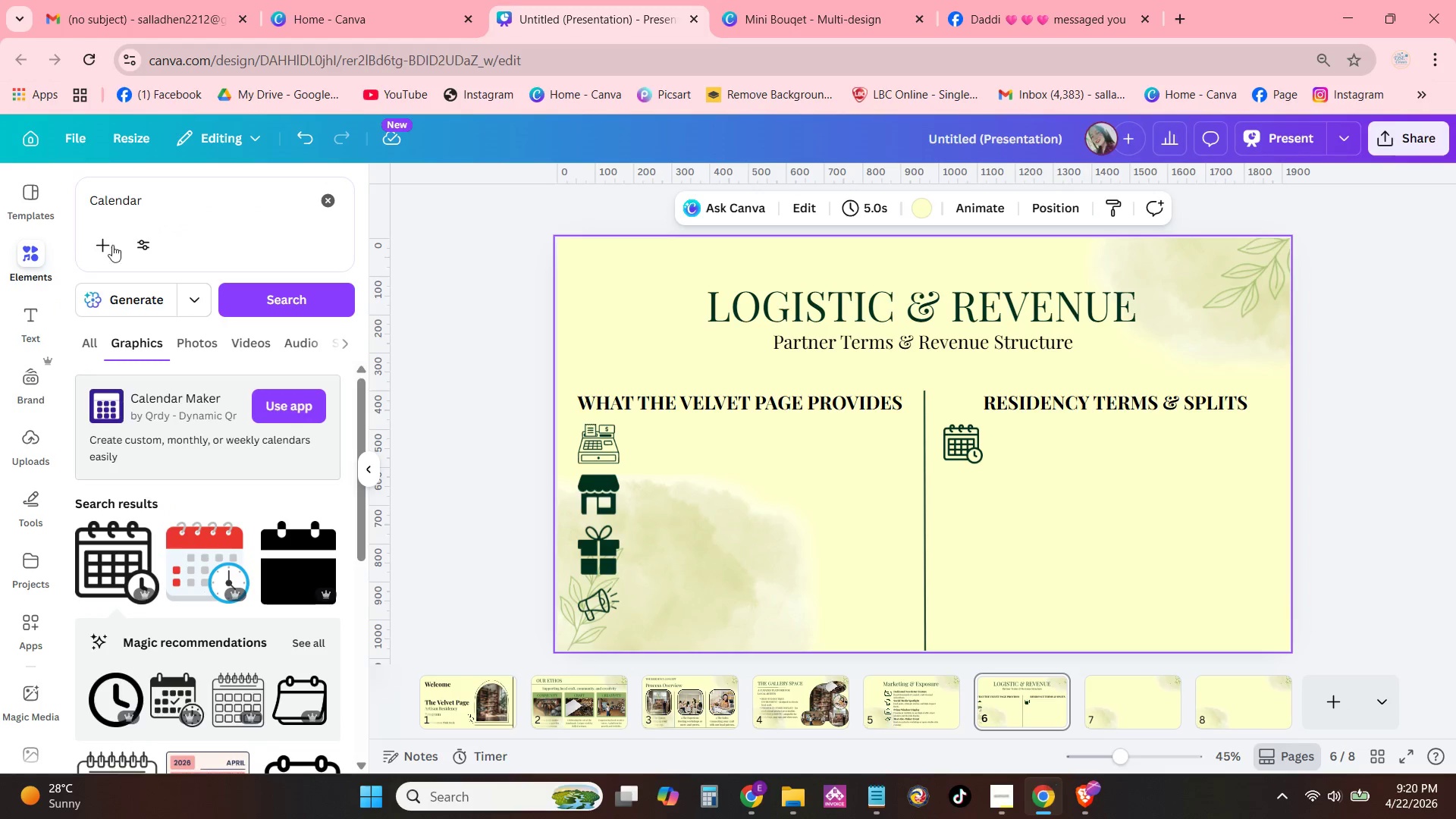 
left_click([218, 206])
 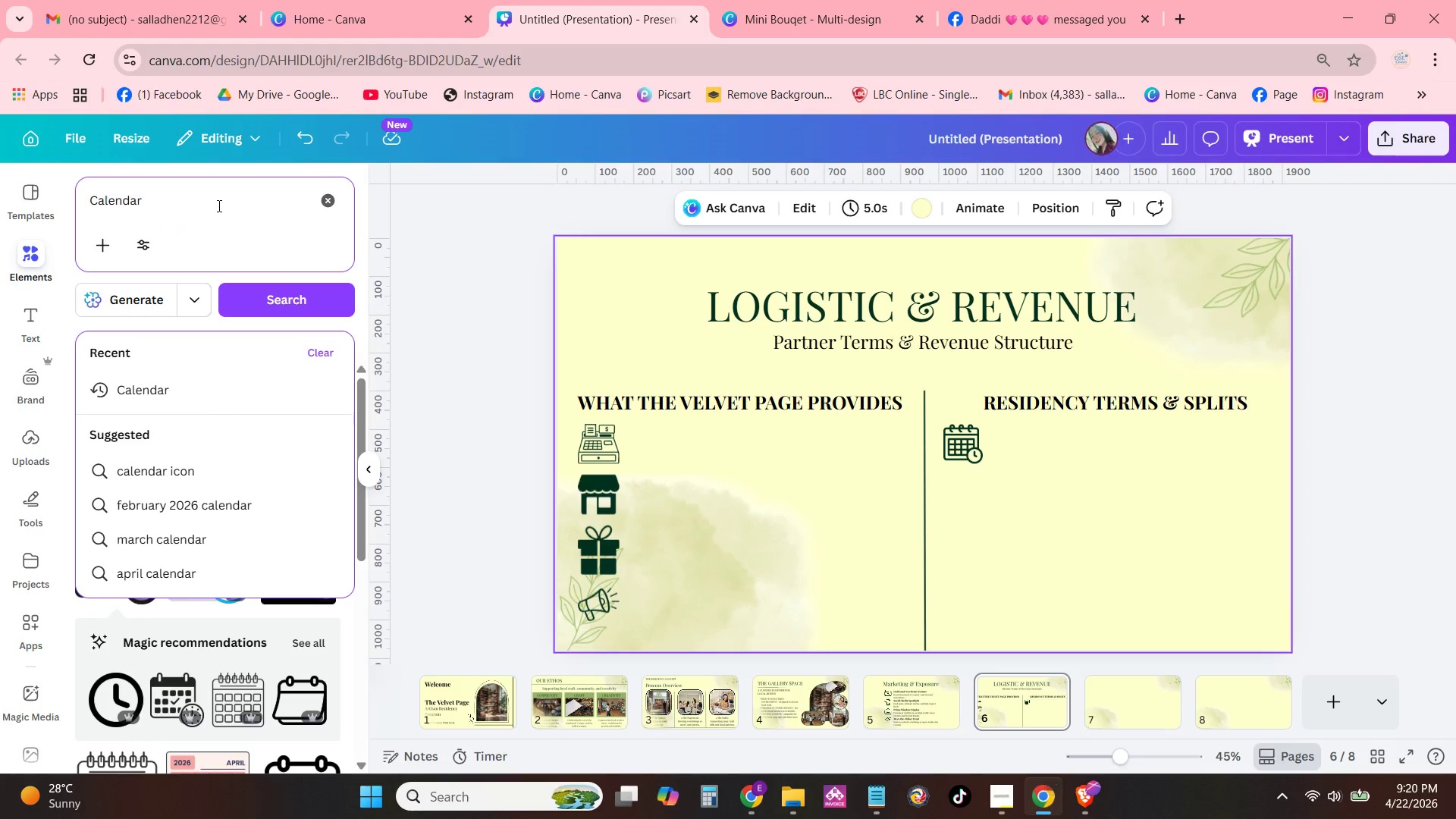 
left_click_drag(start_coordinate=[218, 206], to_coordinate=[0, 243])
 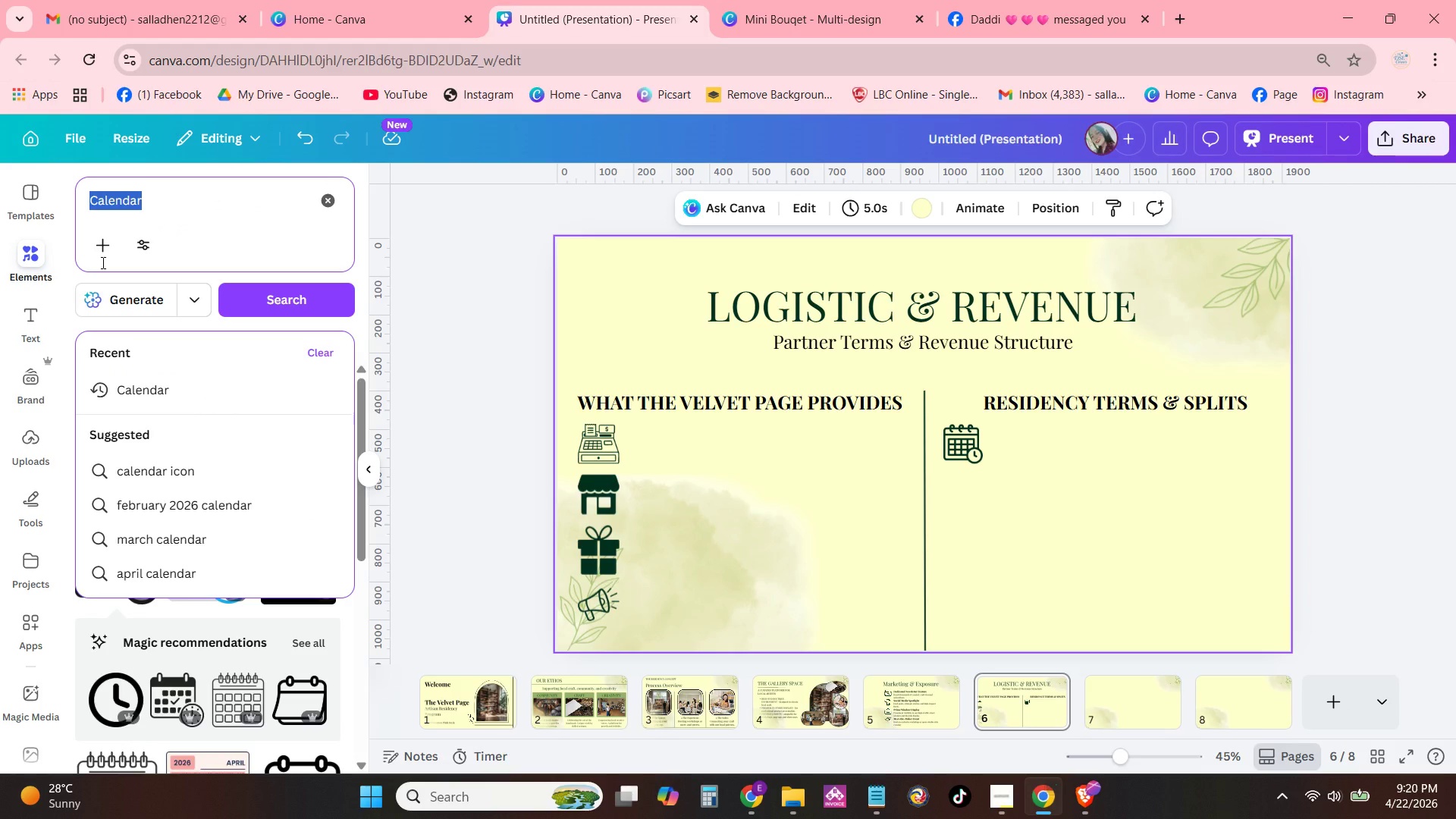 
type(60 40 split)
 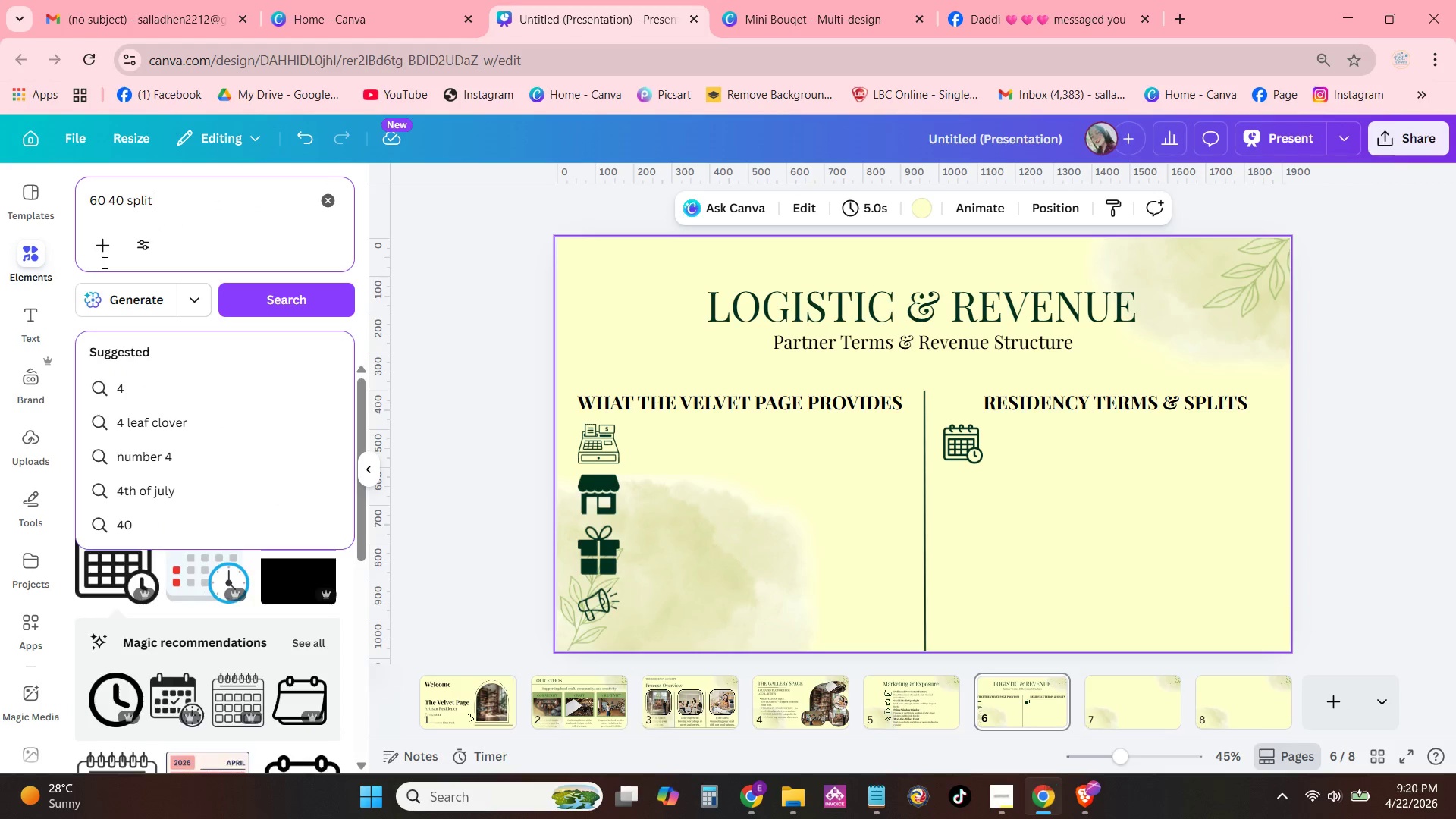 
key(Enter)
 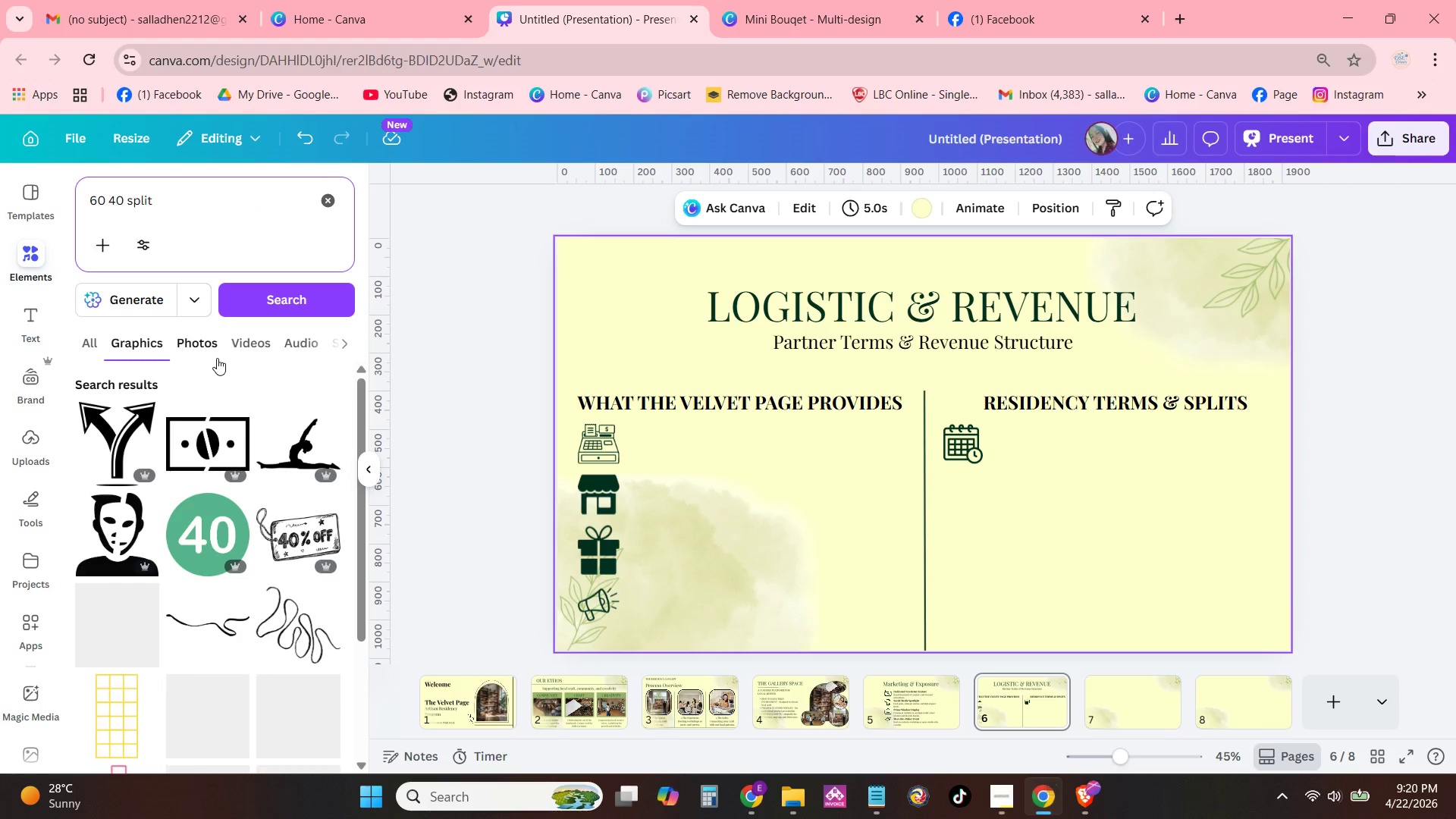 
scroll: coordinate [251, 507], scroll_direction: down, amount: 11.0
 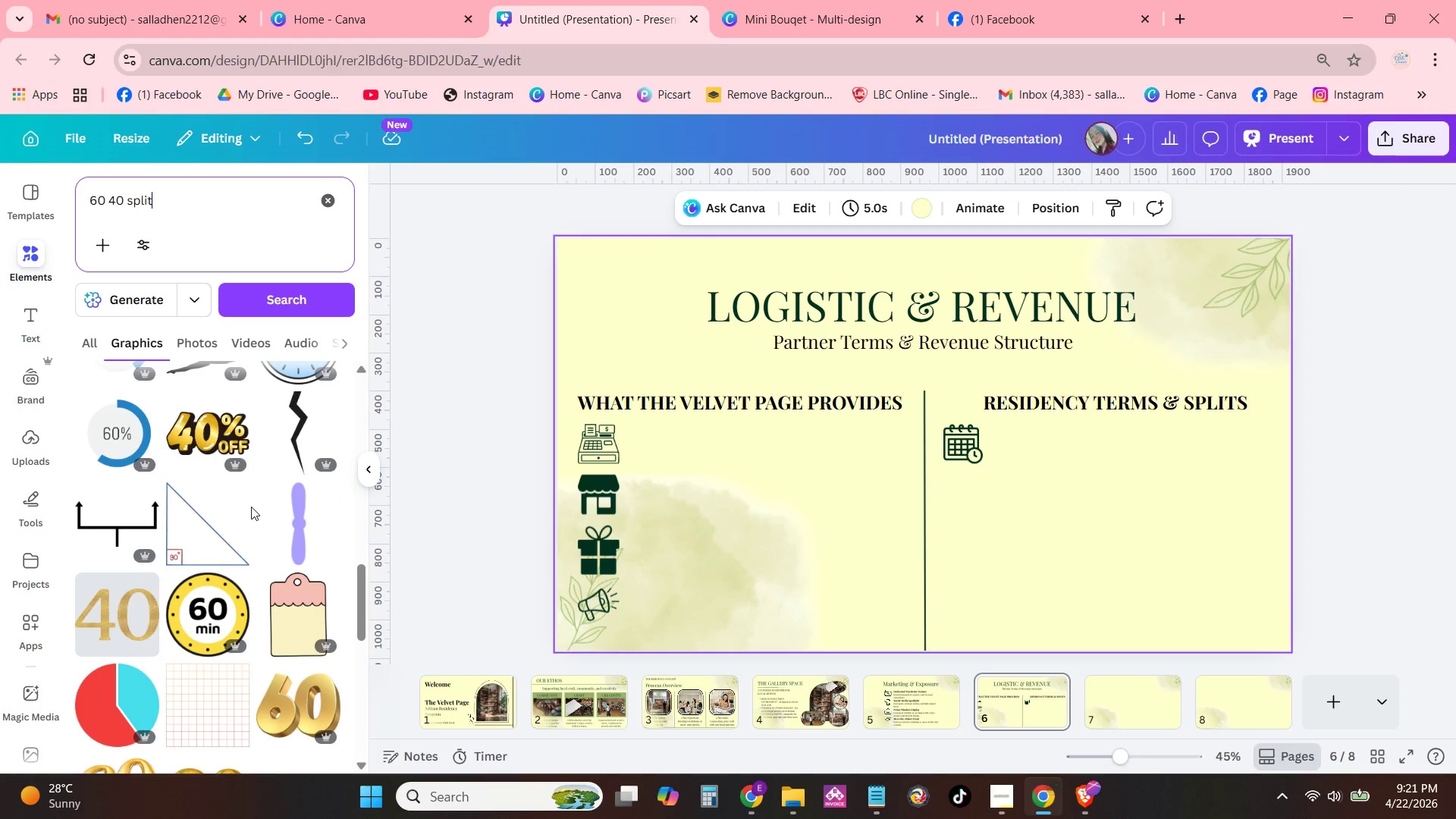 
scroll: coordinate [124, 617], scroll_direction: up, amount: 13.0
 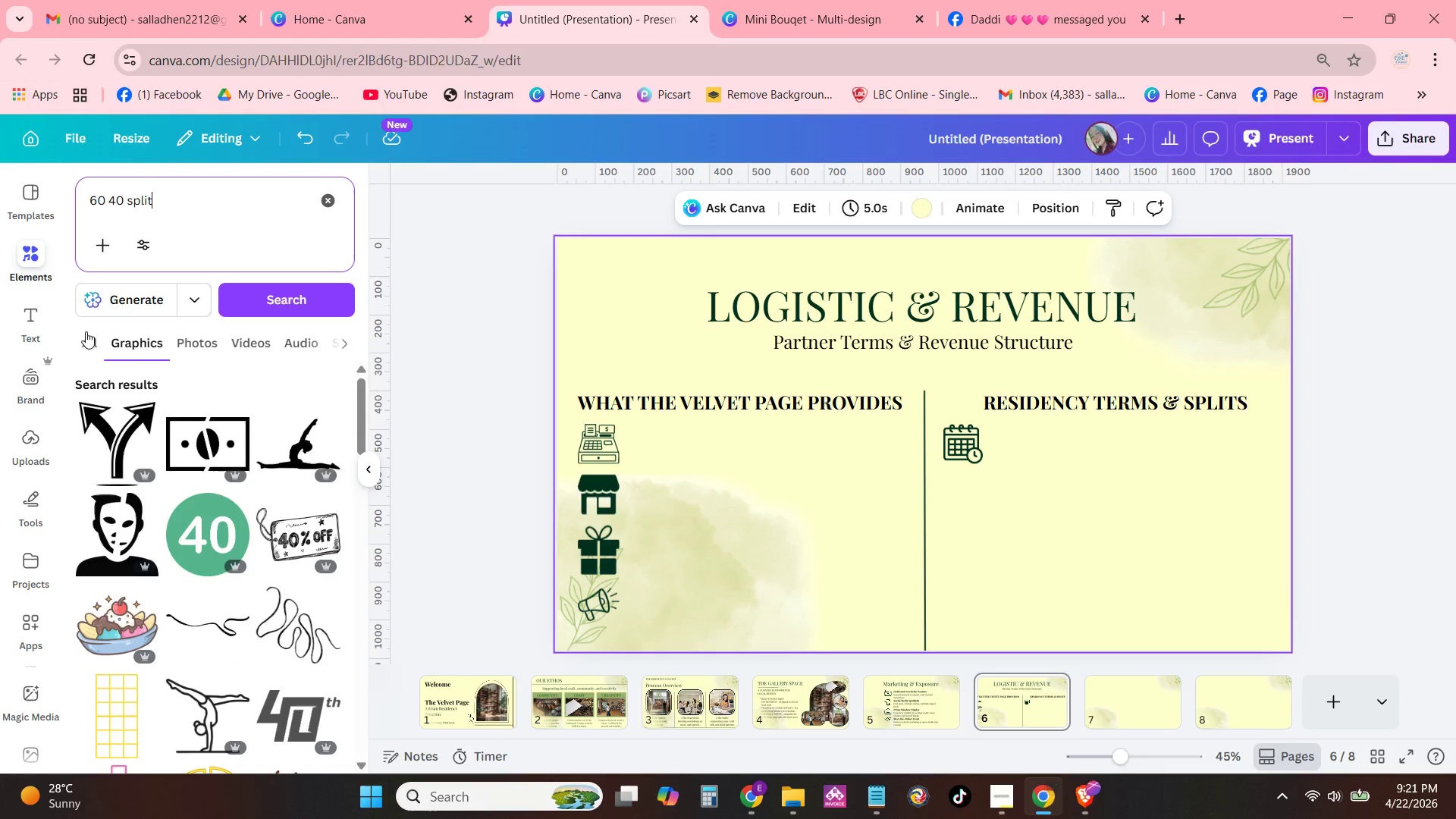 
scroll: coordinate [202, 532], scroll_direction: down, amount: 28.0
 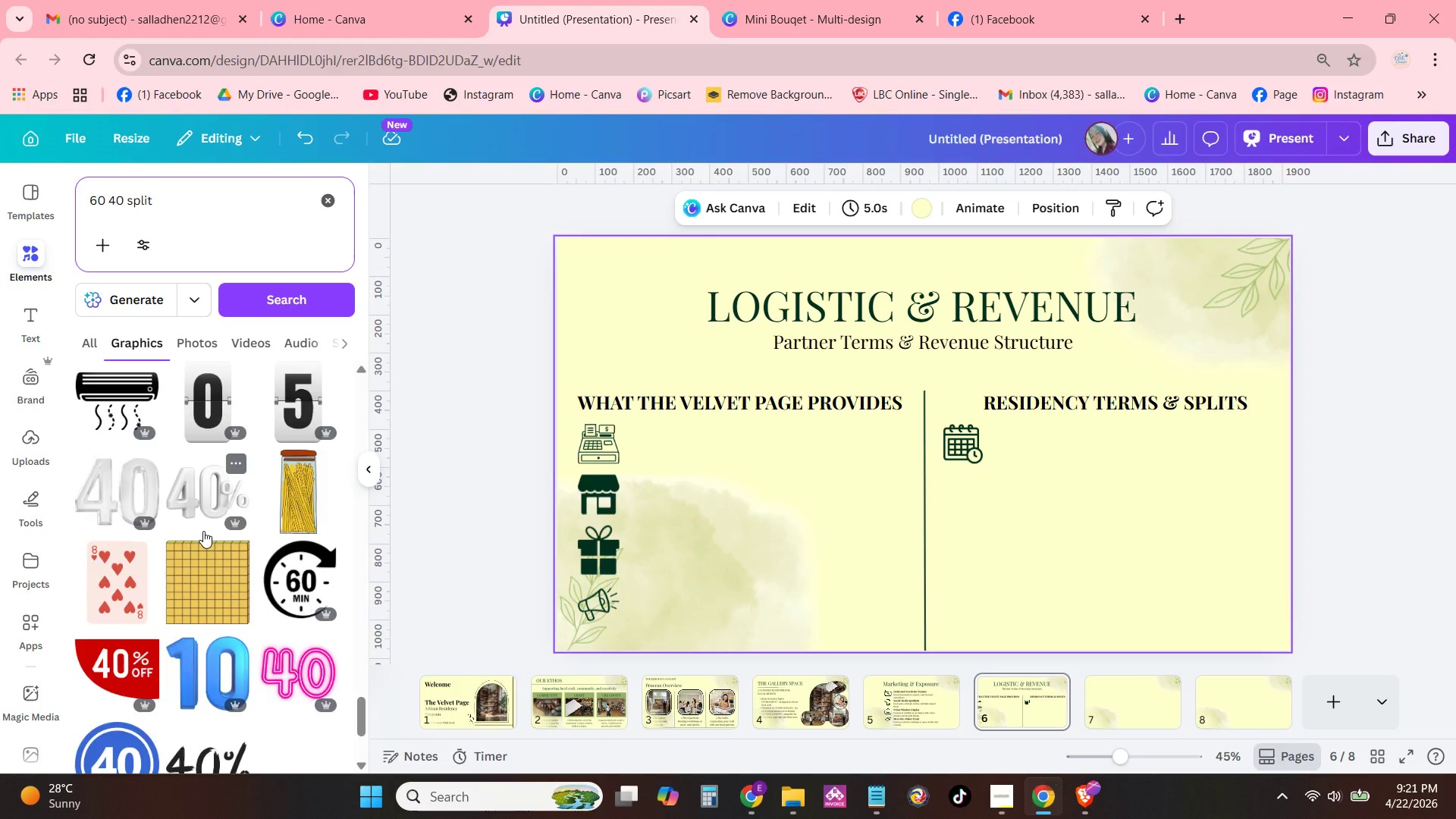 
scroll: coordinate [203, 531], scroll_direction: down, amount: 2.0
 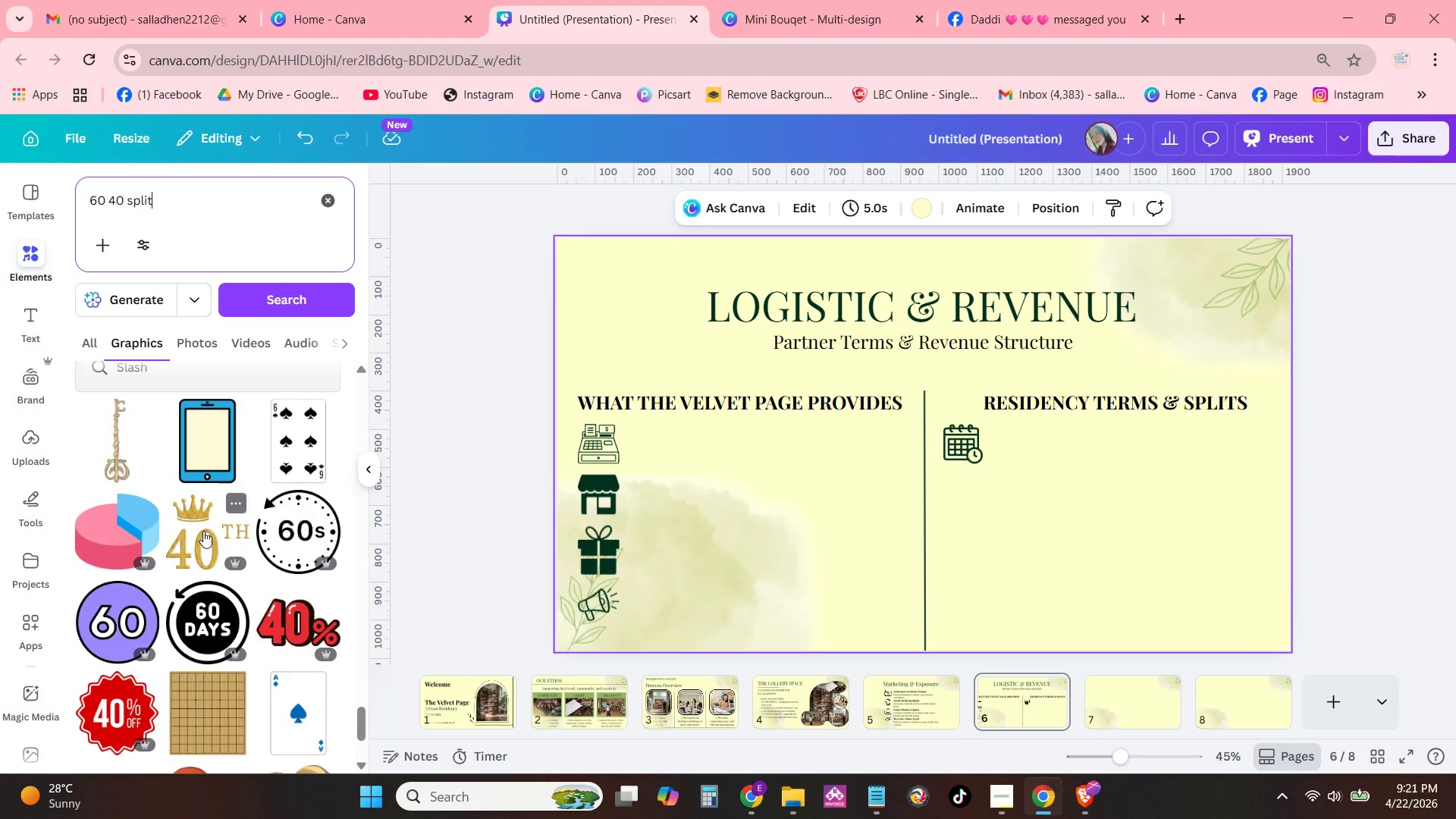 
left_click([114, 534])
 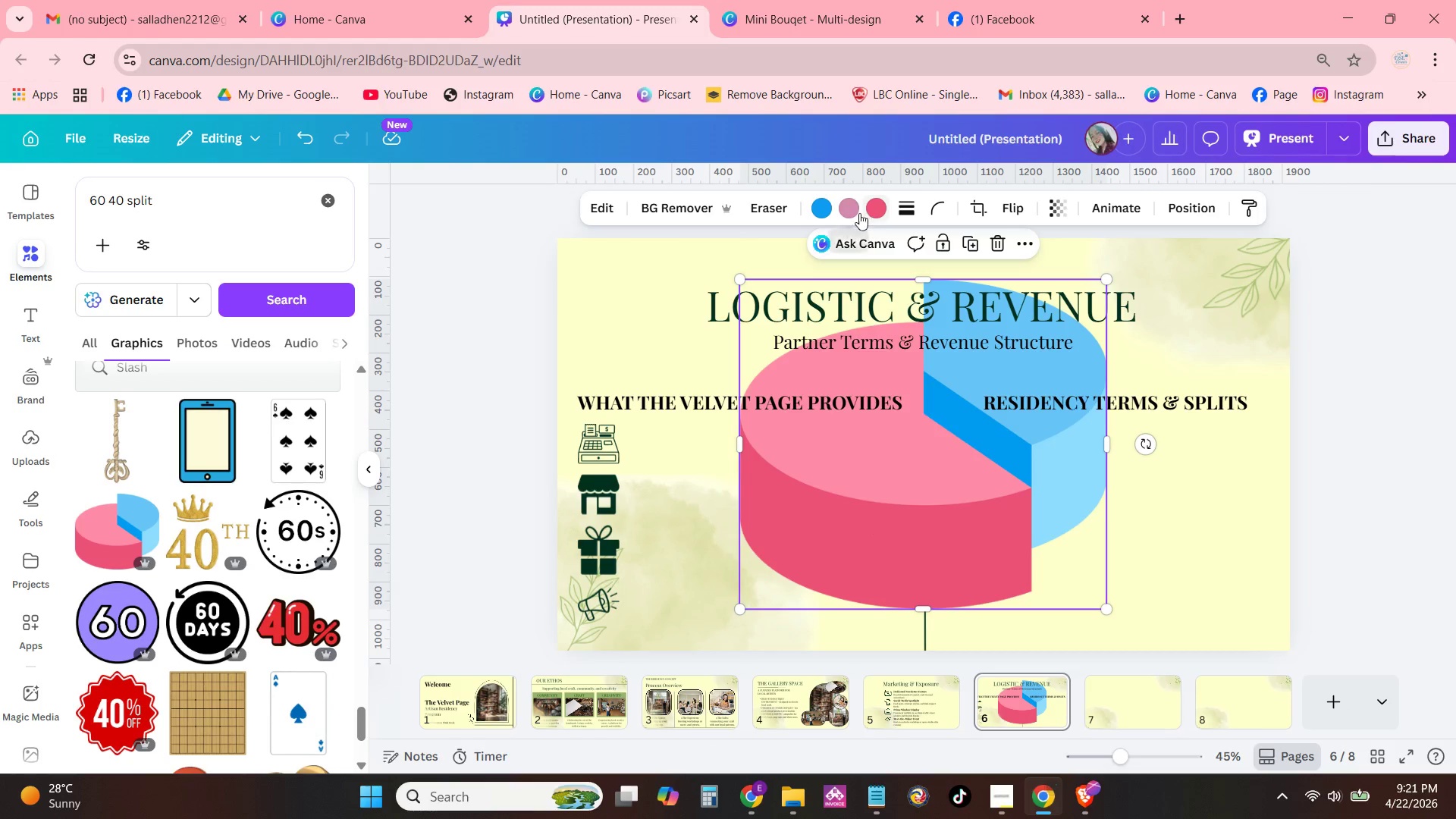 
left_click([828, 204])
 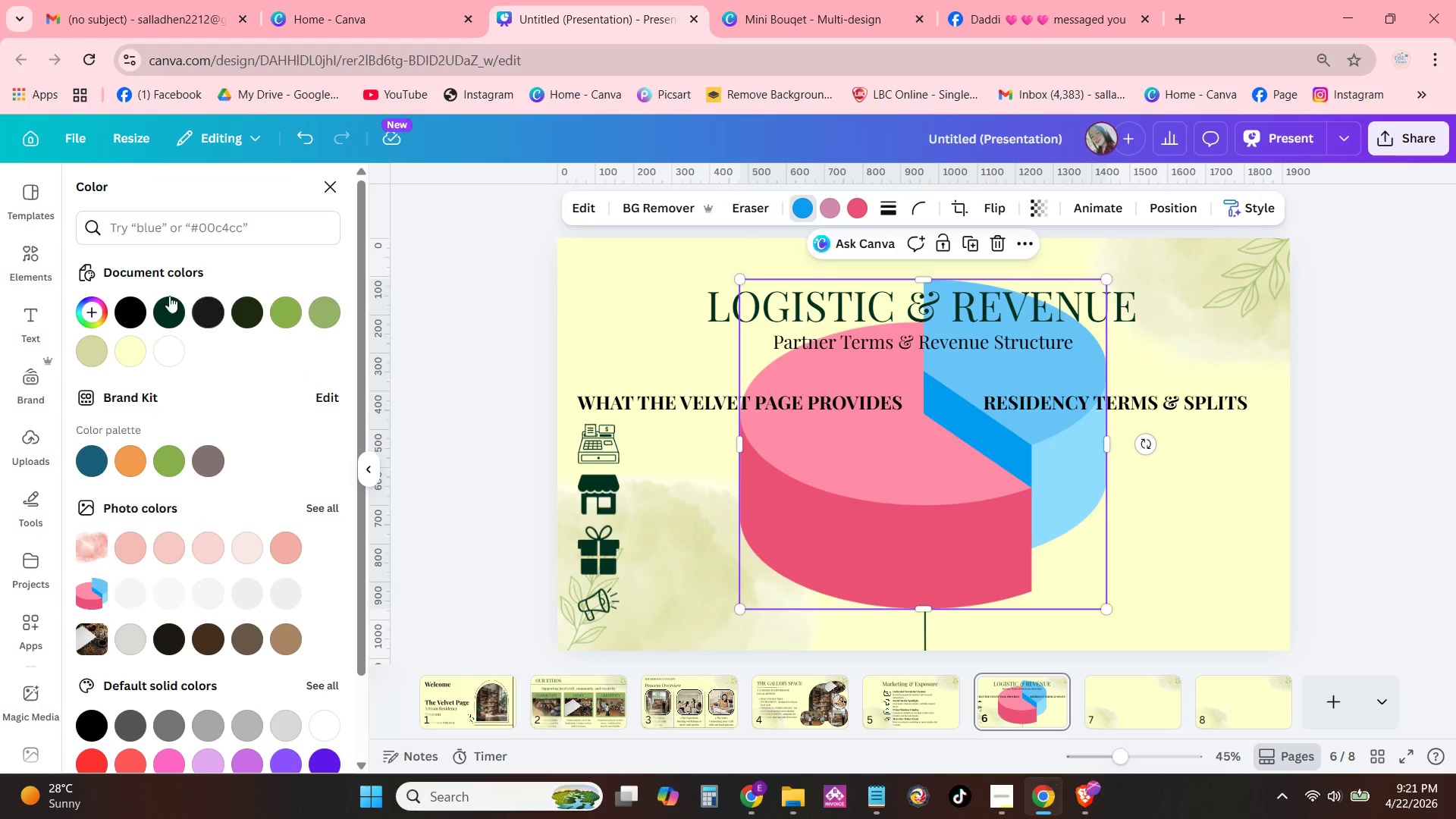 
left_click([167, 296])
 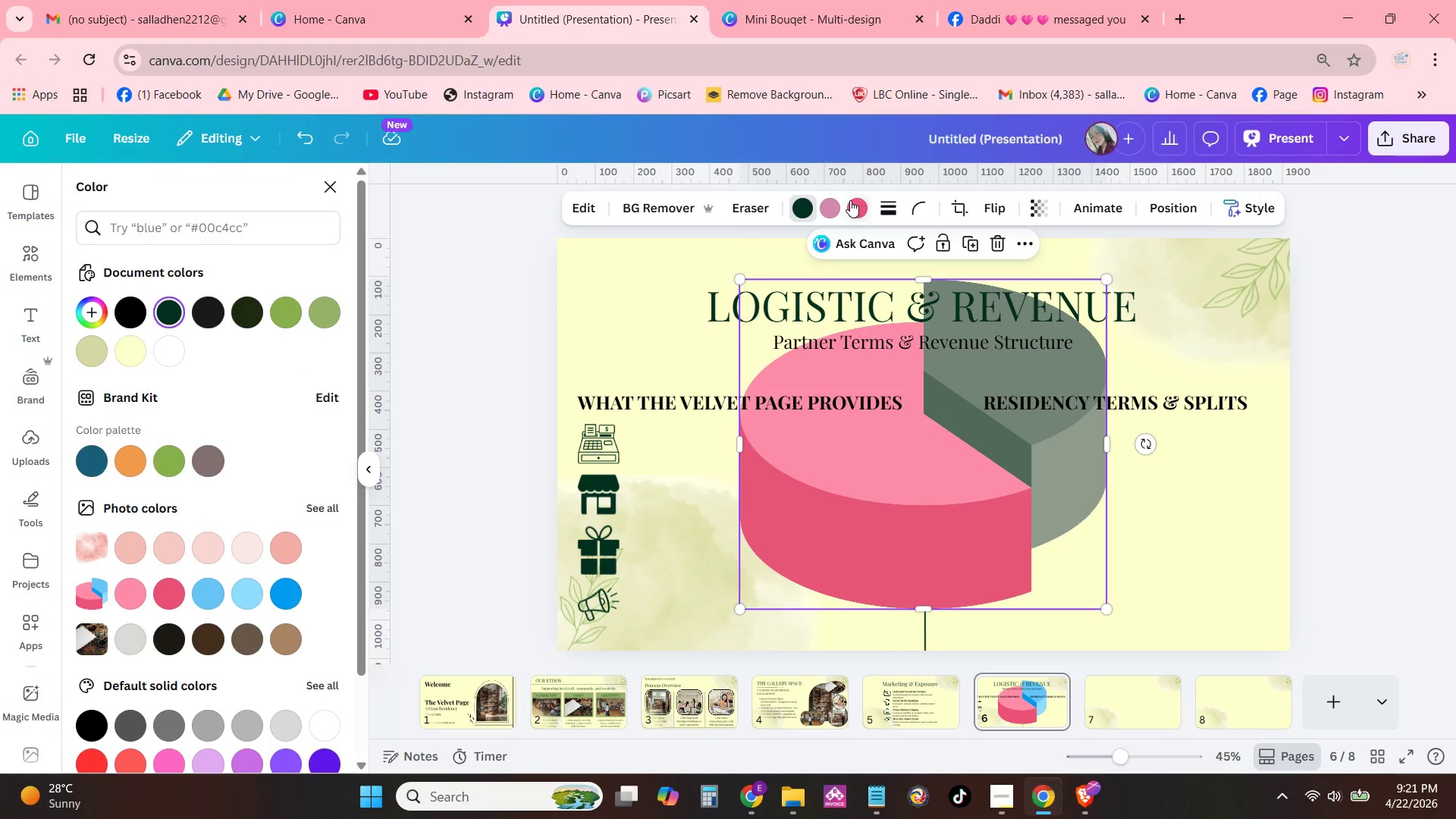 
left_click([837, 207])
 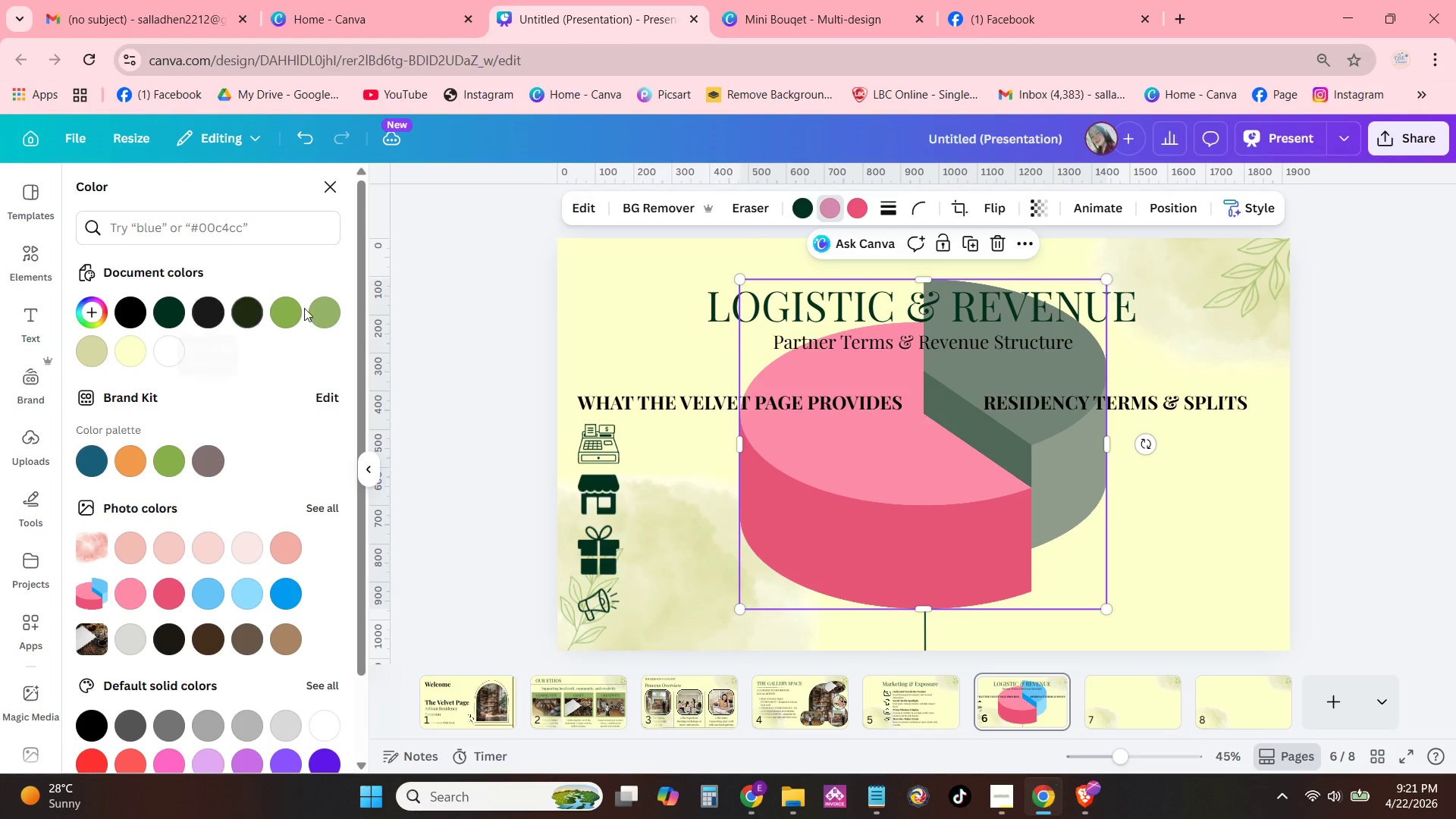 
double_click([316, 309])
 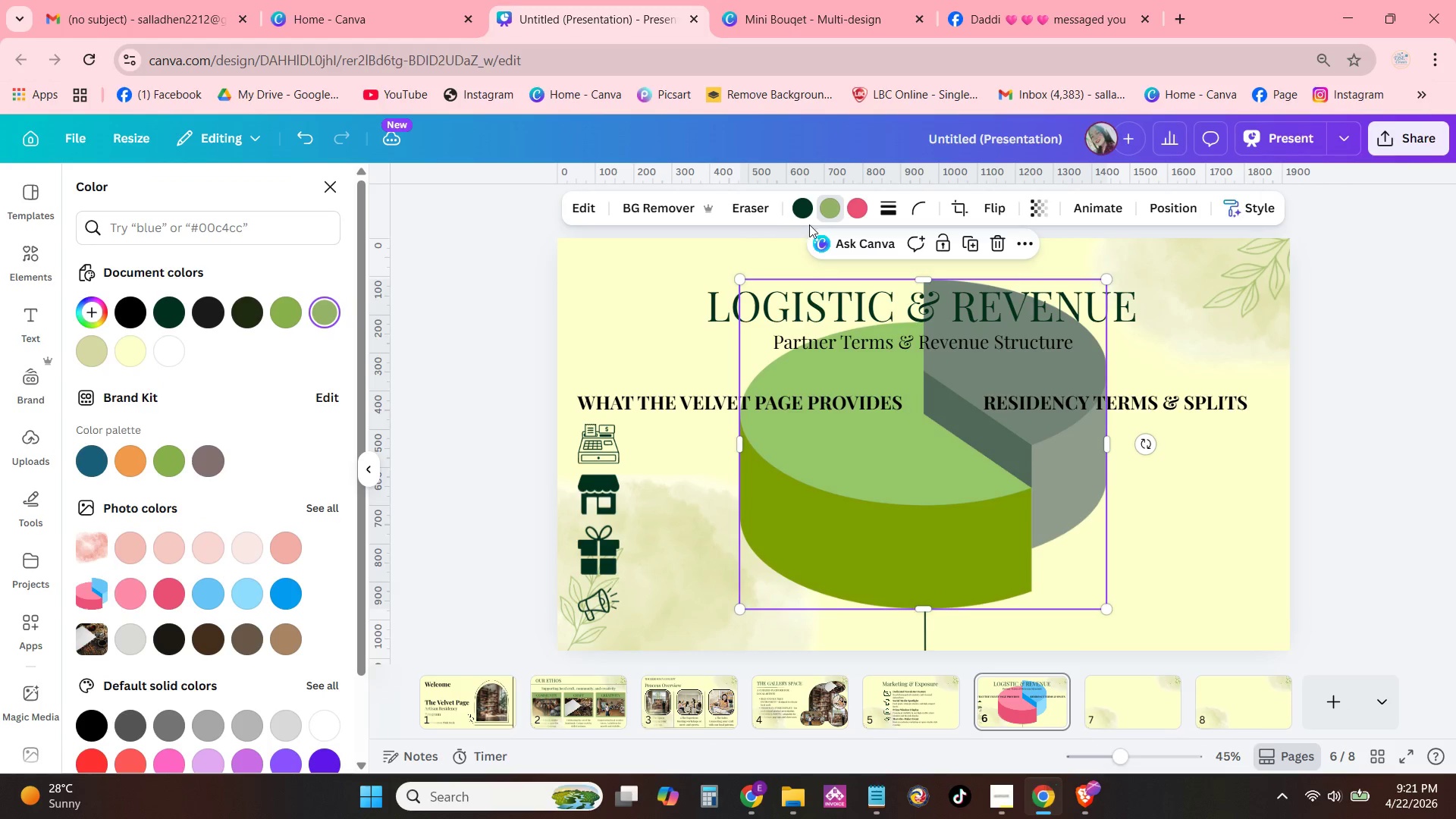 
left_click([860, 212])
 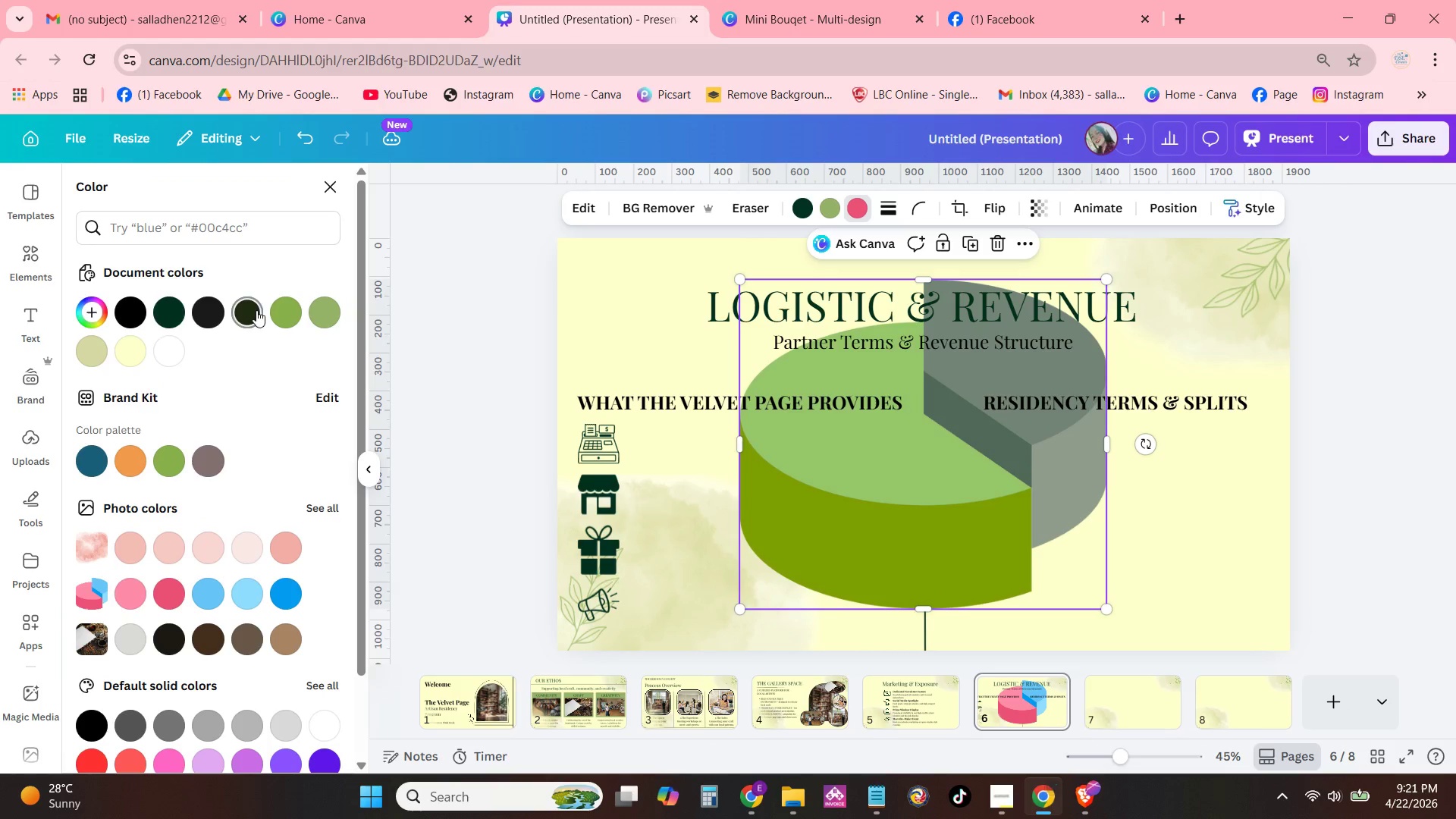 
left_click([165, 348])
 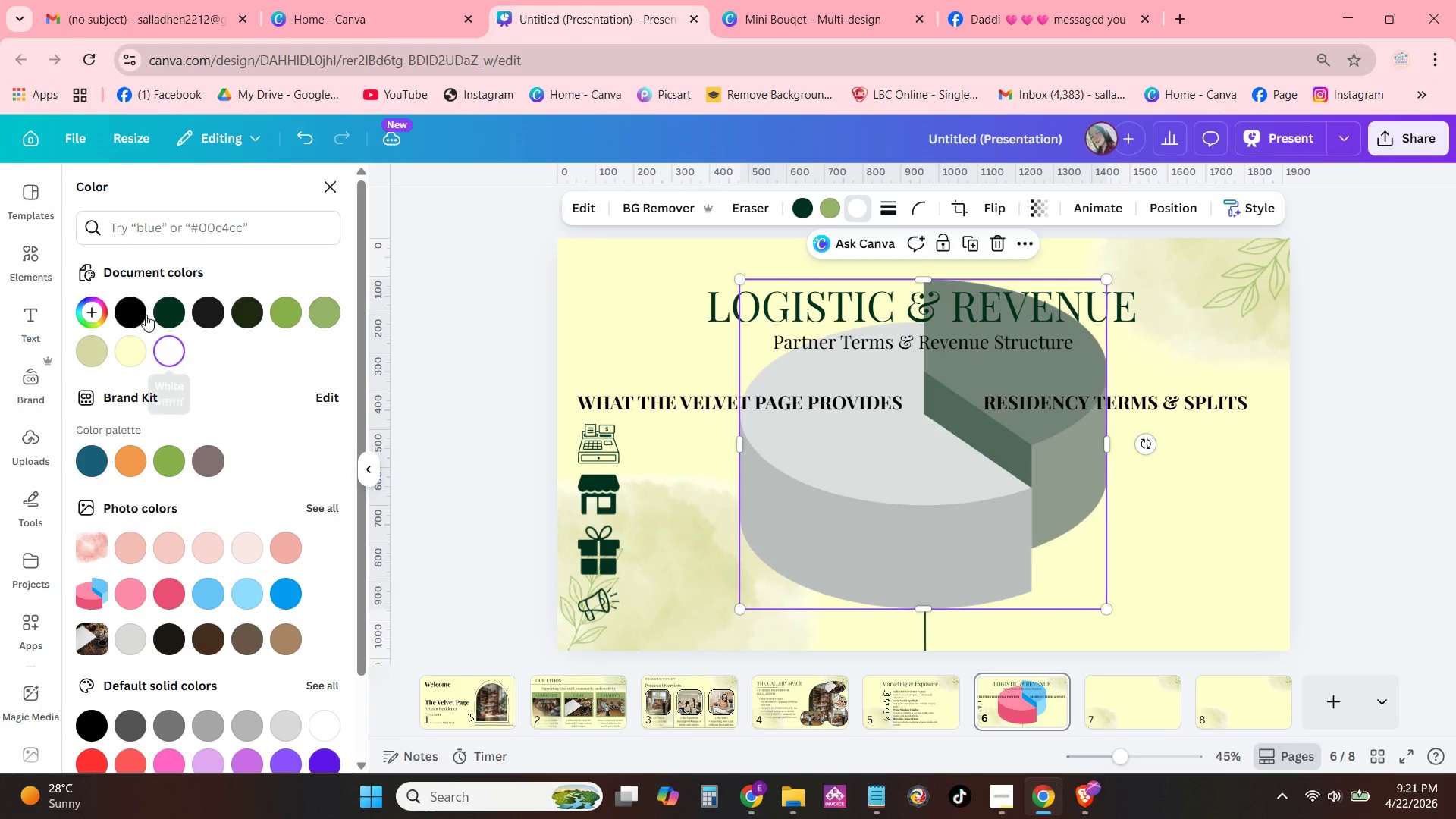 
left_click([183, 304])
 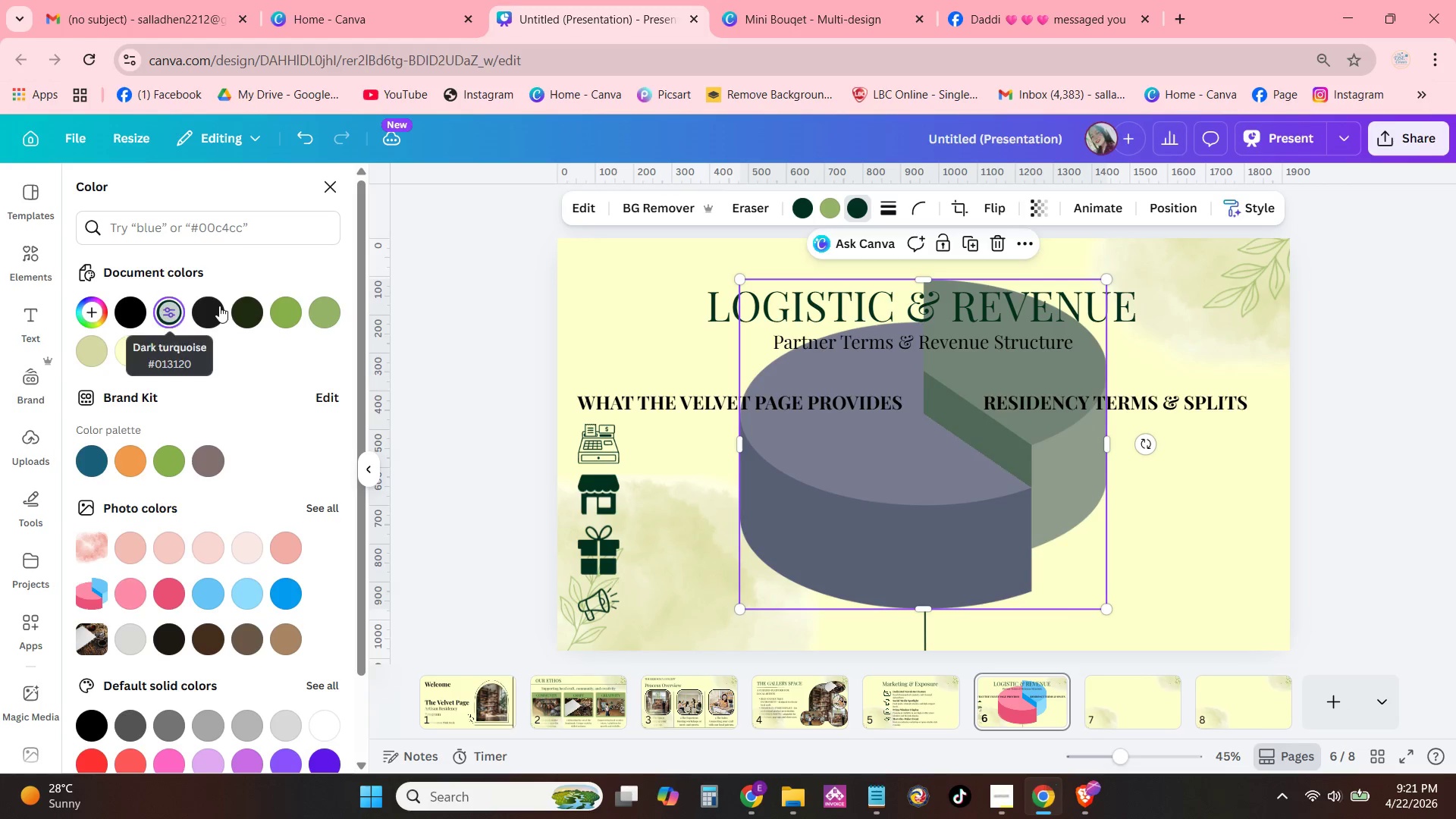 
left_click([219, 306])
 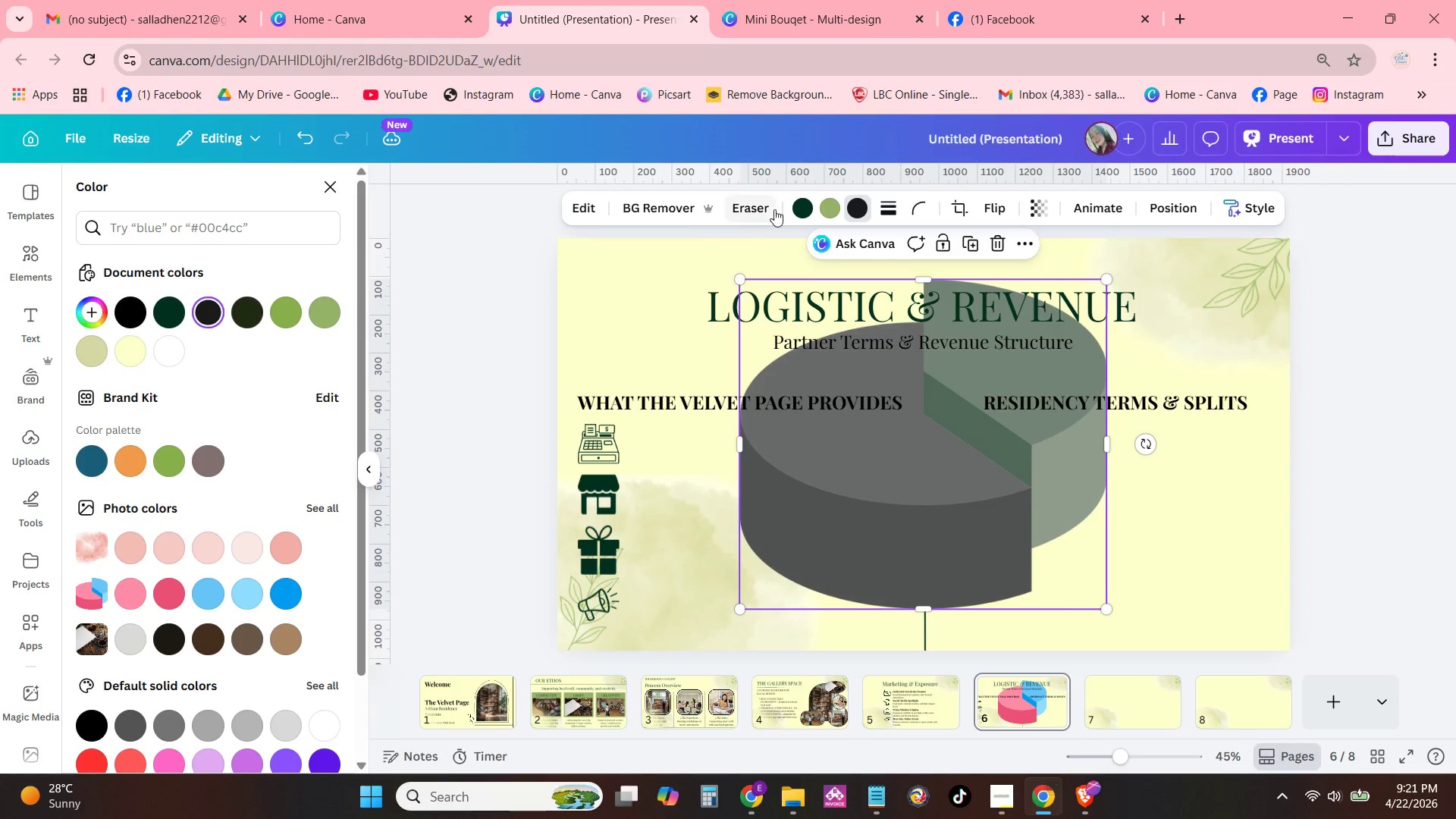 
left_click([834, 213])
 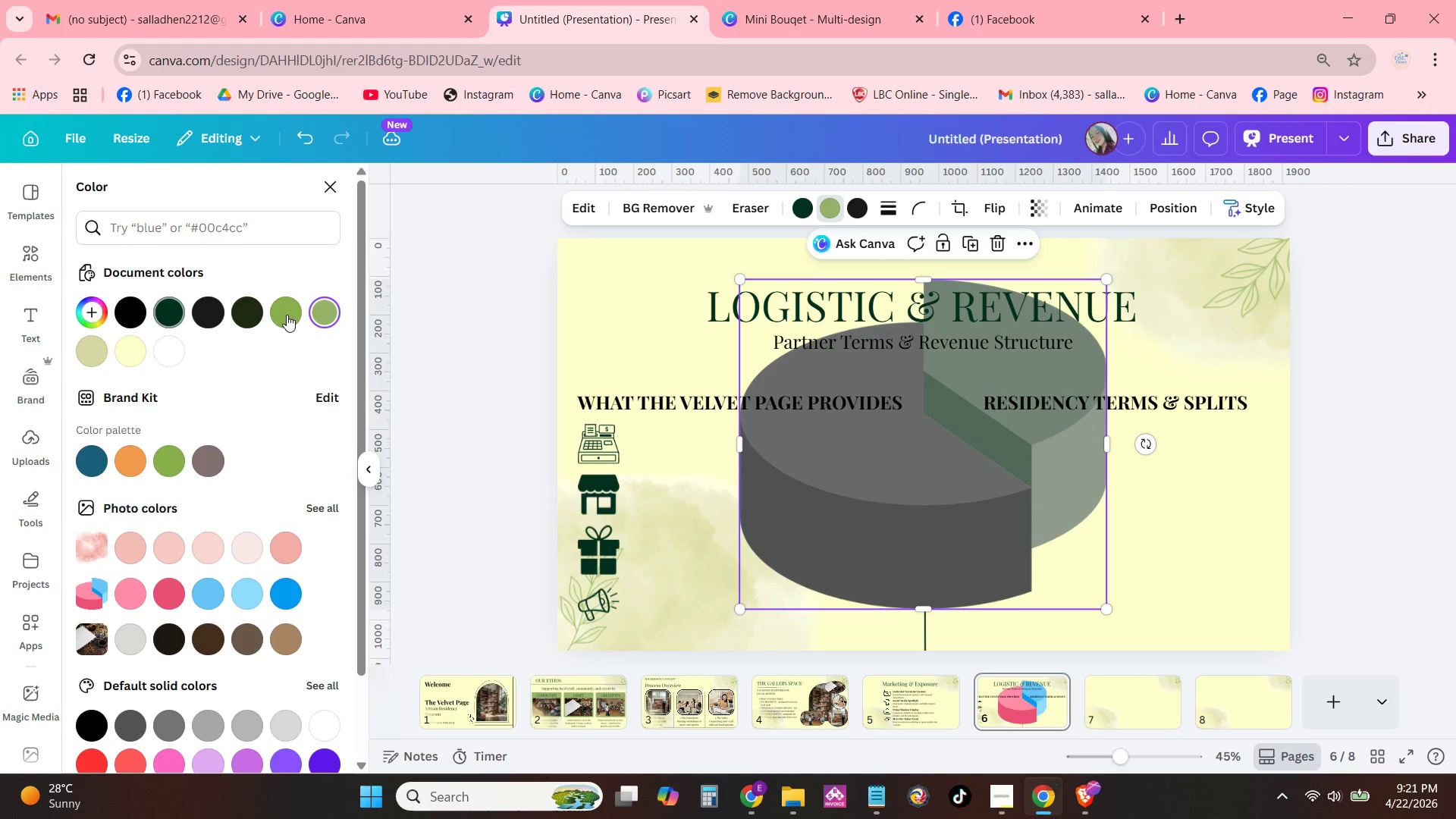 
left_click([300, 312])
 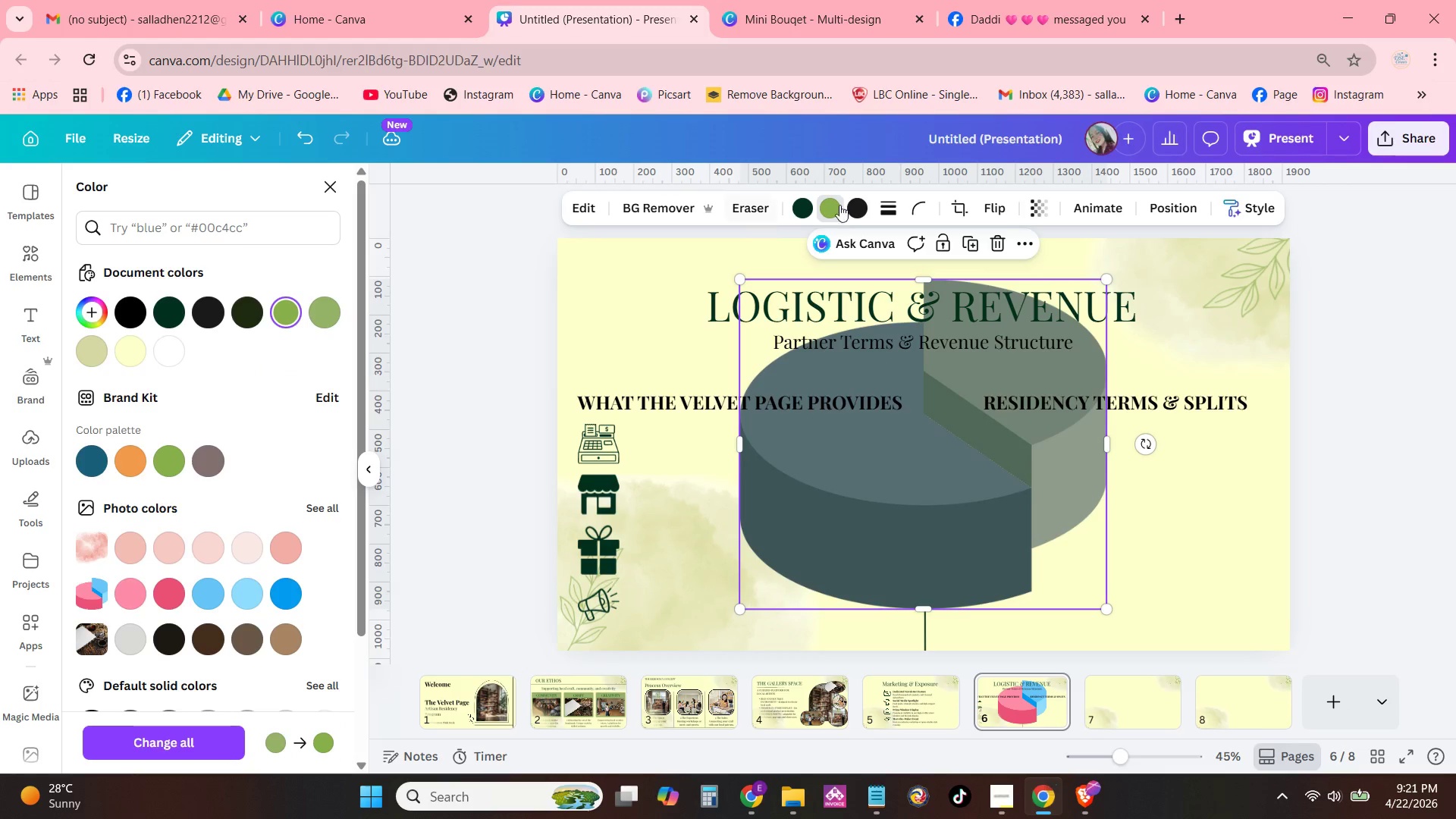 
left_click([868, 202])
 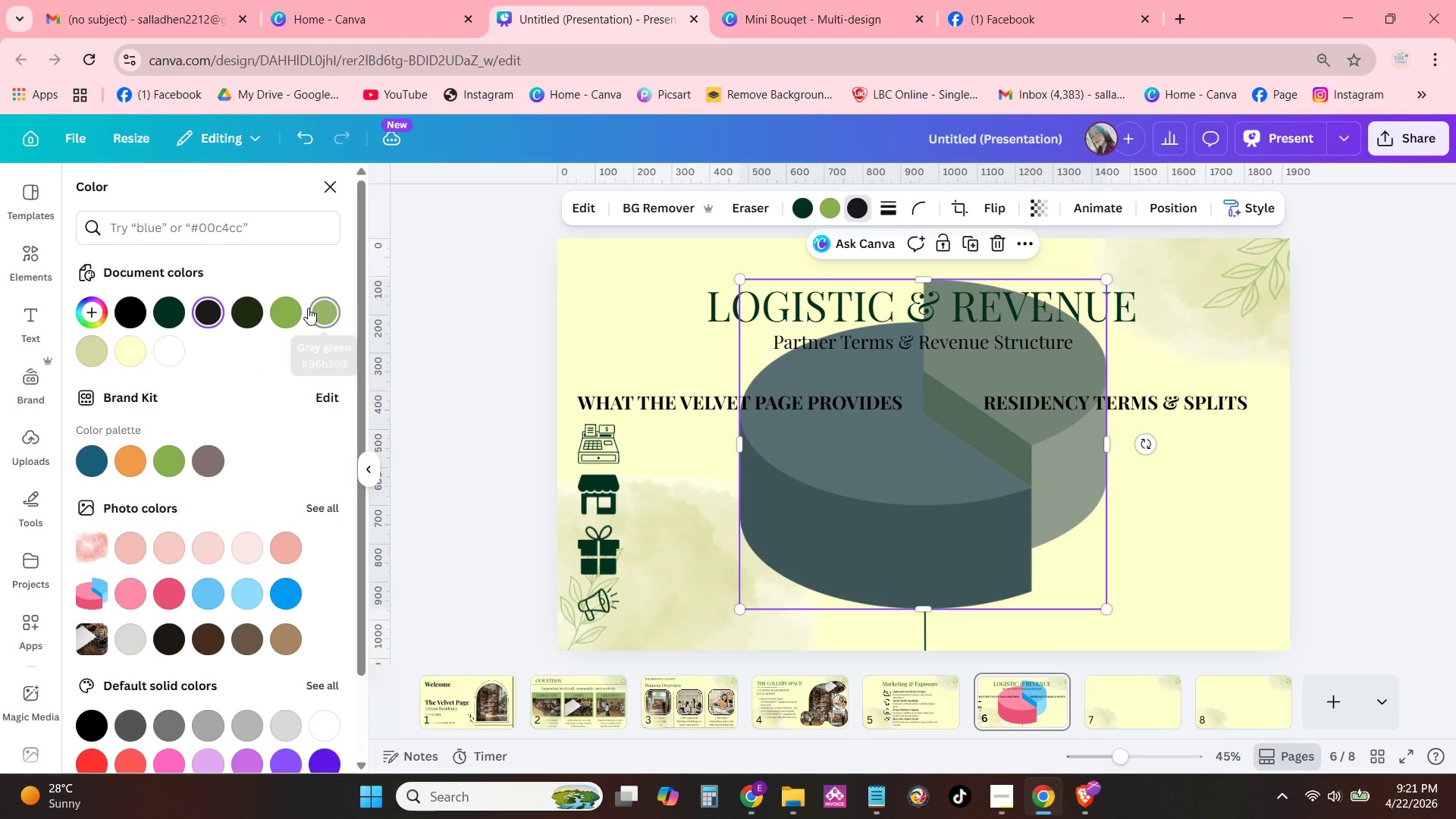 
left_click([282, 313])
 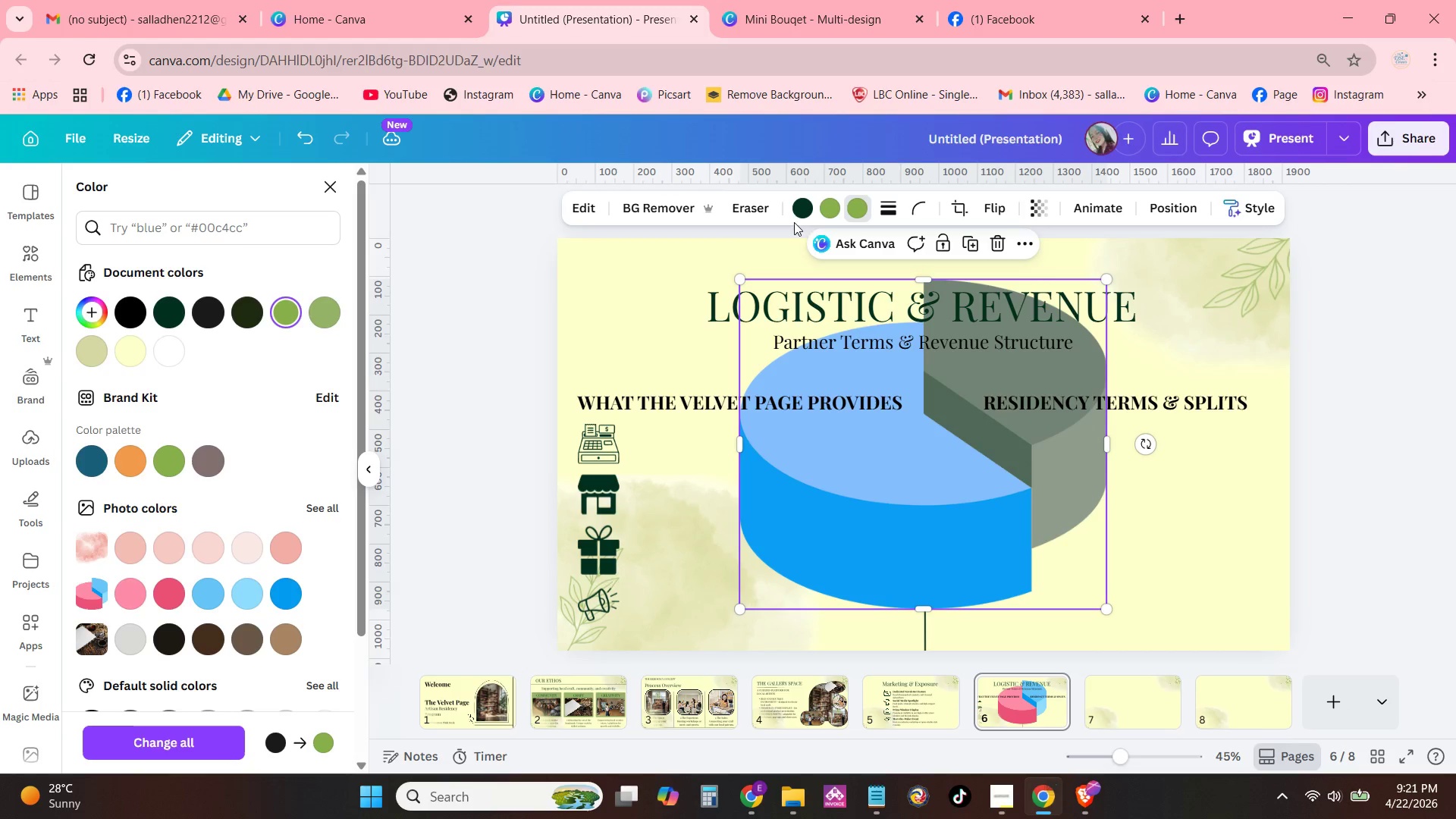 
left_click([835, 205])
 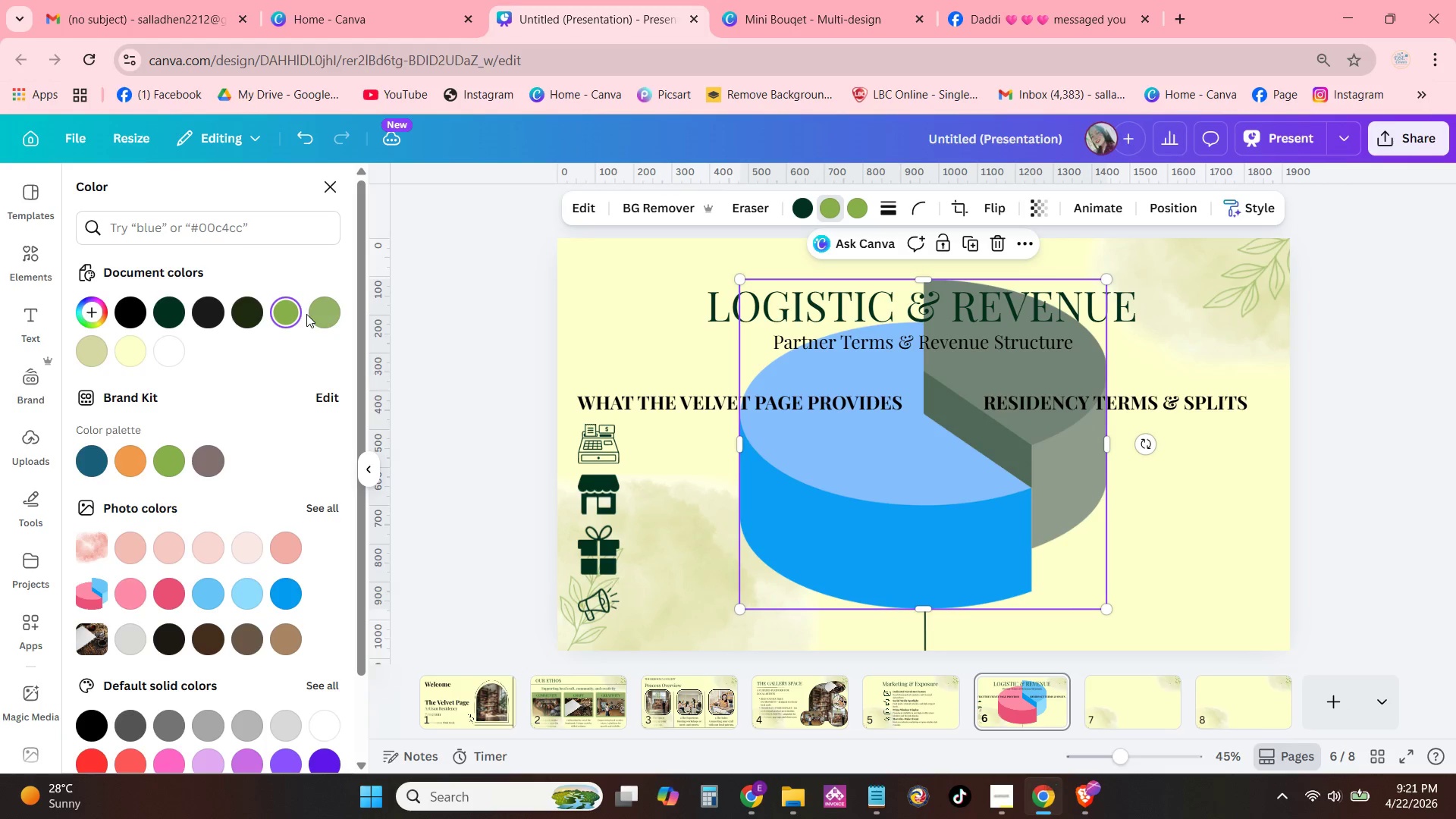 
double_click([328, 309])
 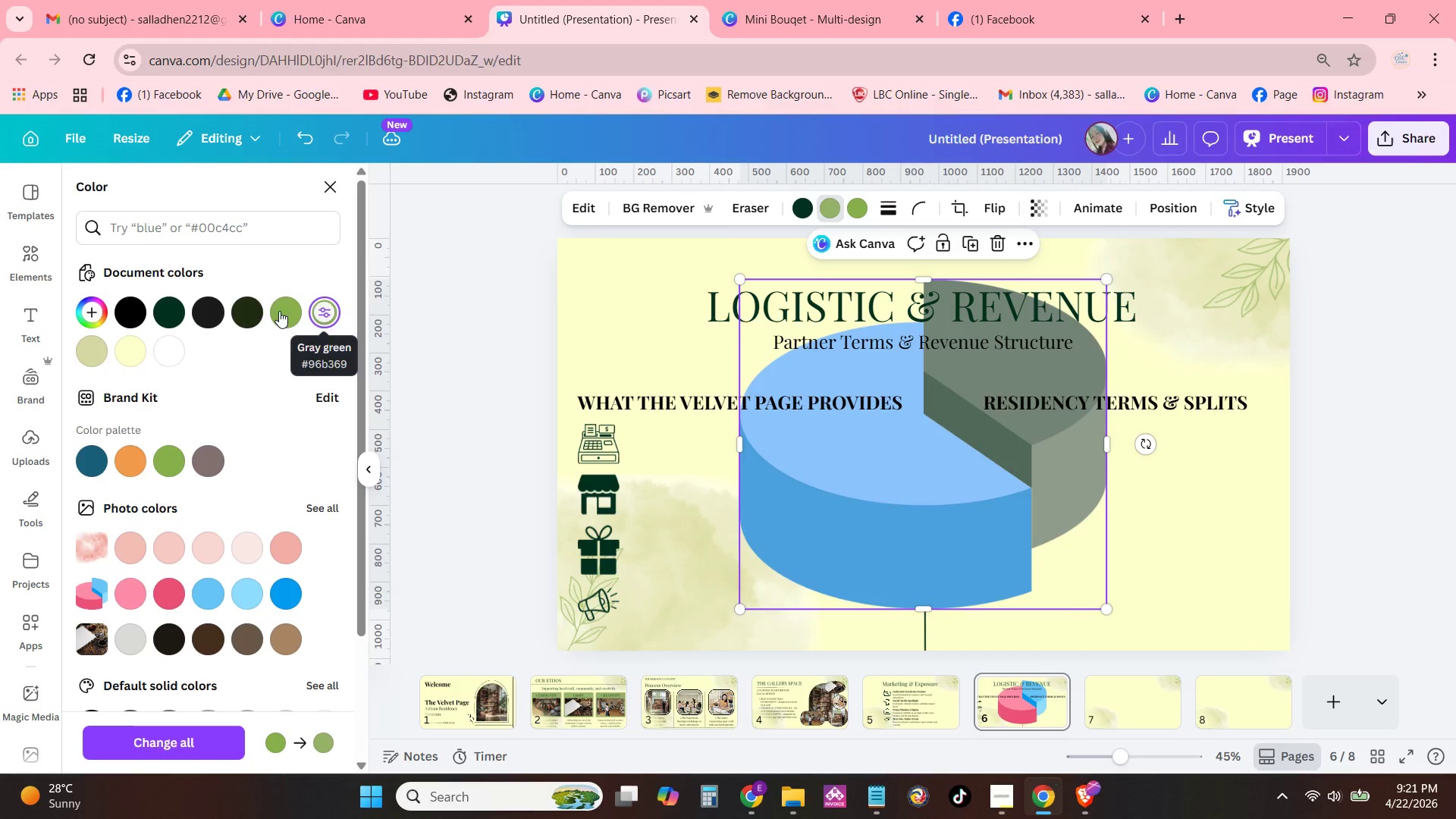 
left_click([202, 318])
 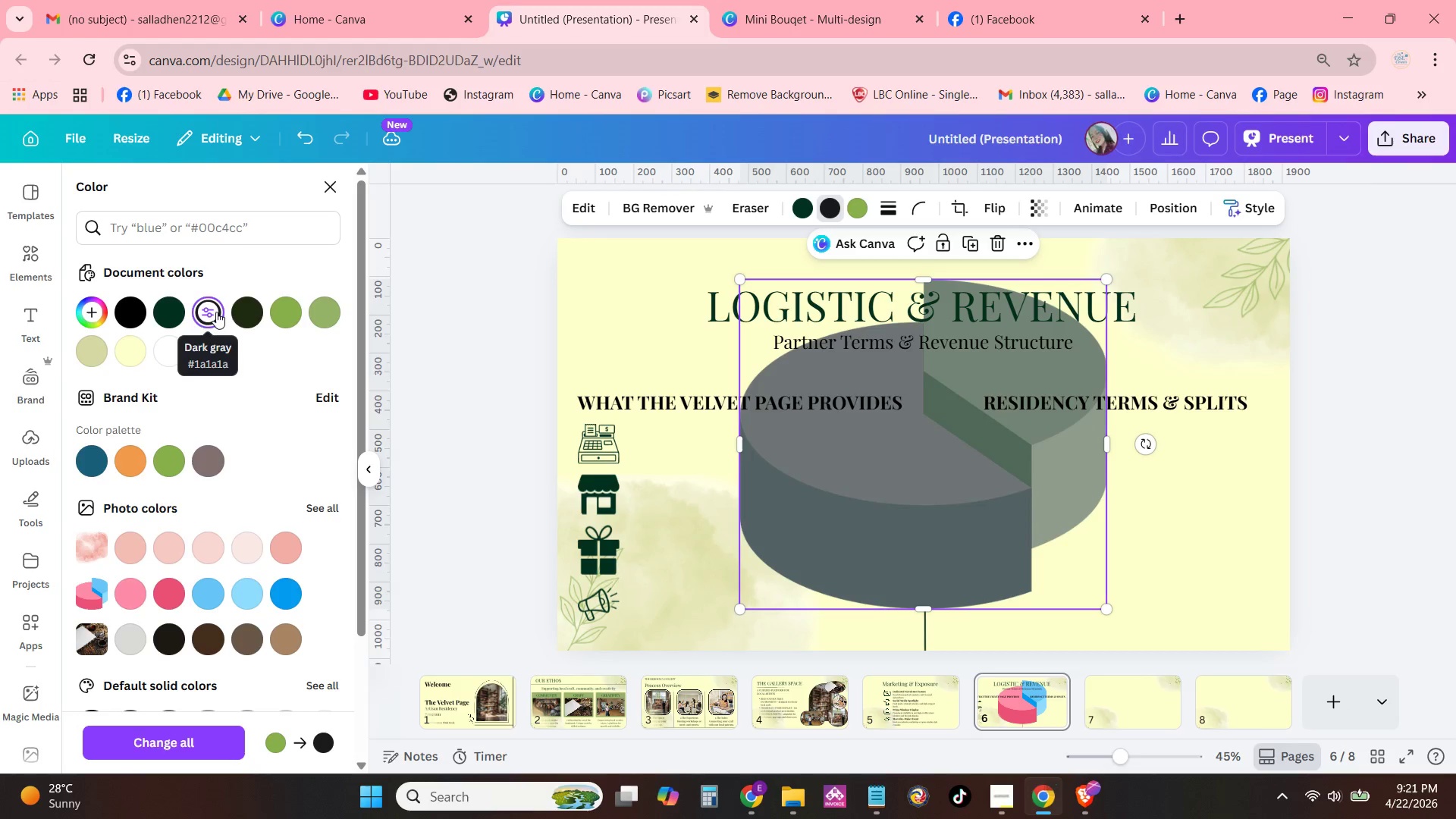 
left_click([246, 312])
 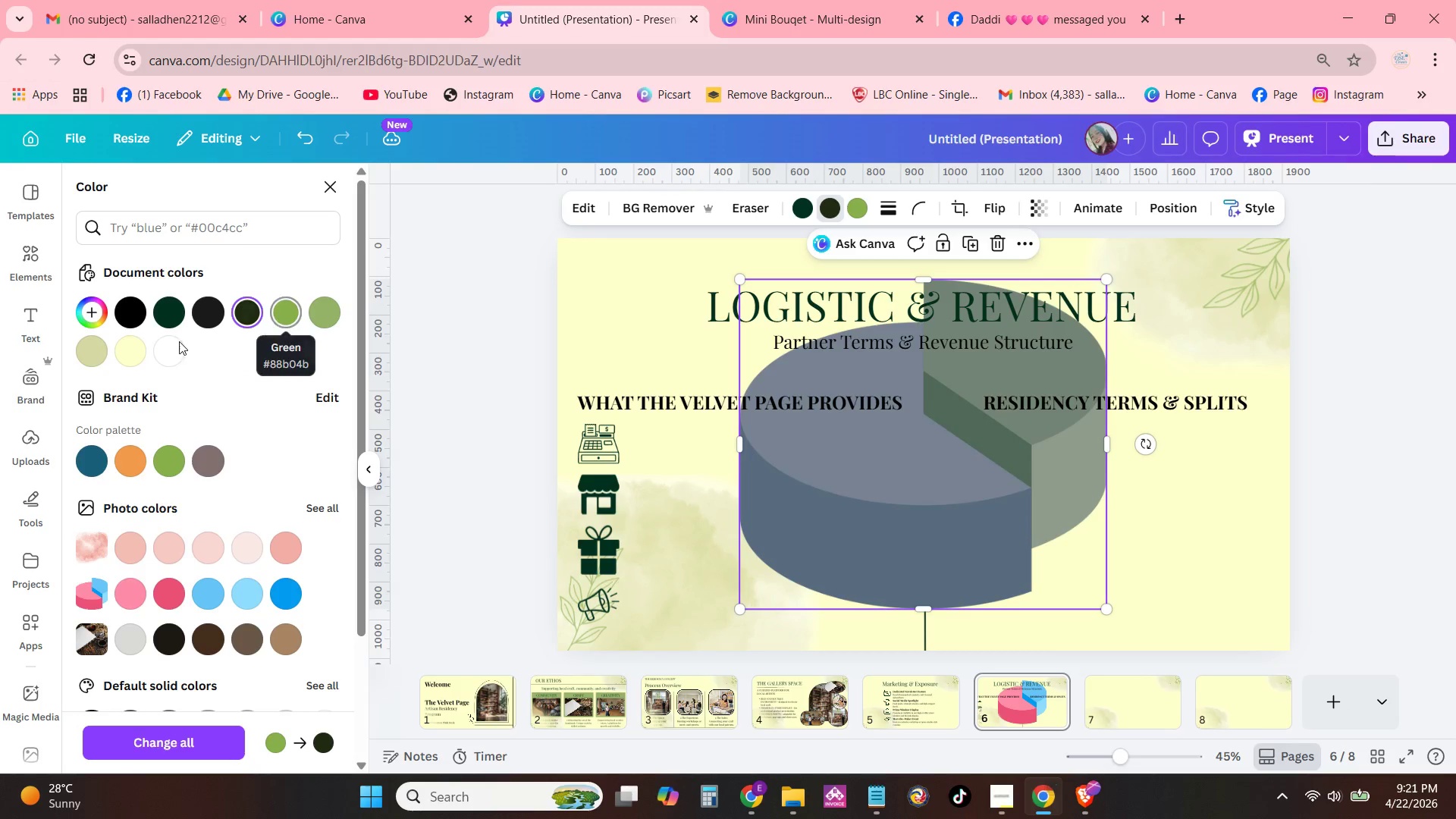 
left_click([155, 349])
 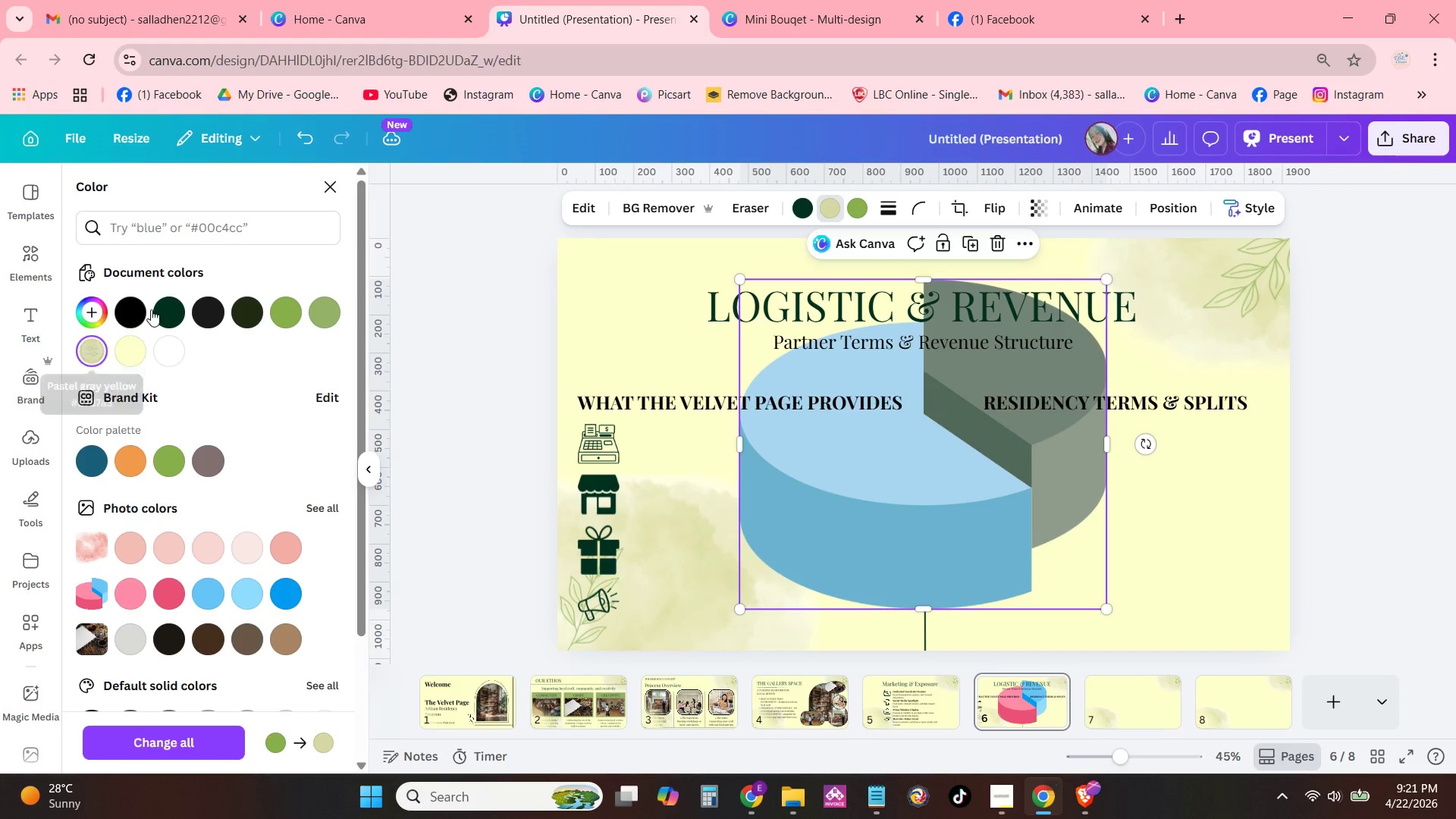 
double_click([134, 314])
 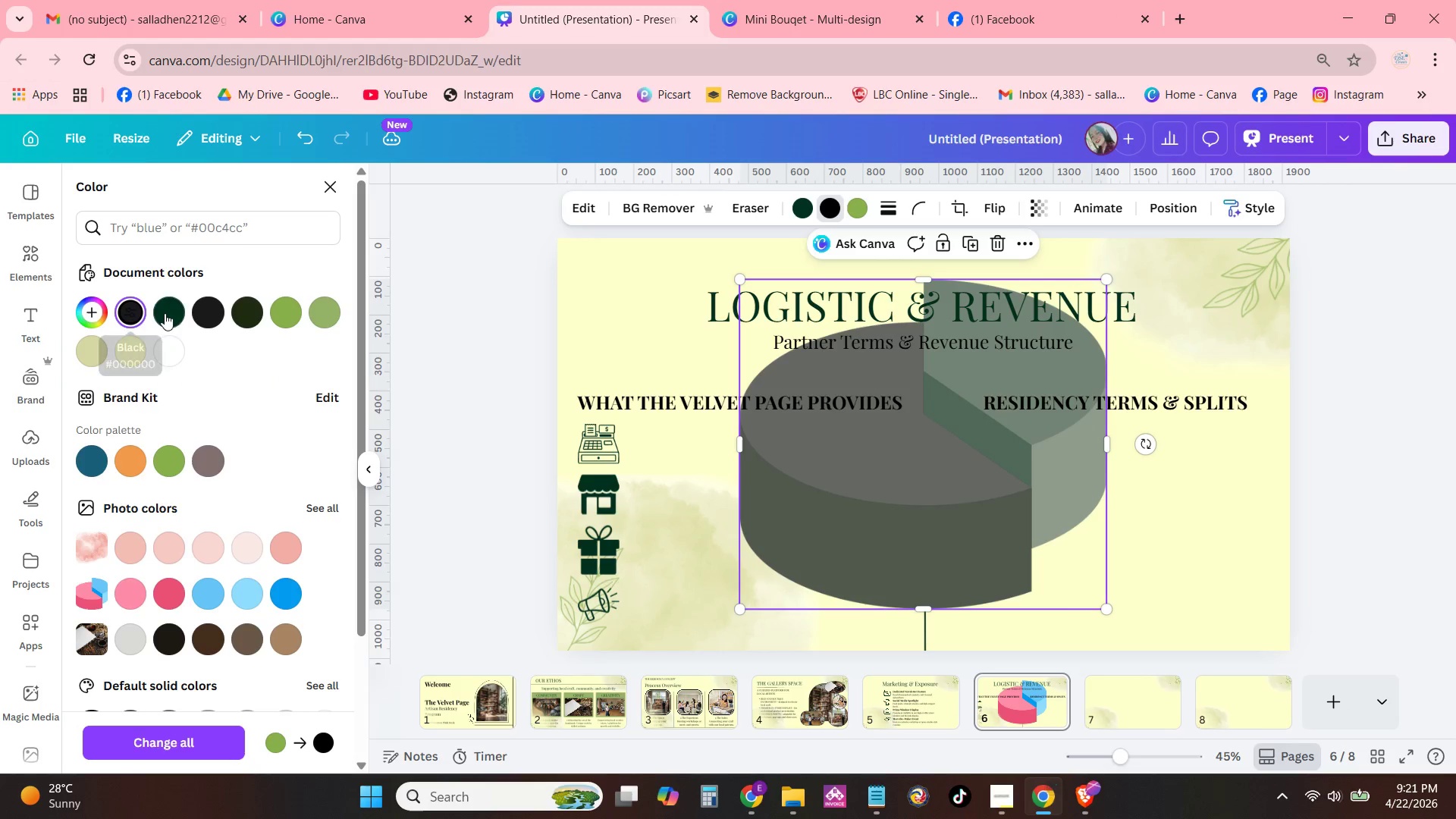 
left_click([167, 314])
 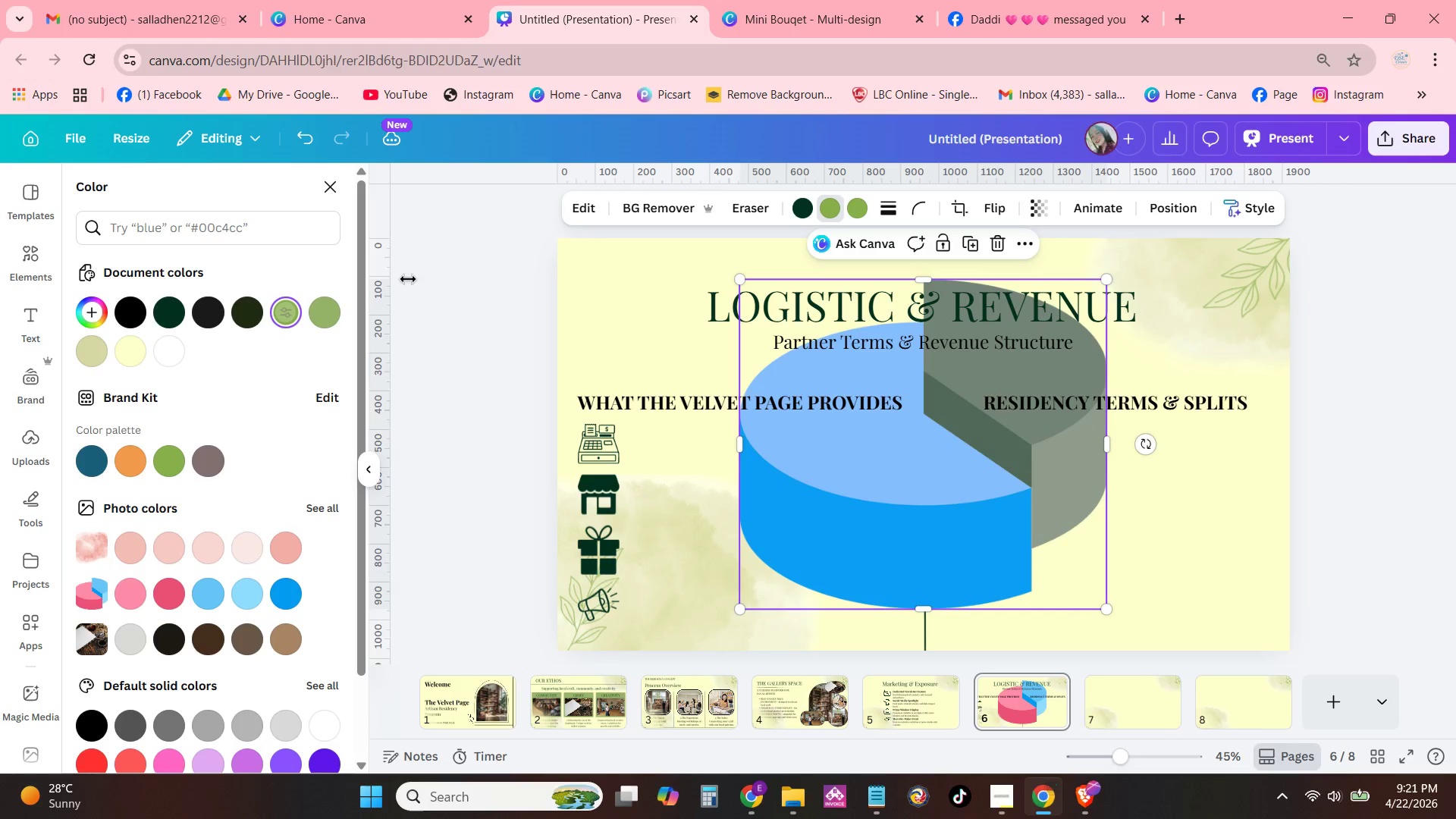 
left_click([857, 211])
 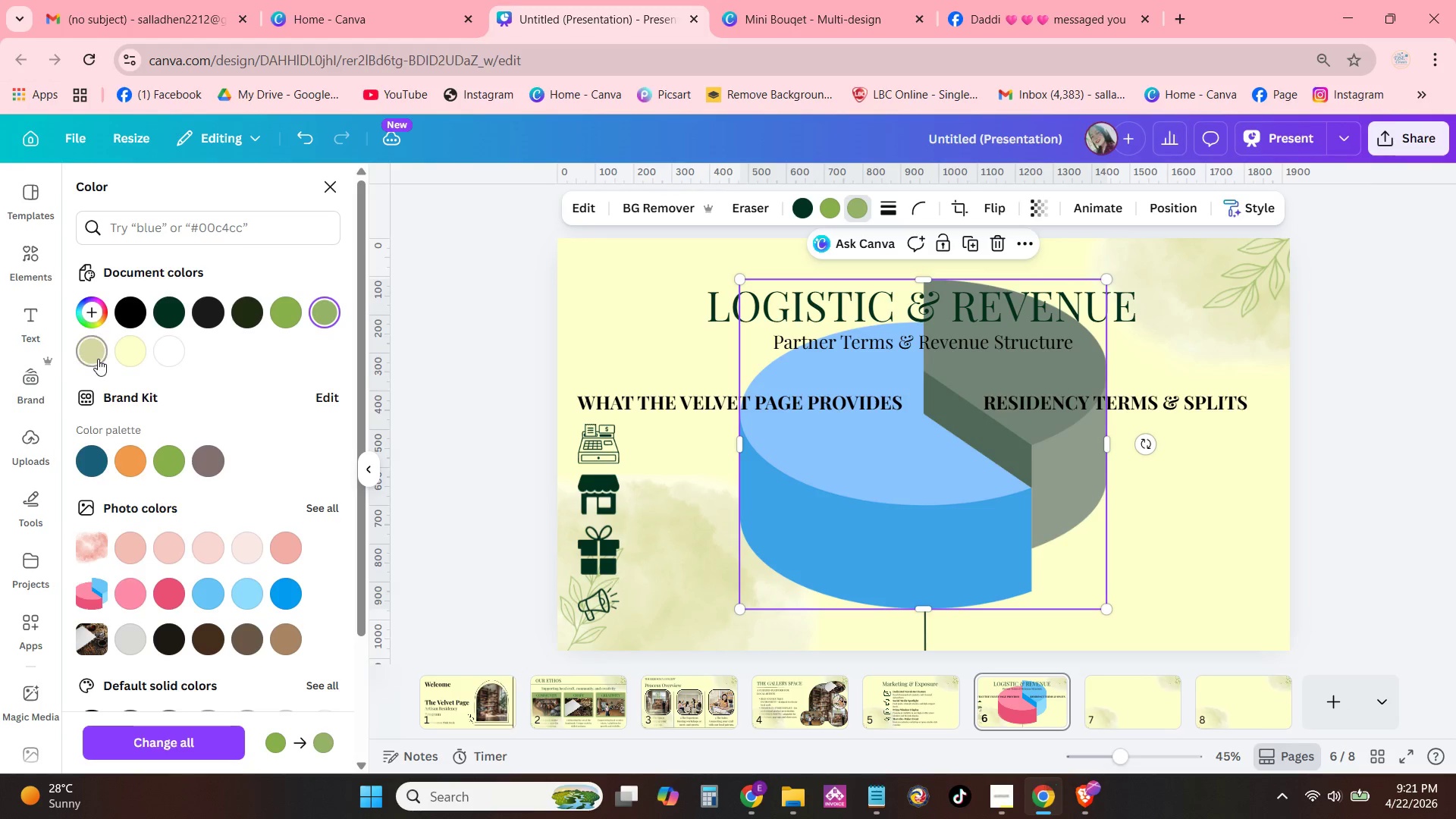 
double_click([136, 359])
 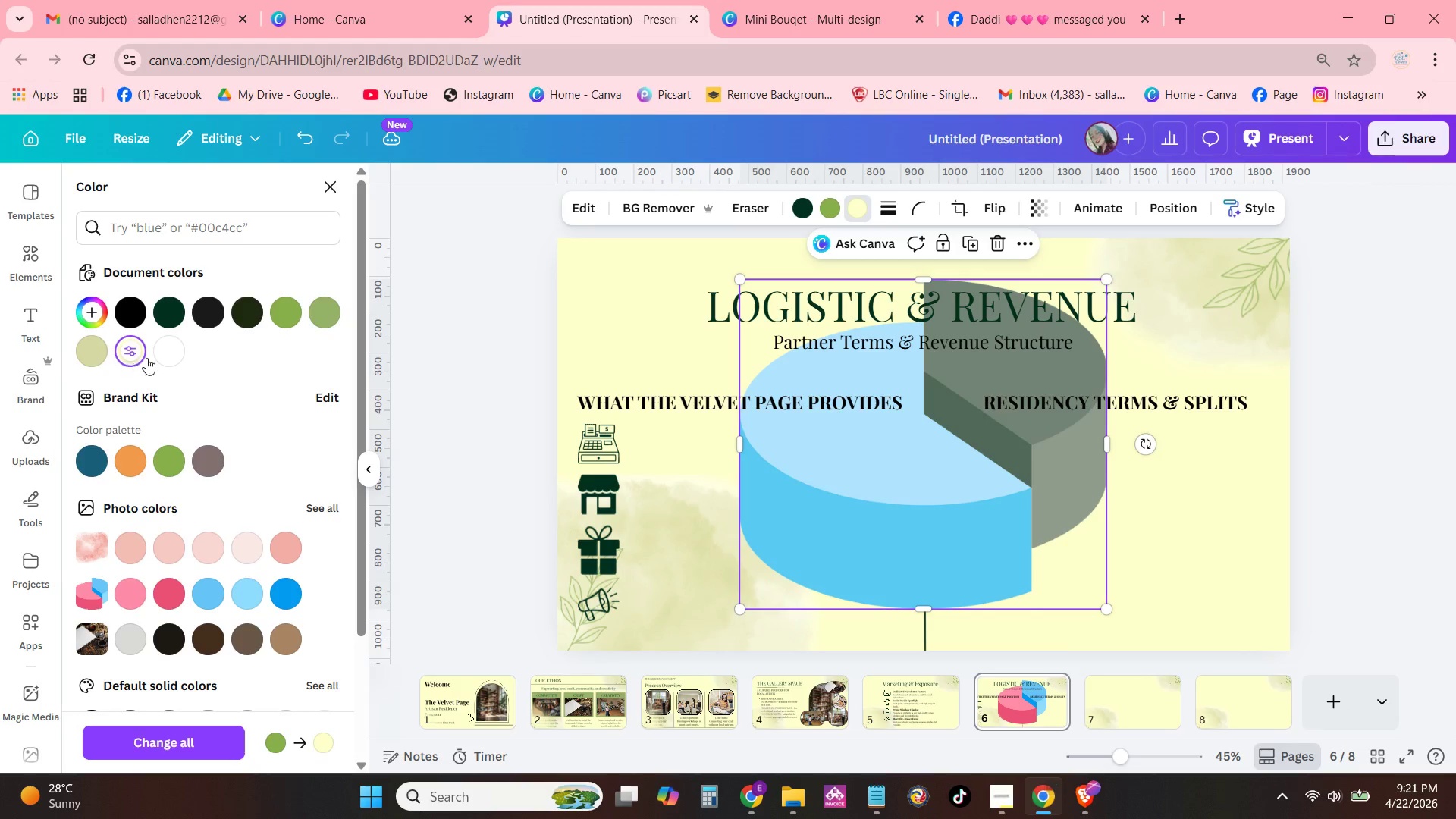 
left_click([159, 357])
 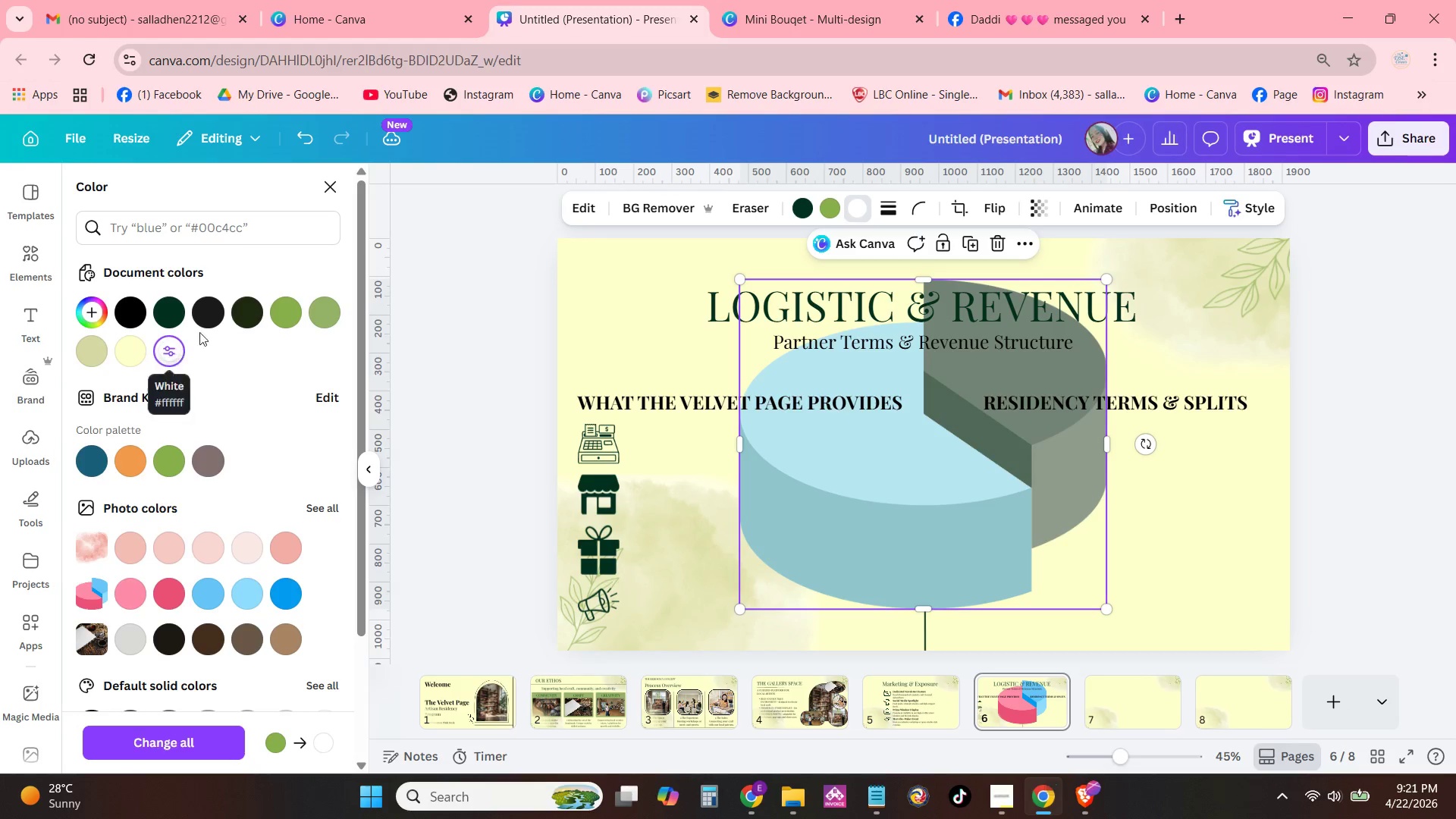 
left_click([228, 307])
 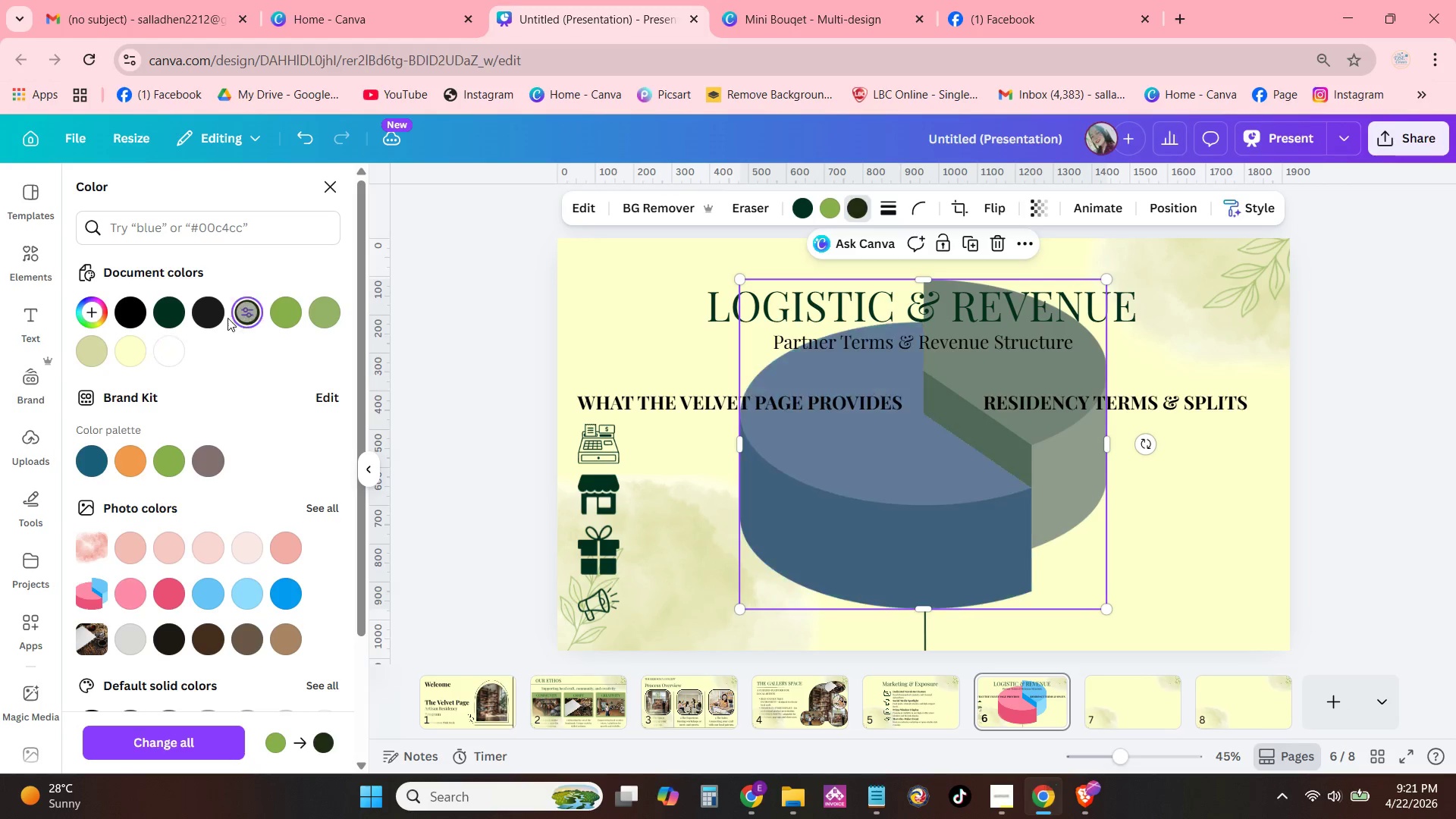 
triple_click([213, 315])
 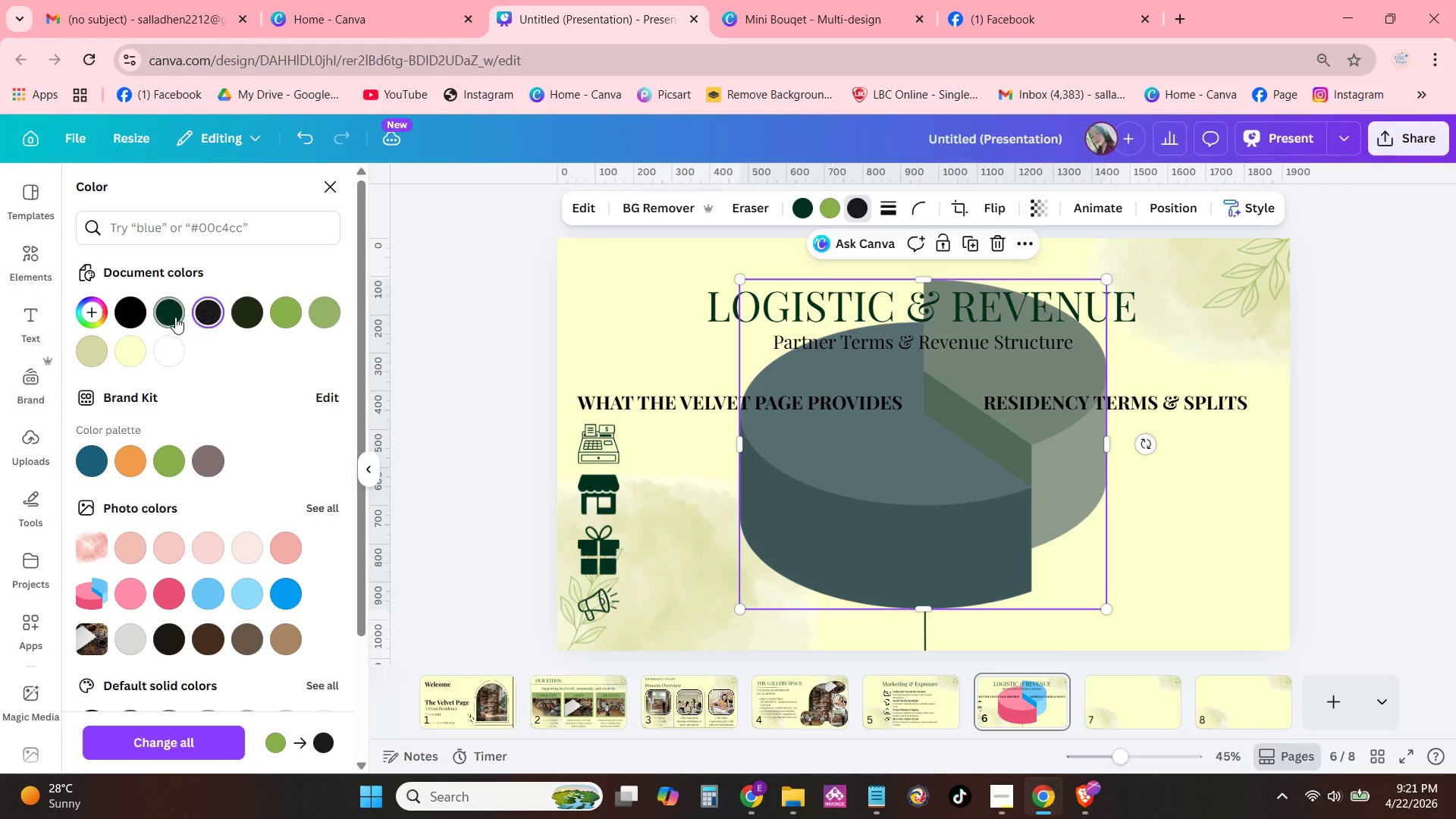 
triple_click([175, 317])
 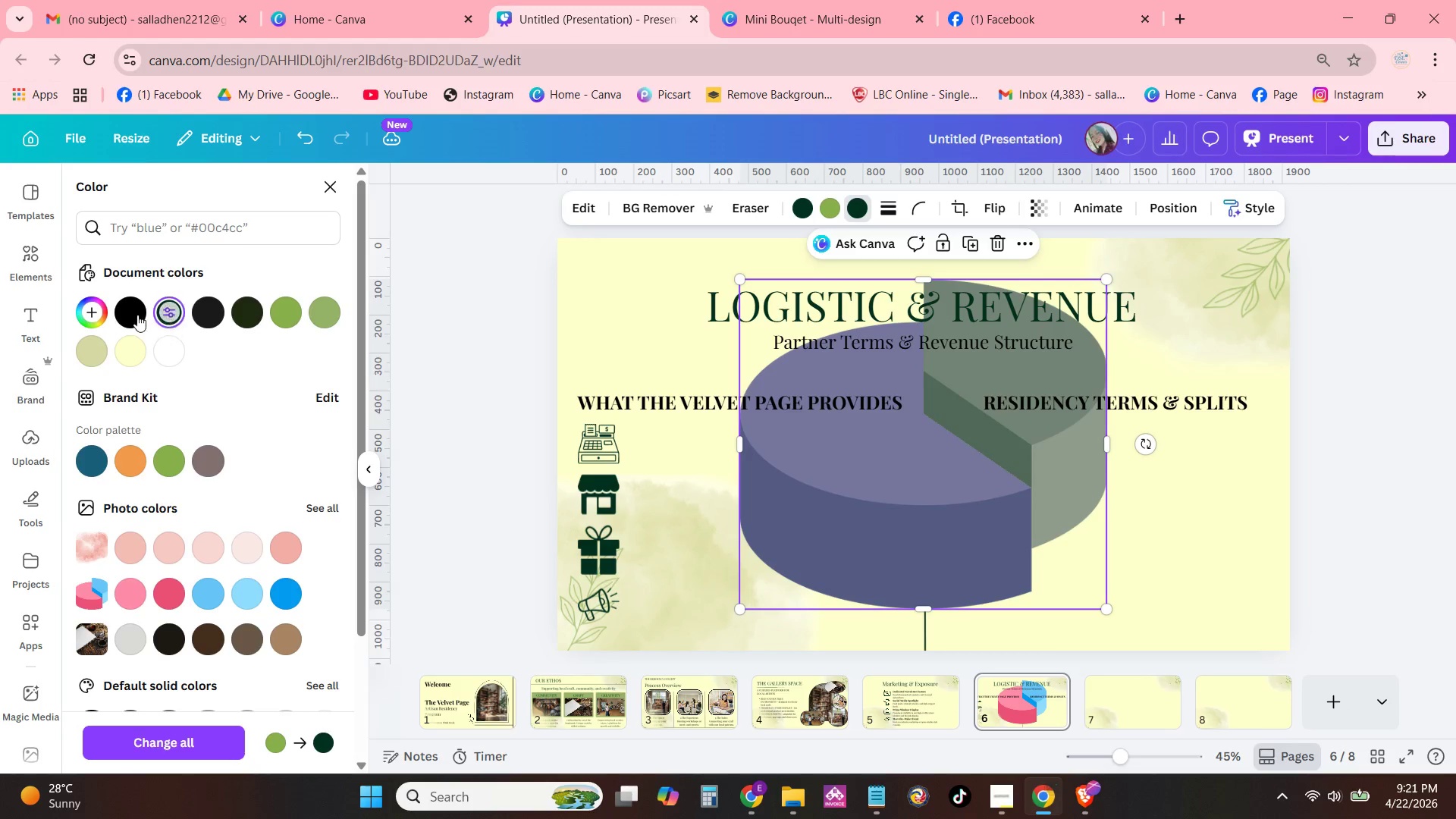 
triple_click([127, 313])
 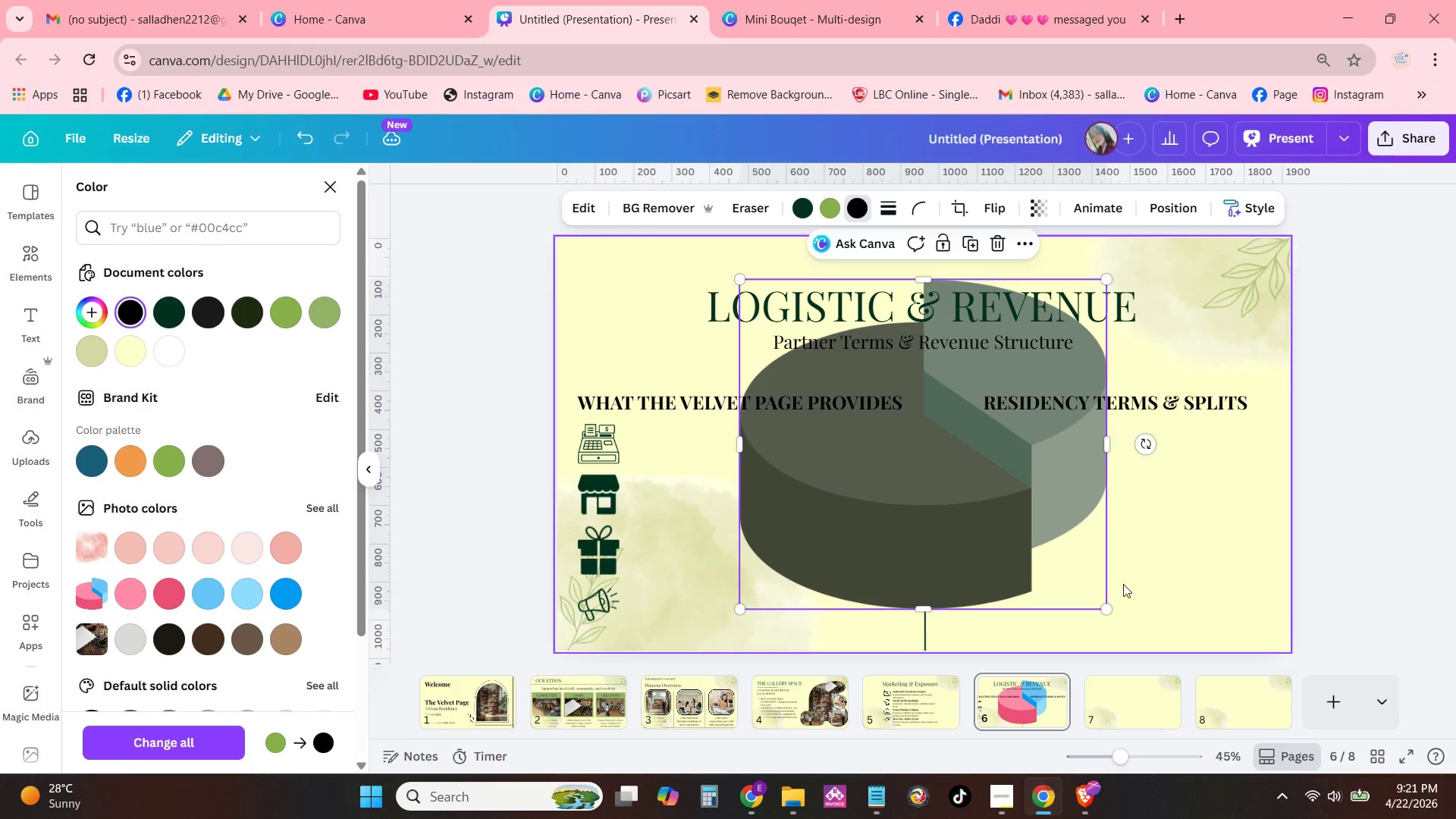 
left_click_drag(start_coordinate=[1109, 609], to_coordinate=[865, 408])
 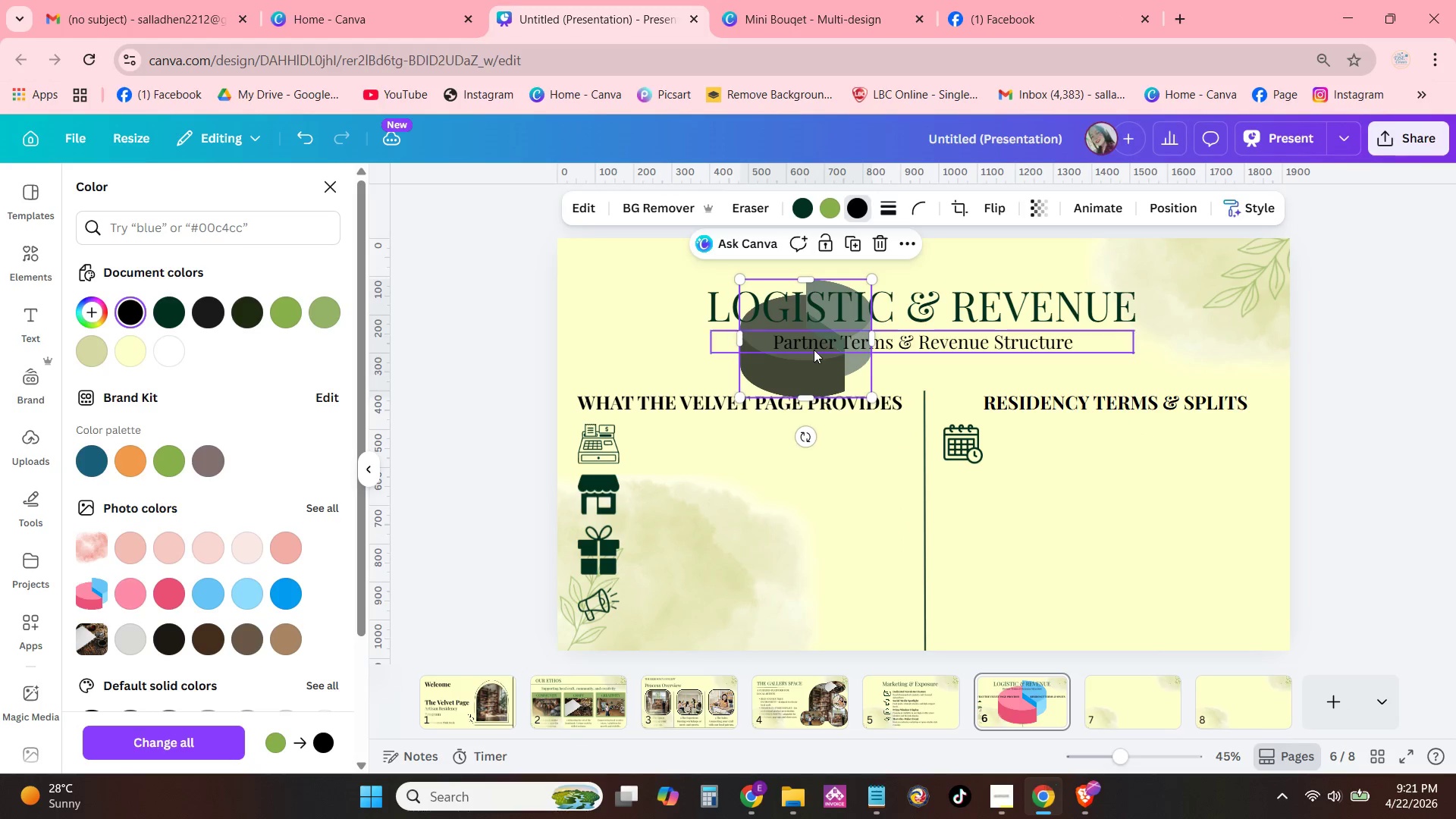 
left_click_drag(start_coordinate=[814, 350], to_coordinate=[1015, 545])
 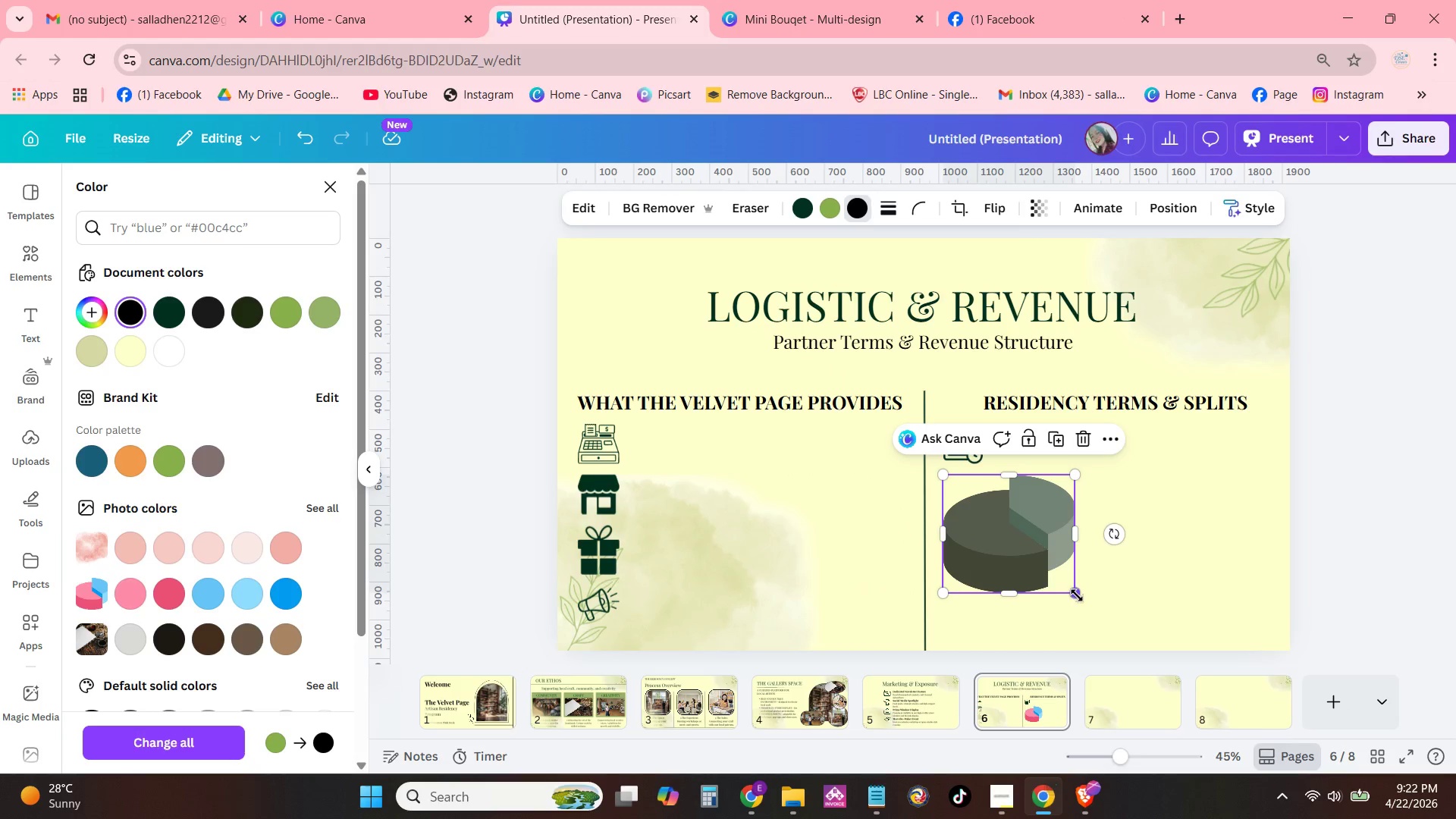 
left_click_drag(start_coordinate=[1077, 597], to_coordinate=[996, 529])
 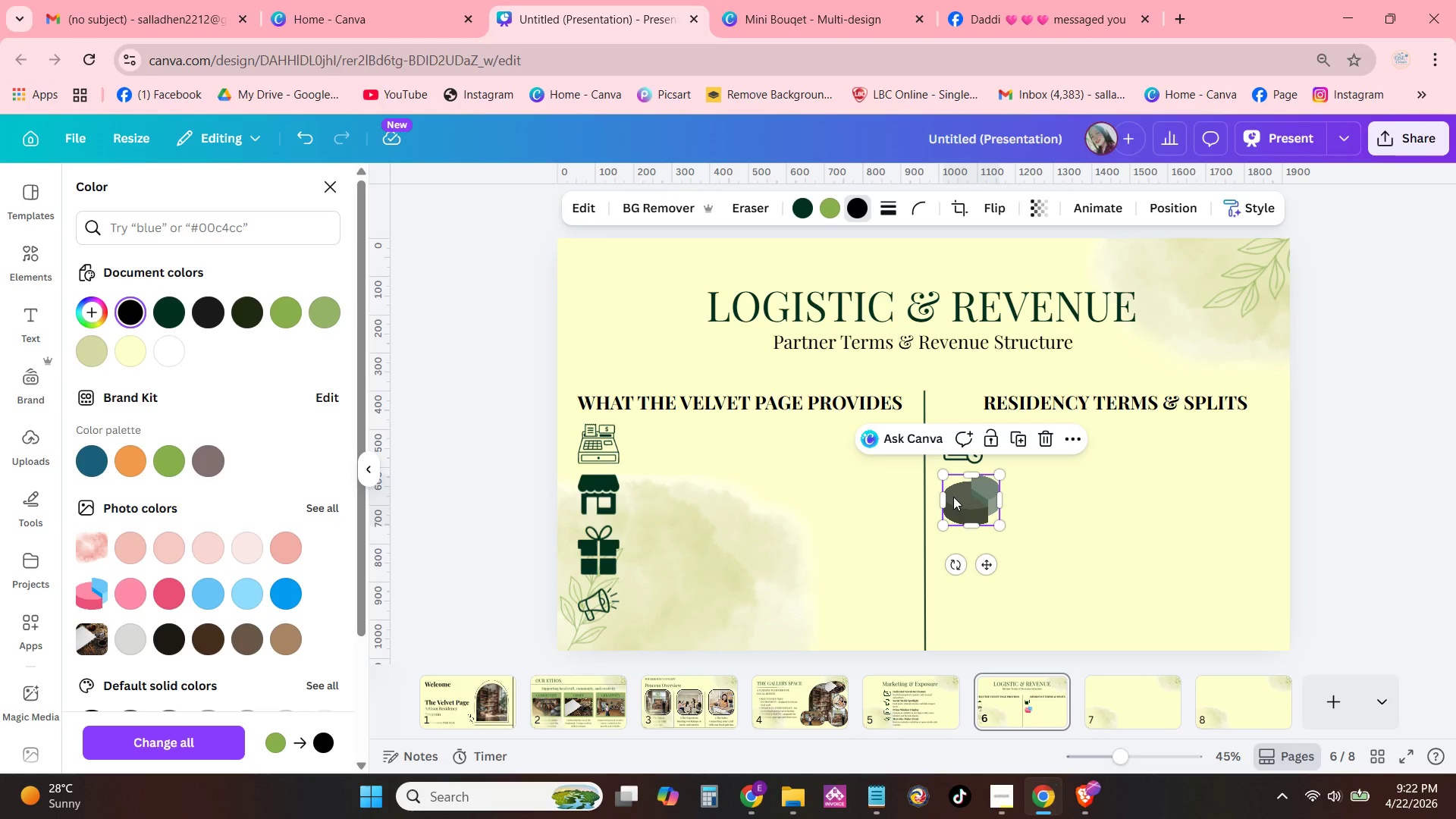 
left_click_drag(start_coordinate=[953, 497], to_coordinate=[951, 491])
 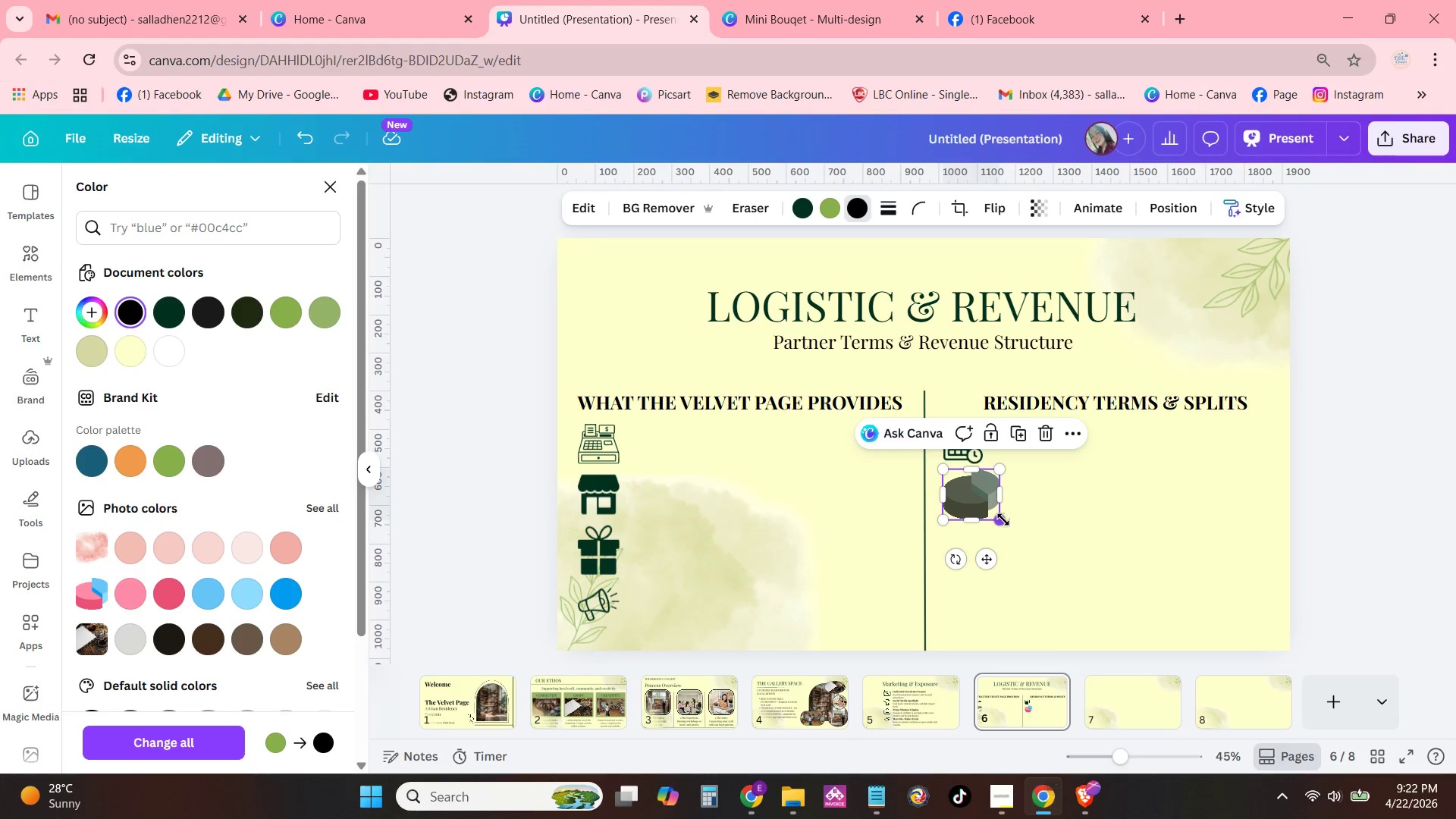 
left_click_drag(start_coordinate=[1003, 519], to_coordinate=[995, 513])
 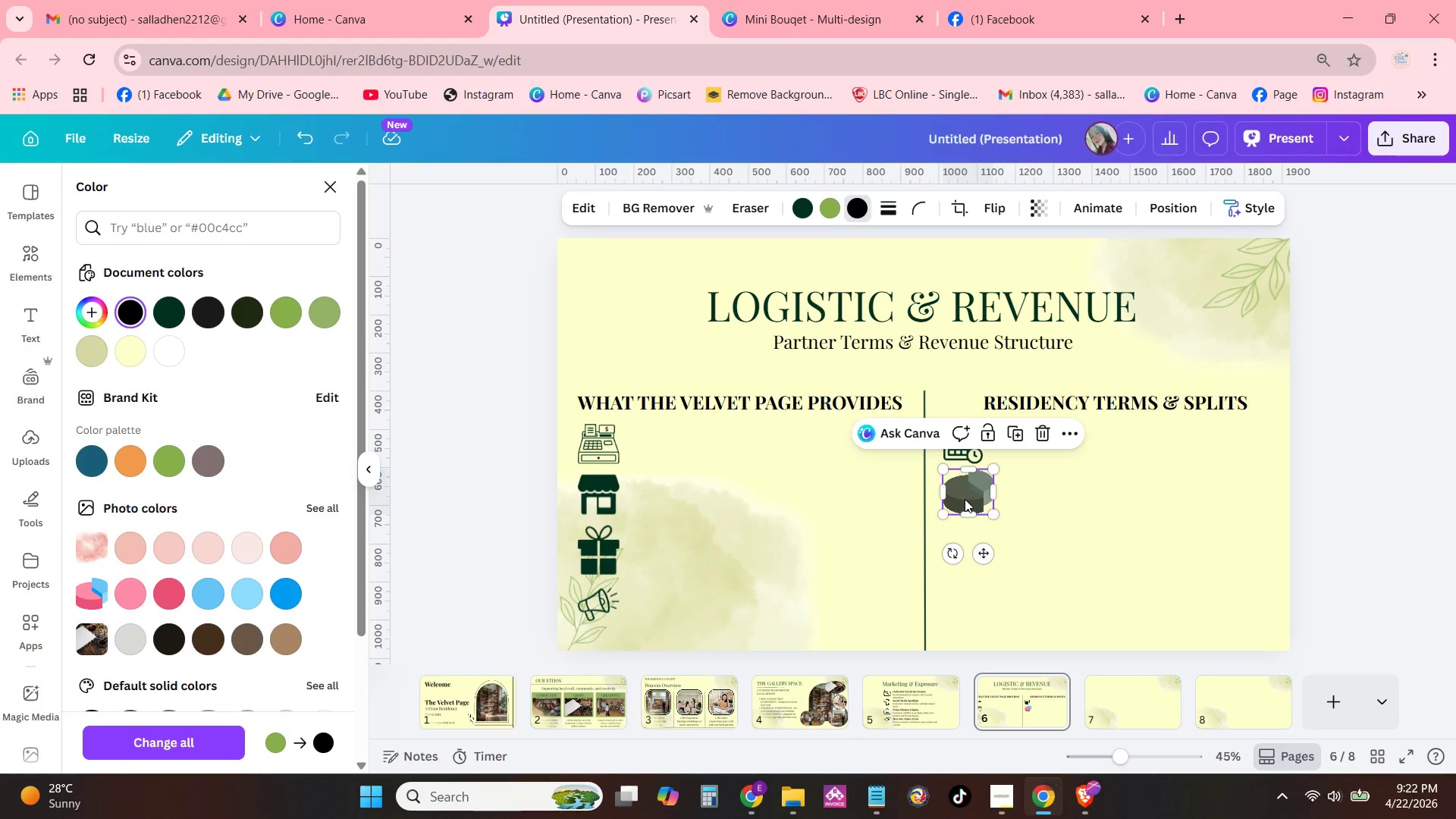 
left_click_drag(start_coordinate=[965, 499], to_coordinate=[968, 503])
 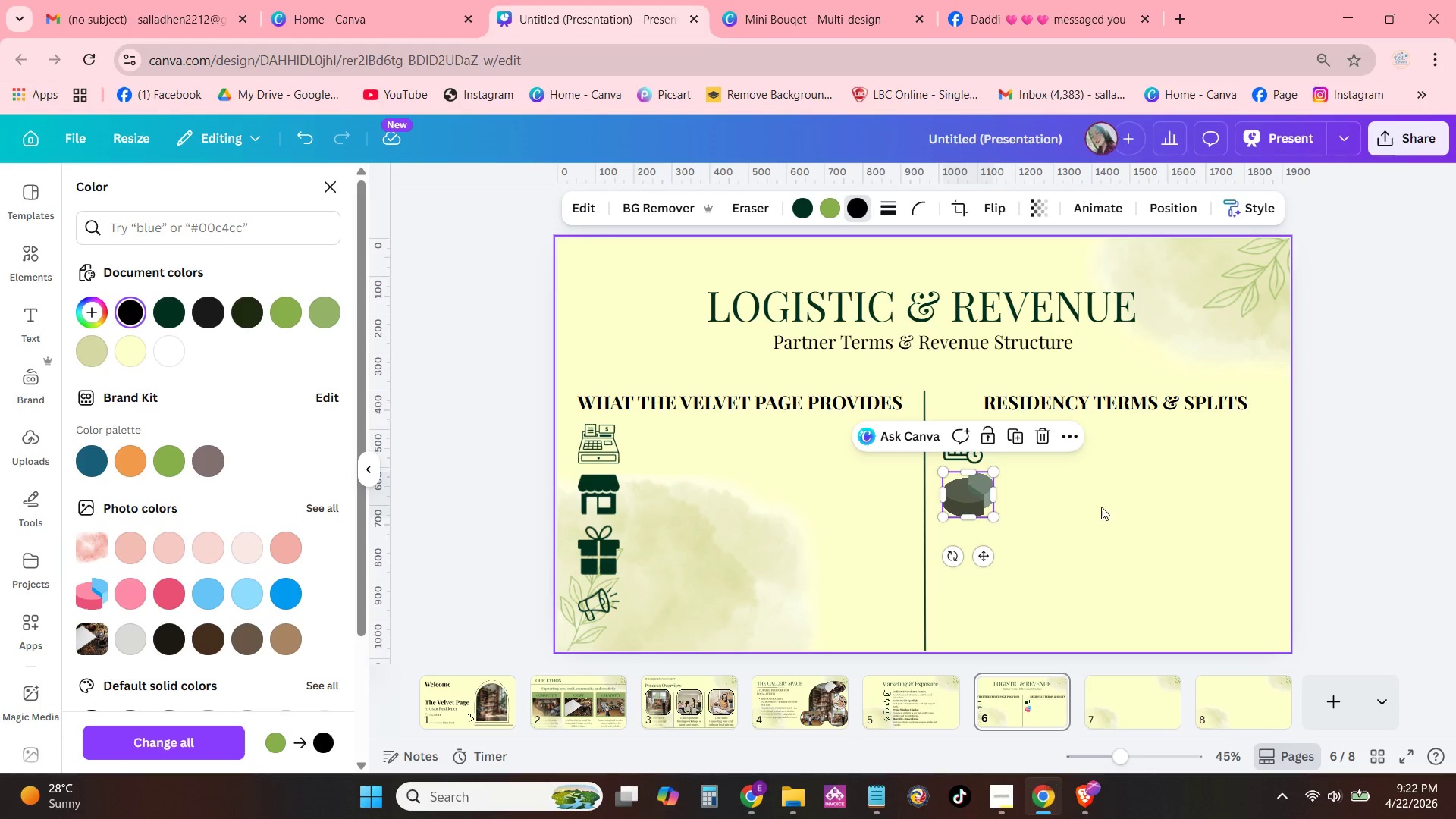 
left_click([1101, 507])
 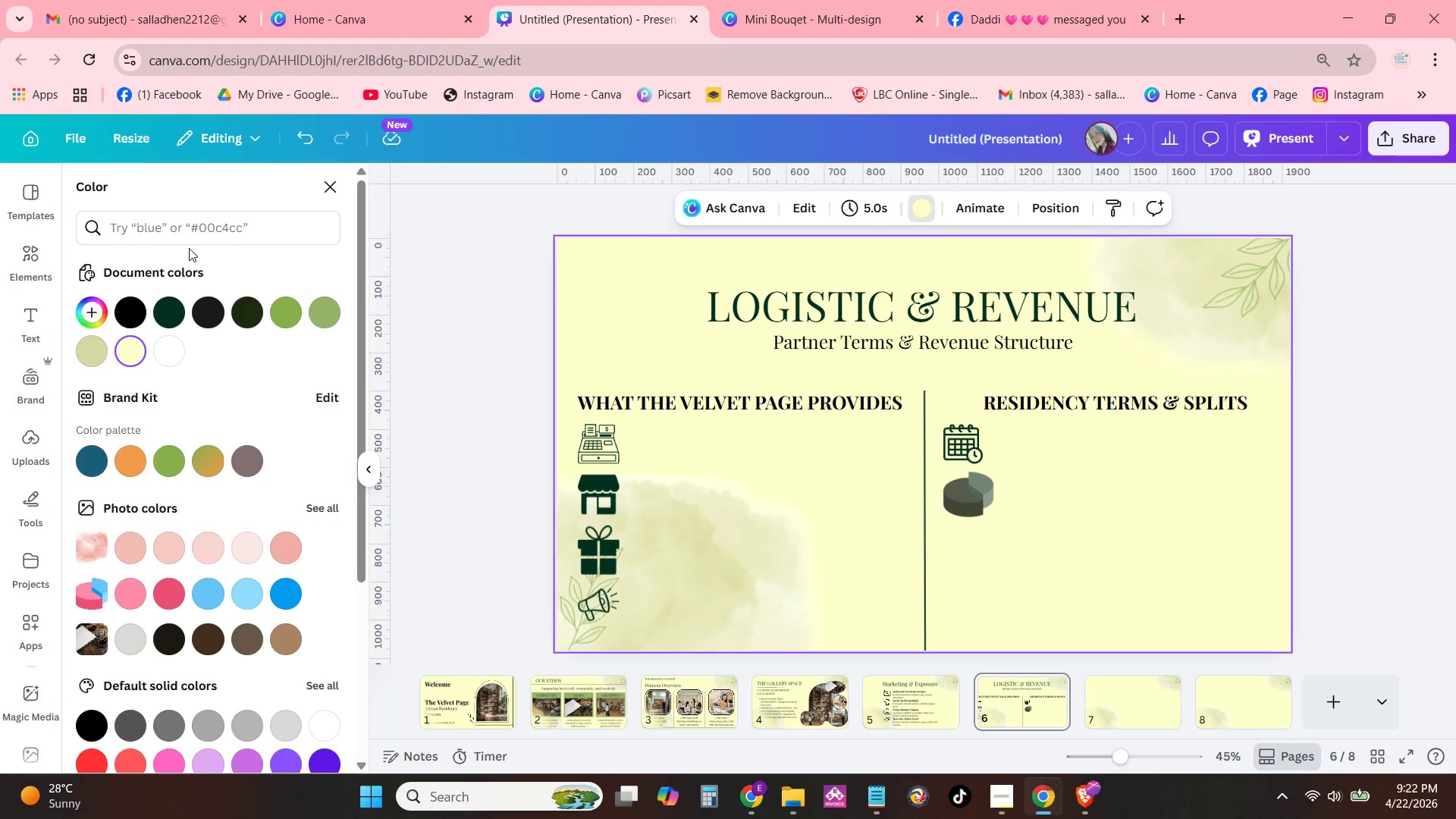 
wait(5.62)
 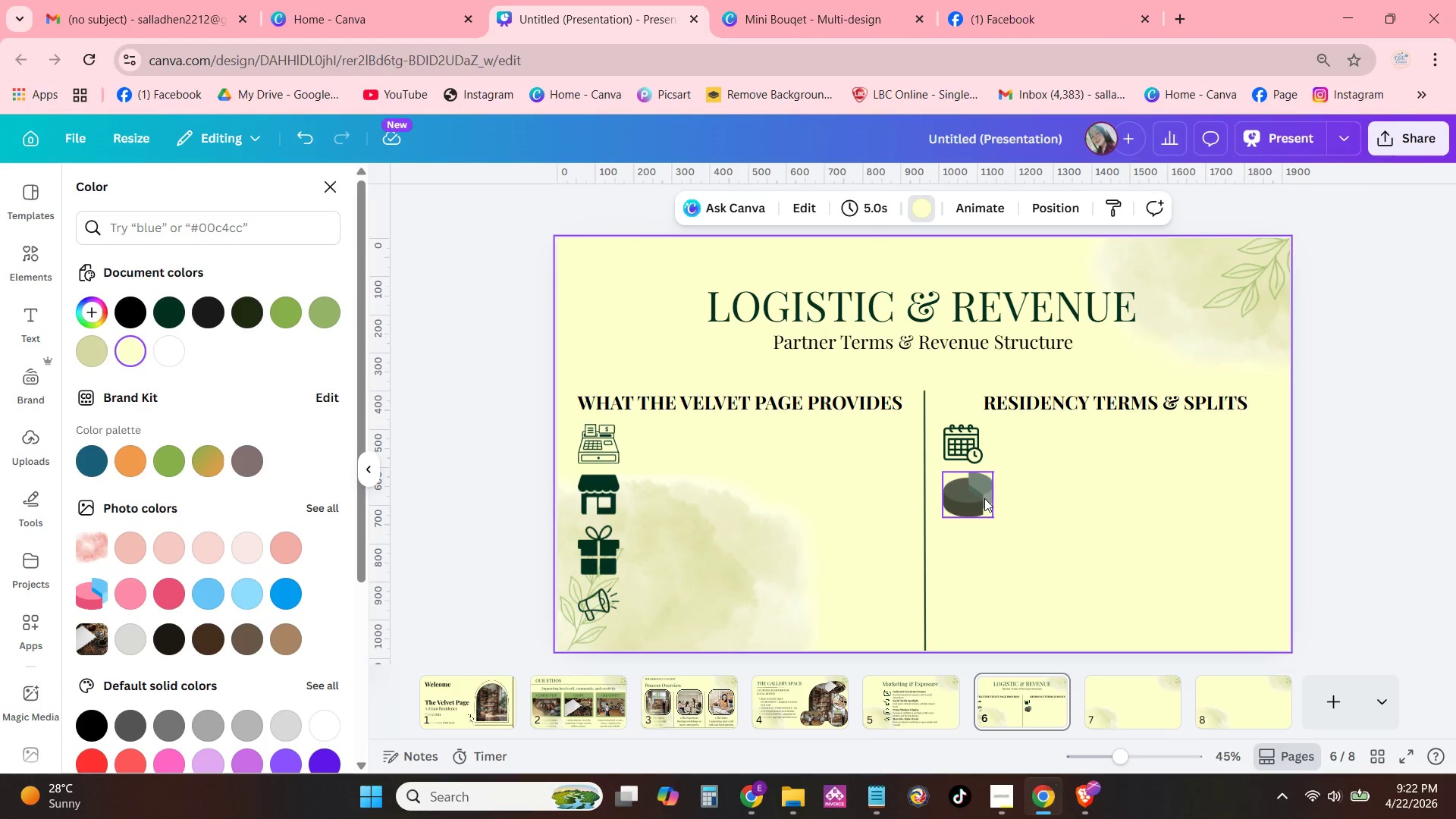 
double_click([180, 221])
 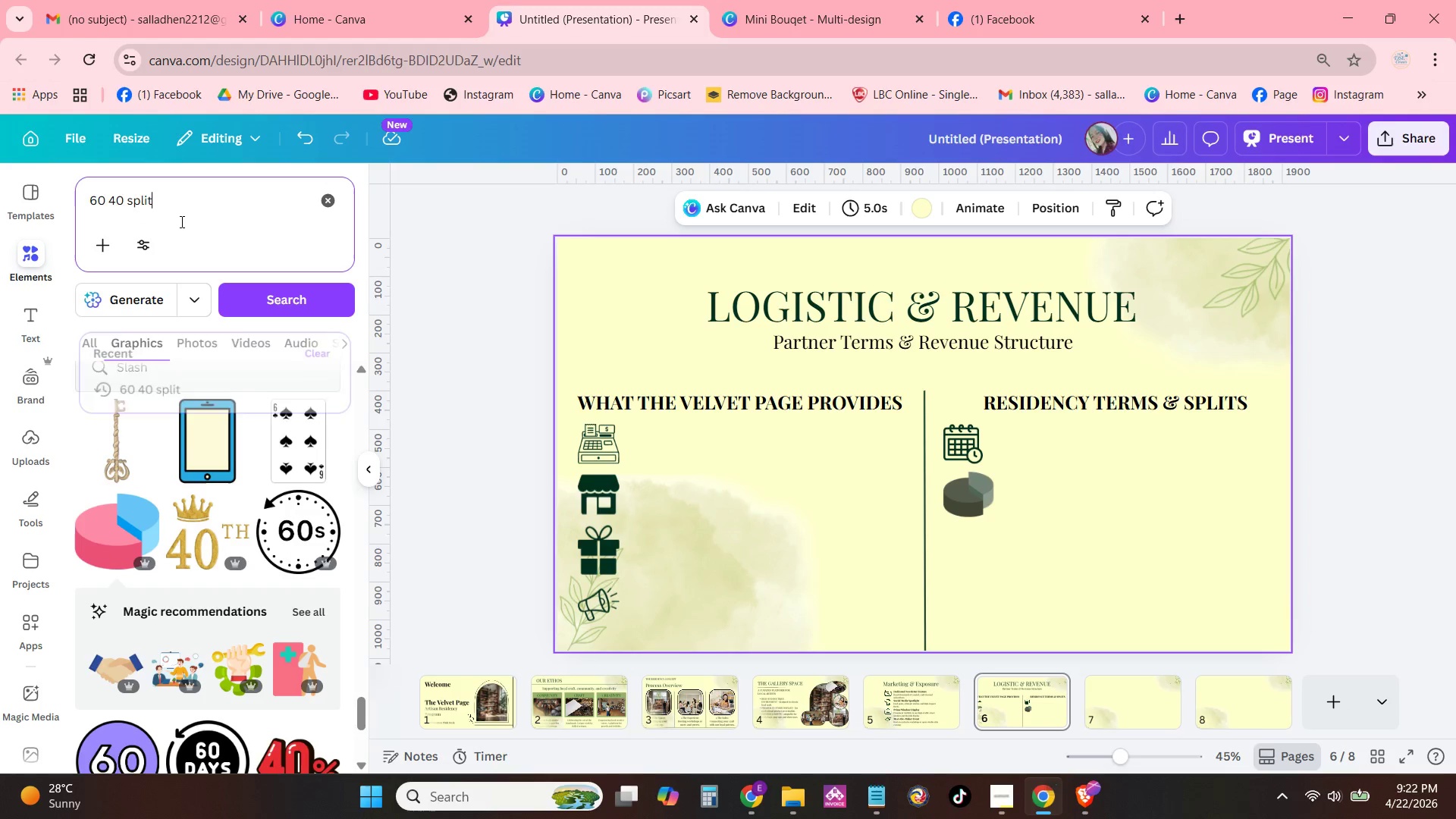 
left_click_drag(start_coordinate=[180, 221], to_coordinate=[63, 219])
 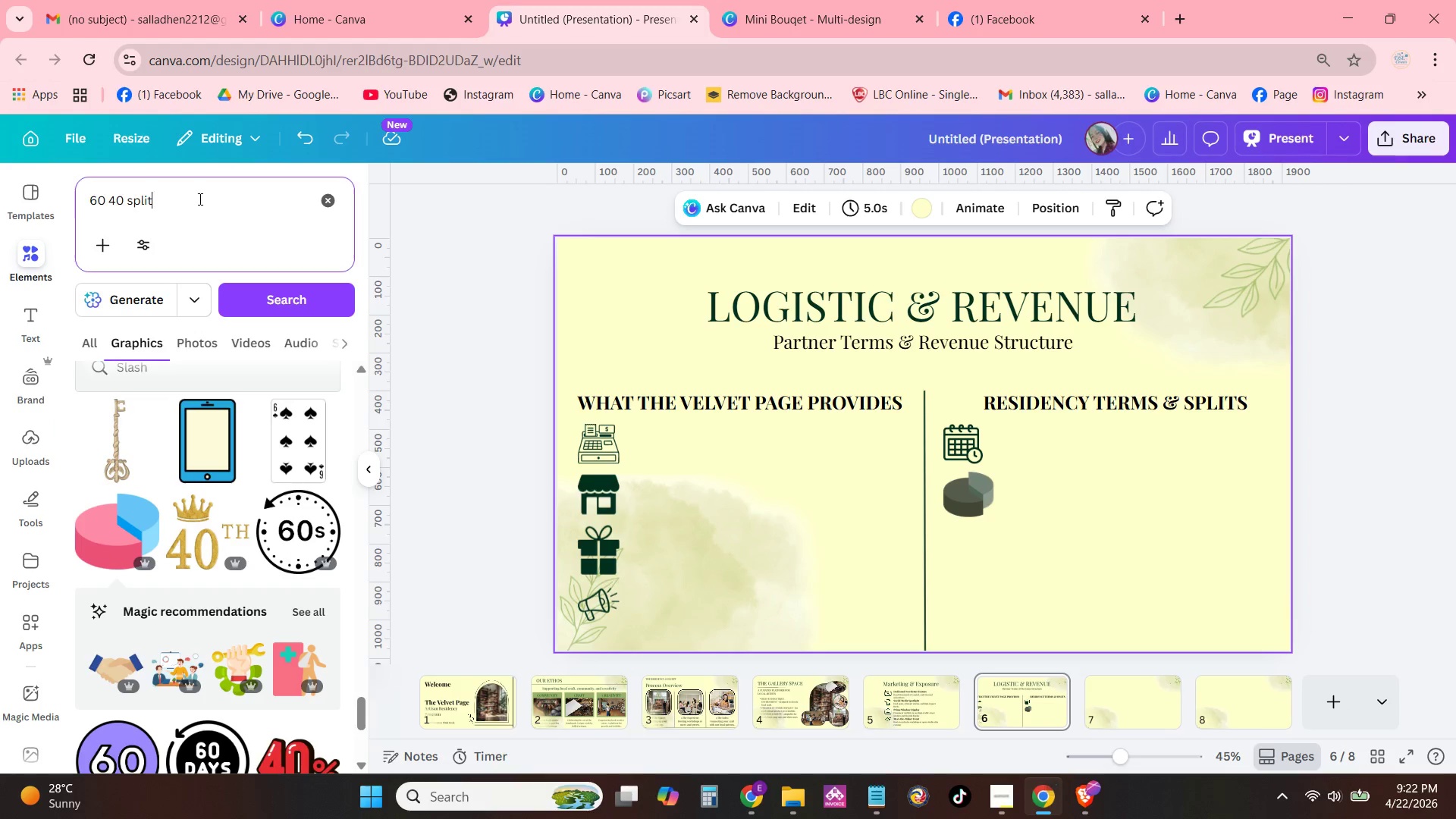 
left_click_drag(start_coordinate=[205, 196], to_coordinate=[0, 230])
 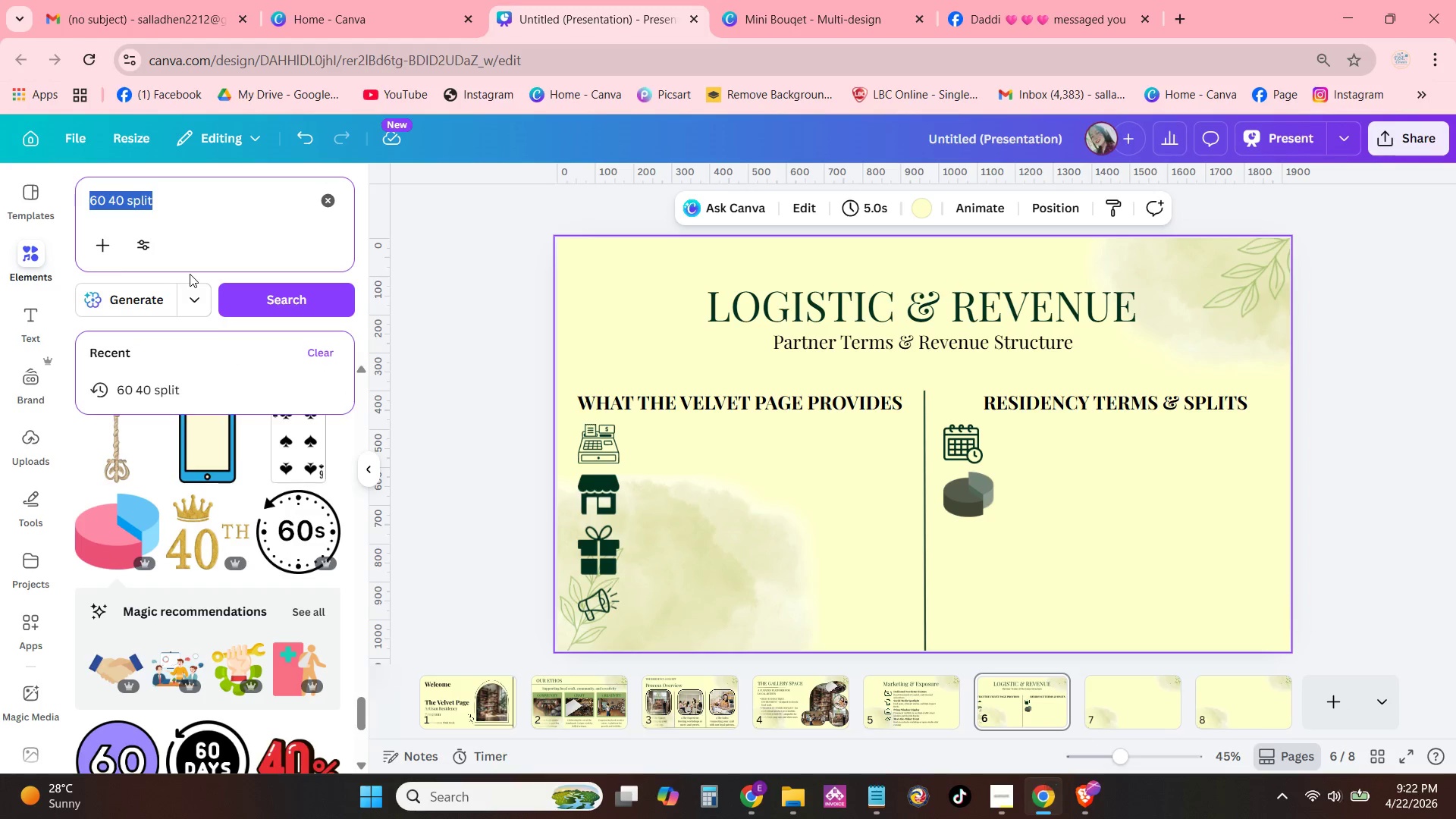 
type(box)
 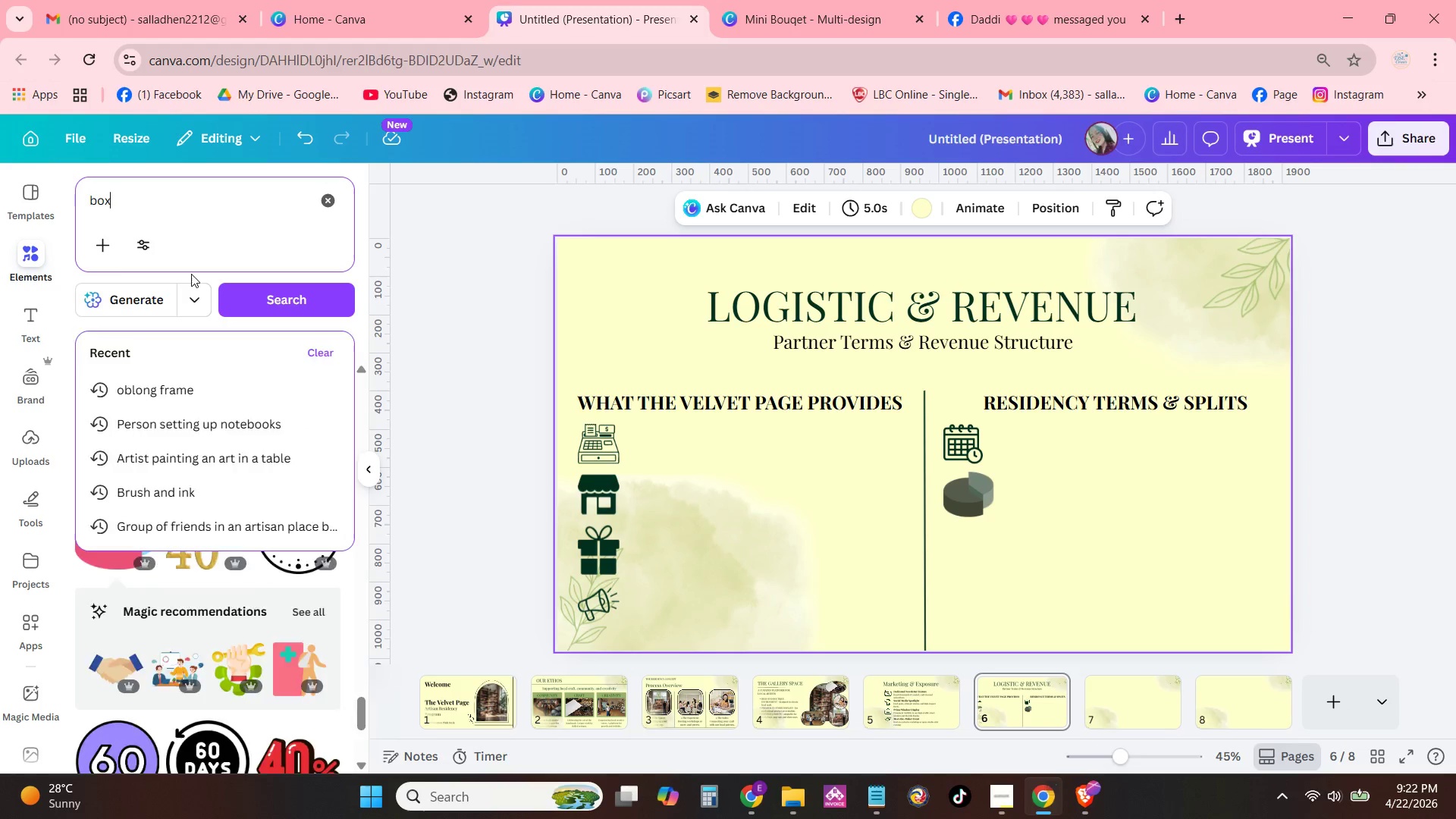 
key(Enter)
 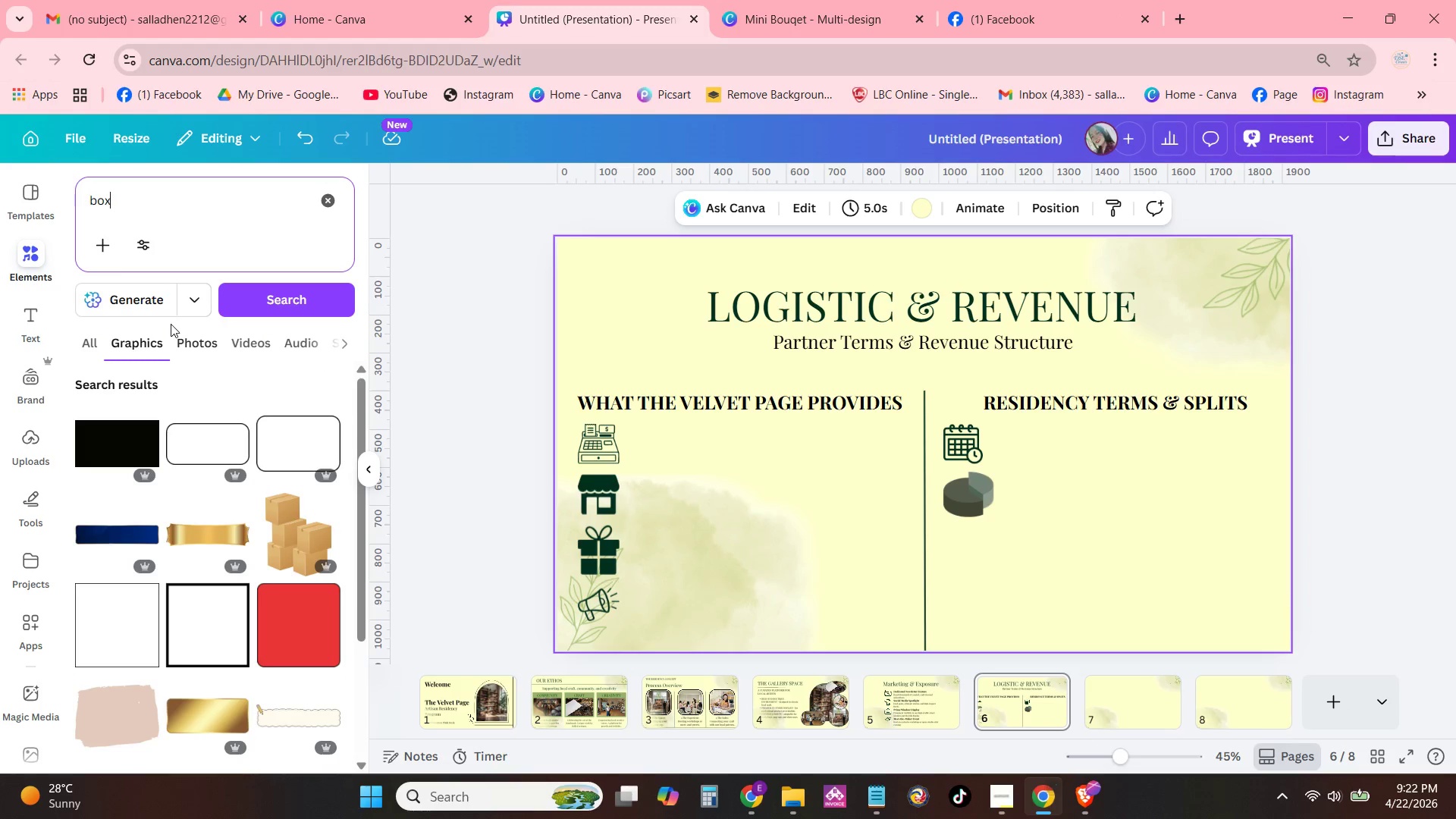 
scroll: coordinate [246, 478], scroll_direction: down, amount: 16.0
 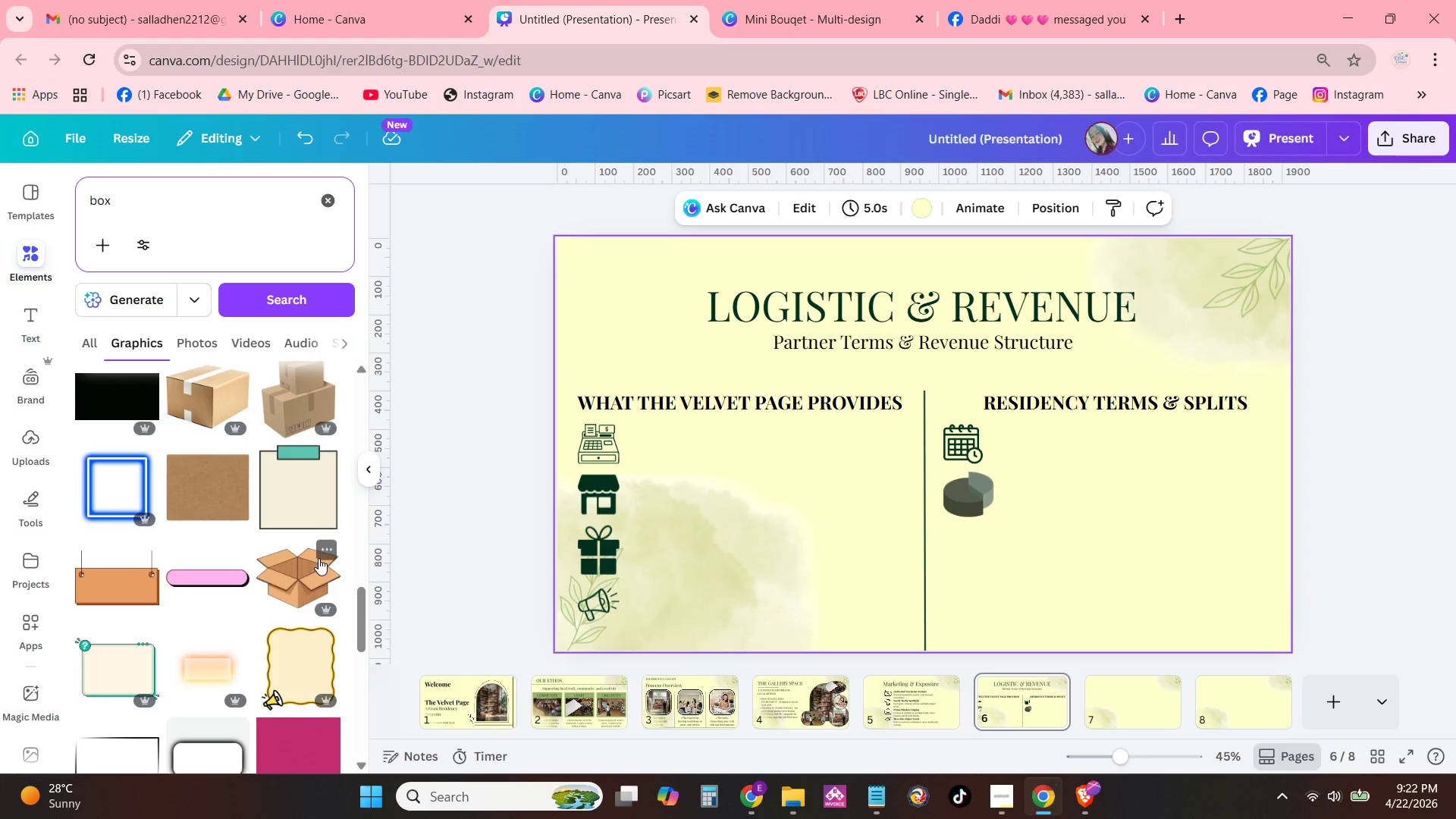 
scroll: coordinate [300, 550], scroll_direction: down, amount: 10.0
 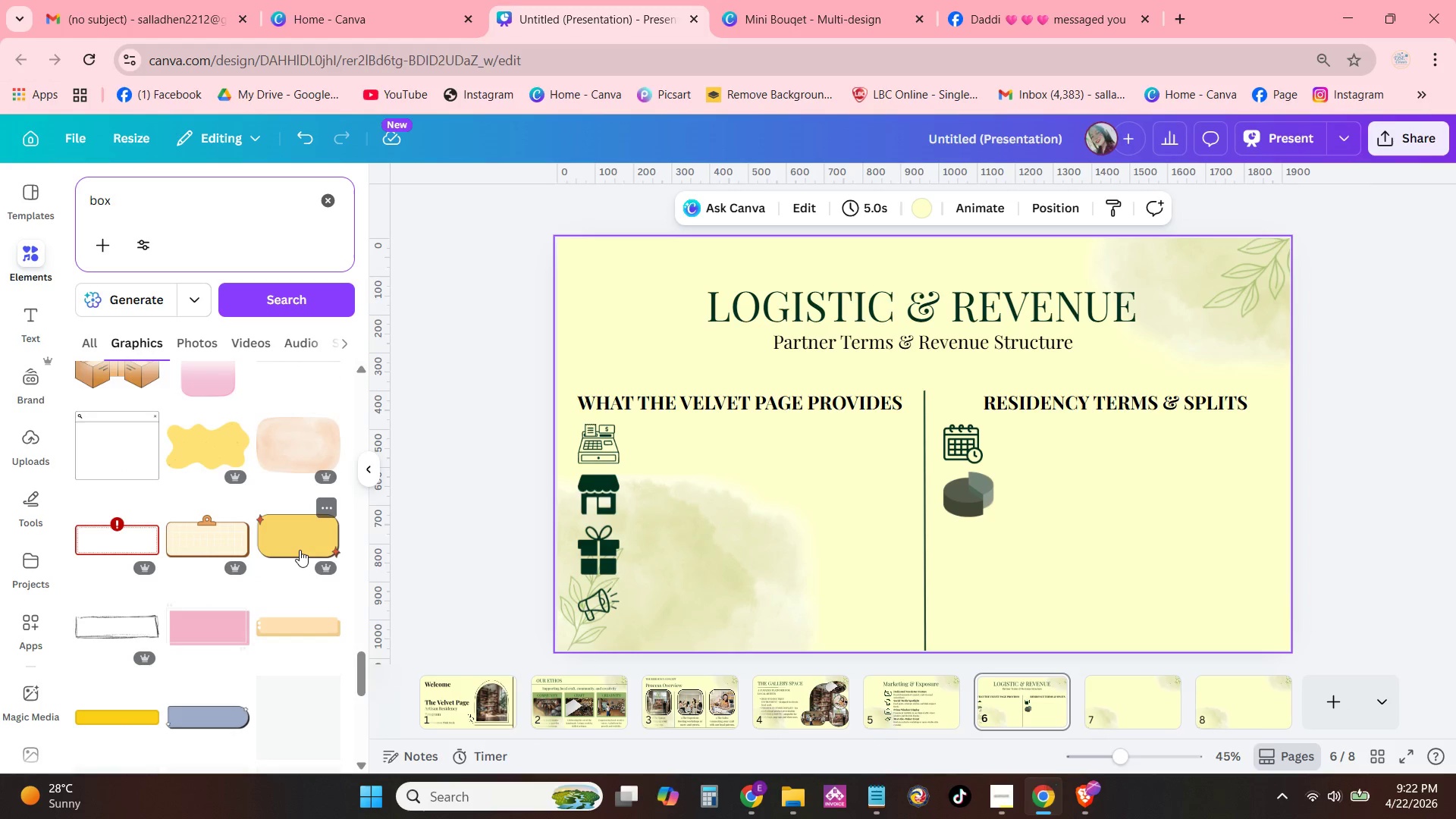 
scroll: coordinate [300, 550], scroll_direction: up, amount: 1.0
 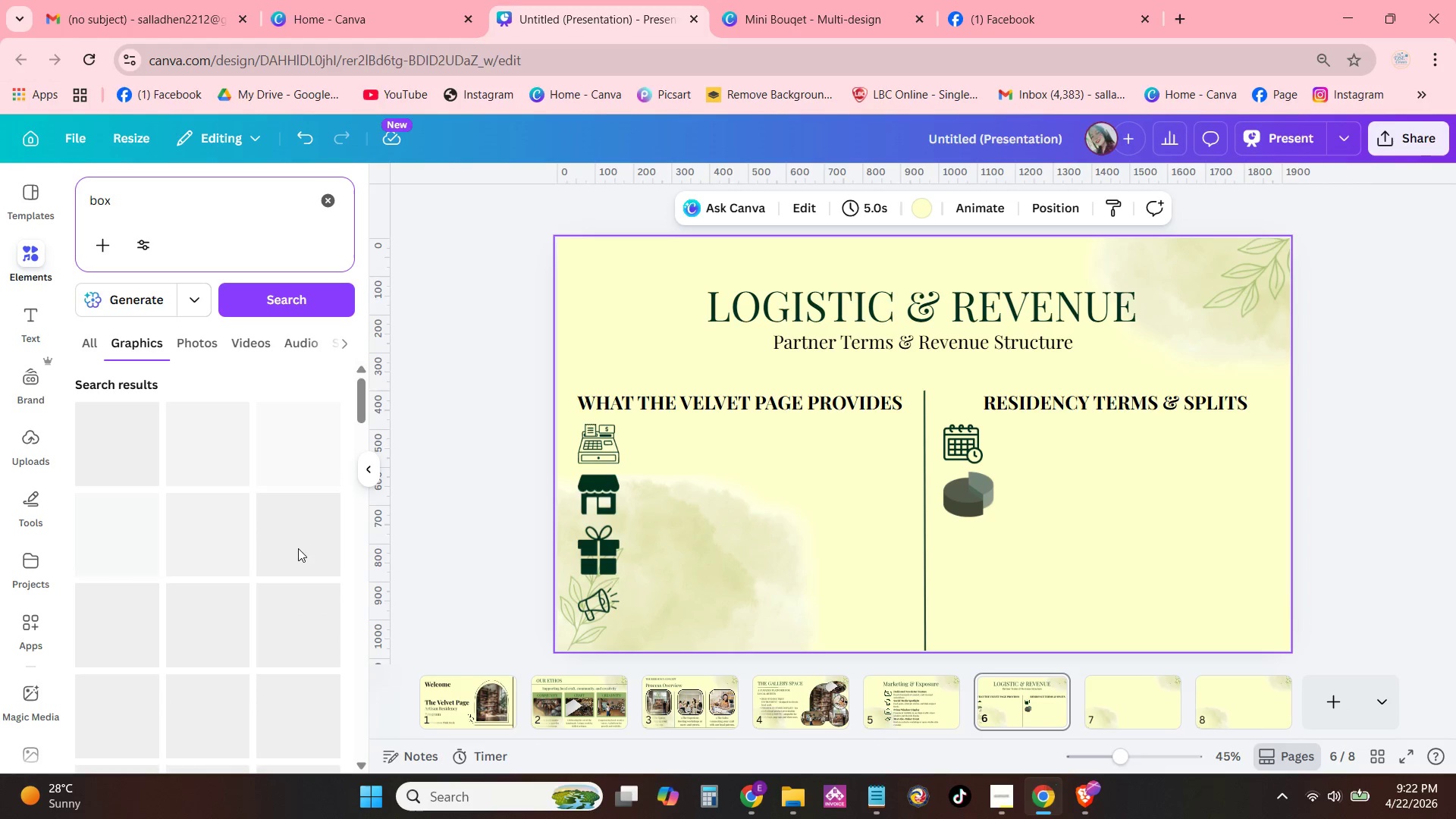 
scroll: coordinate [243, 576], scroll_direction: down, amount: 5.0
 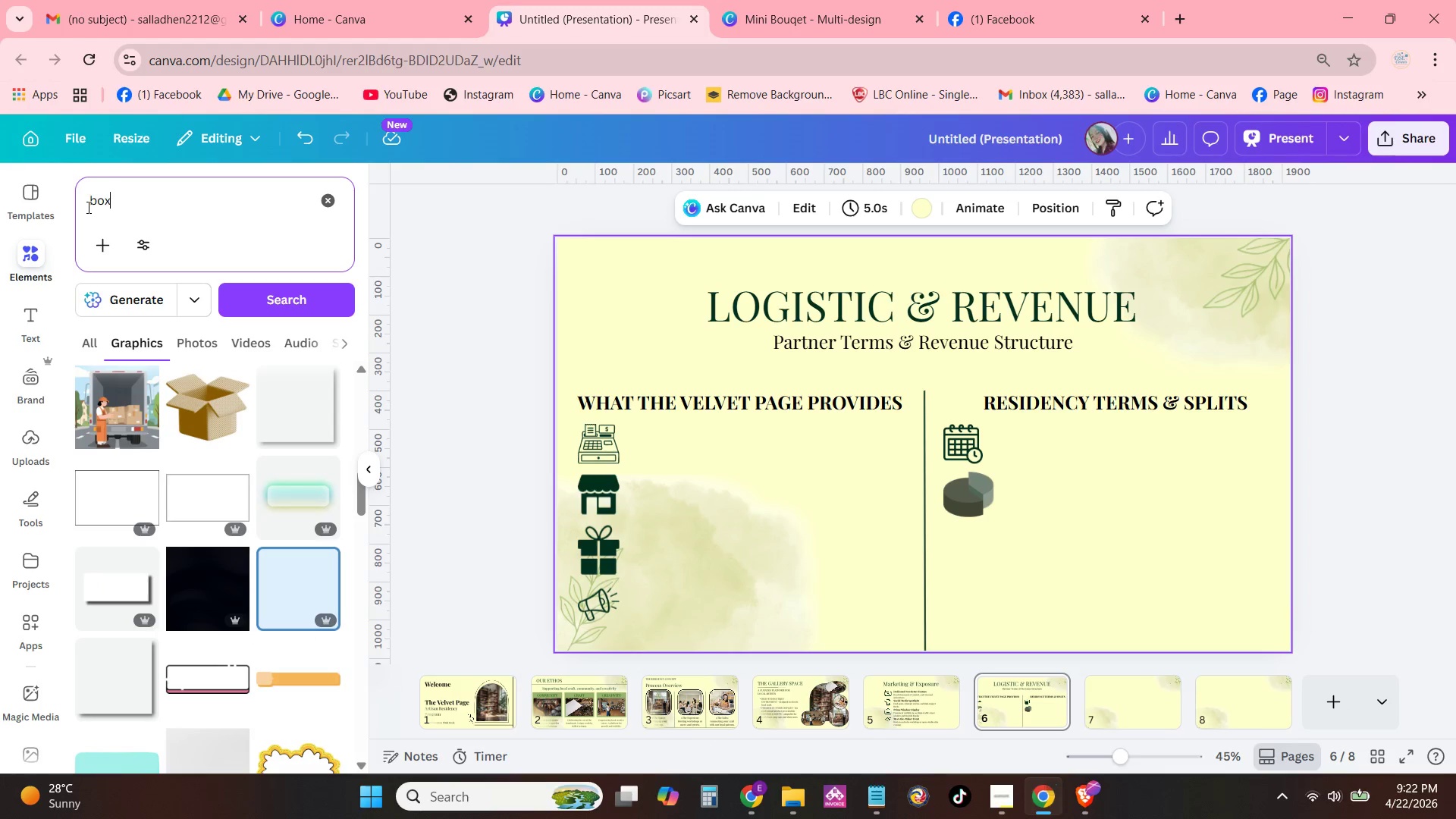 
left_click([87, 206])
 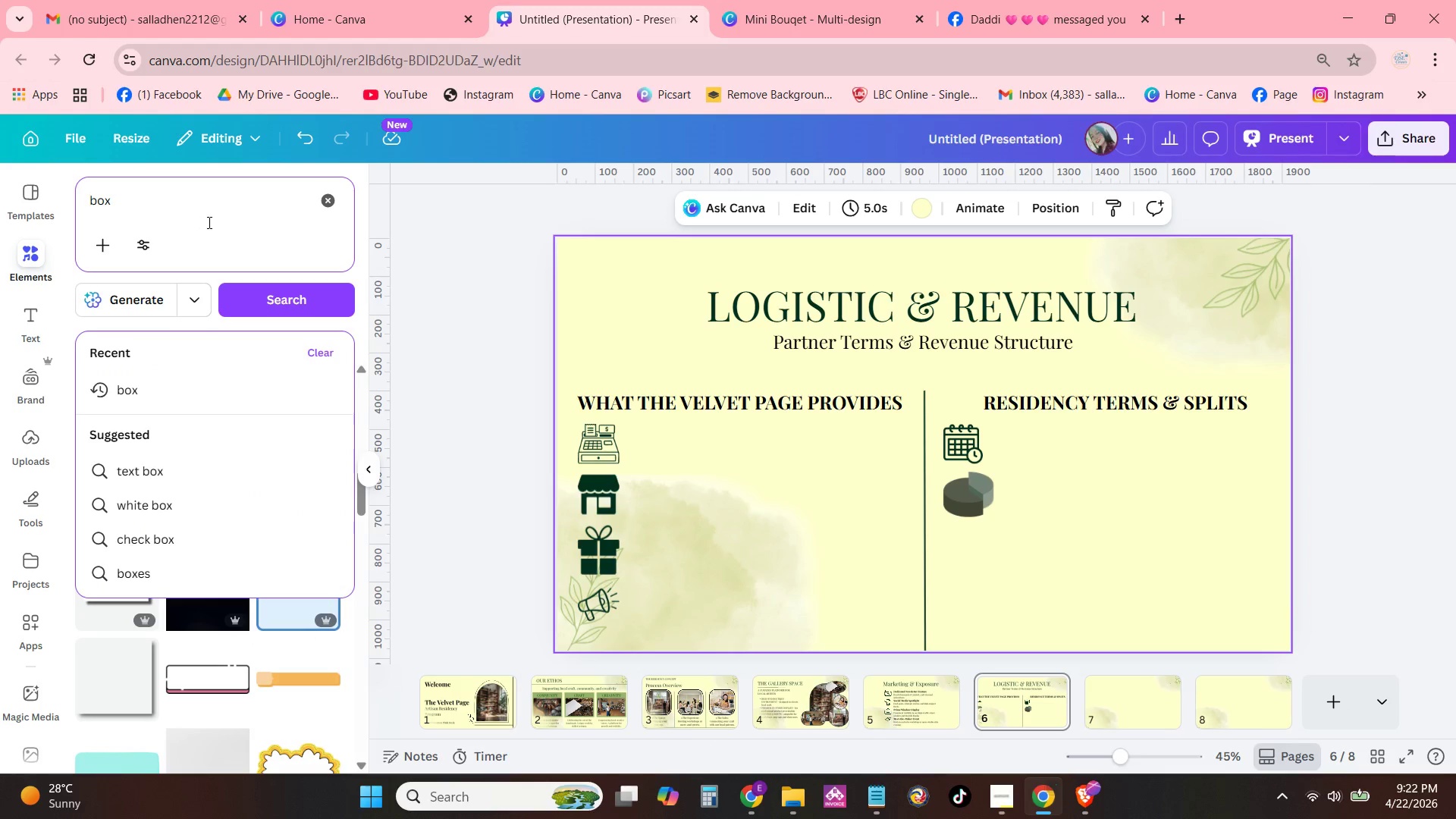 
type(opene)
key(Backspace)
type( )
 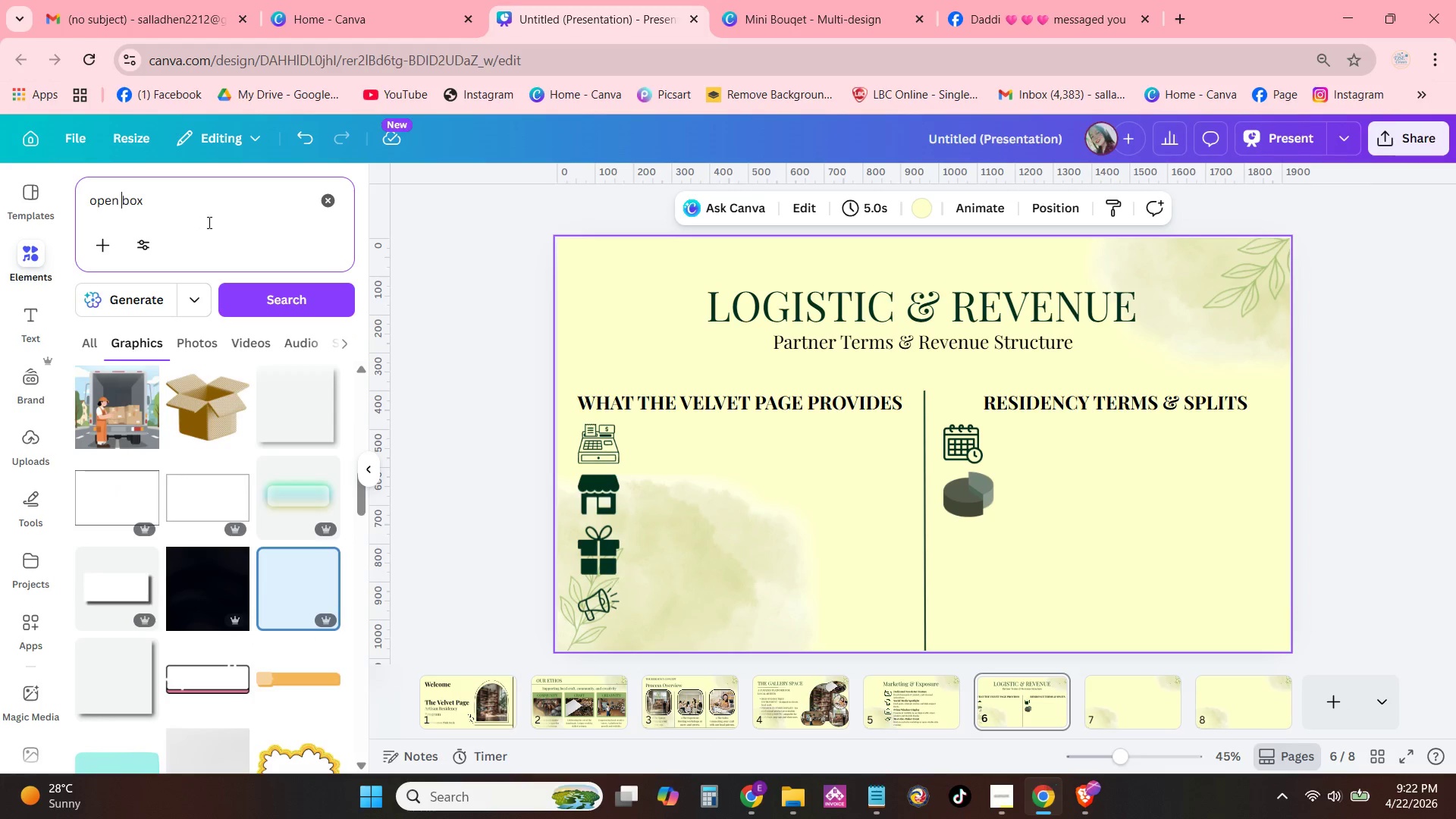 
key(Enter)
 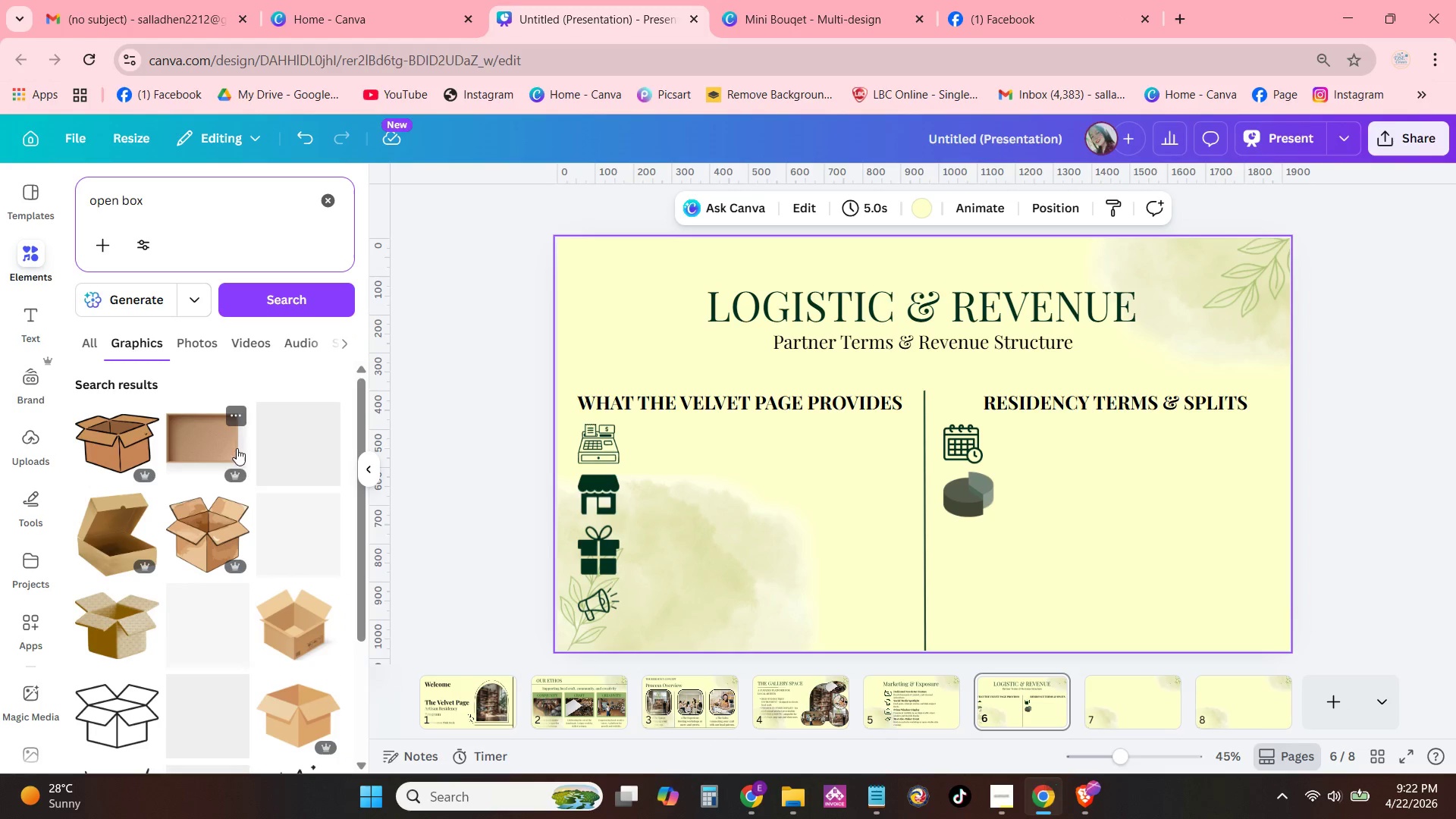 
left_click([107, 706])
 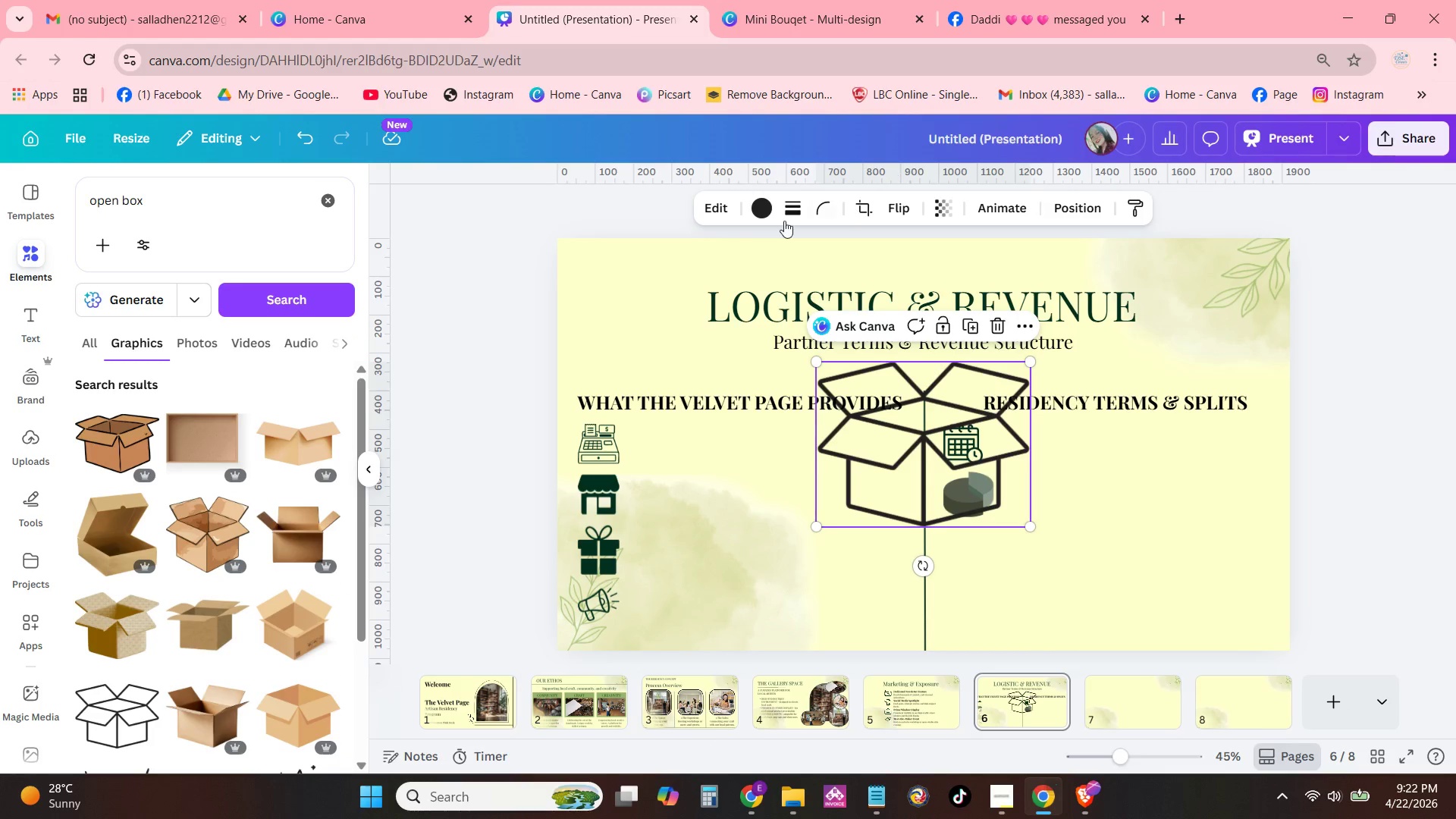 
left_click([752, 206])
 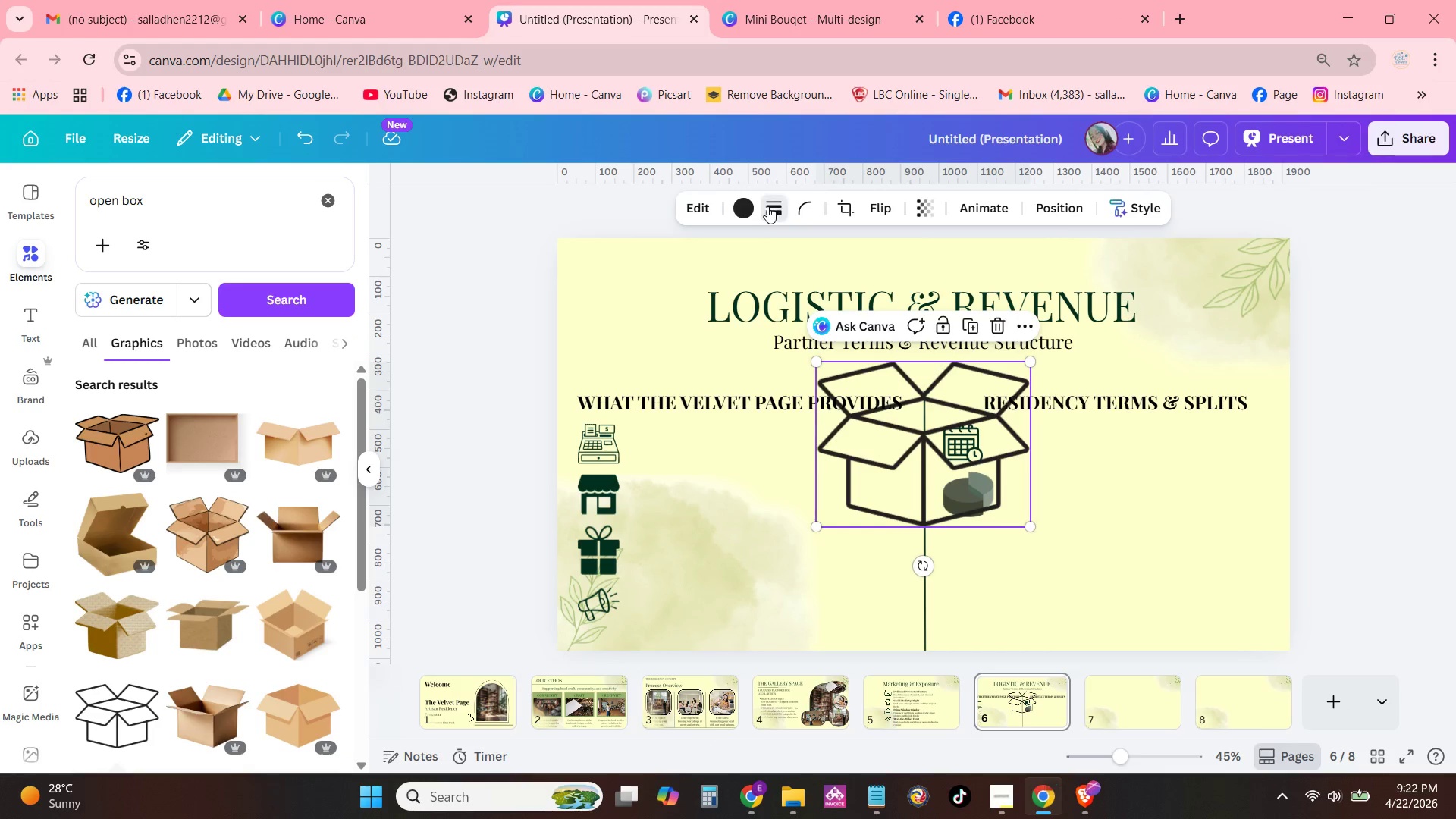 
double_click([752, 208])
 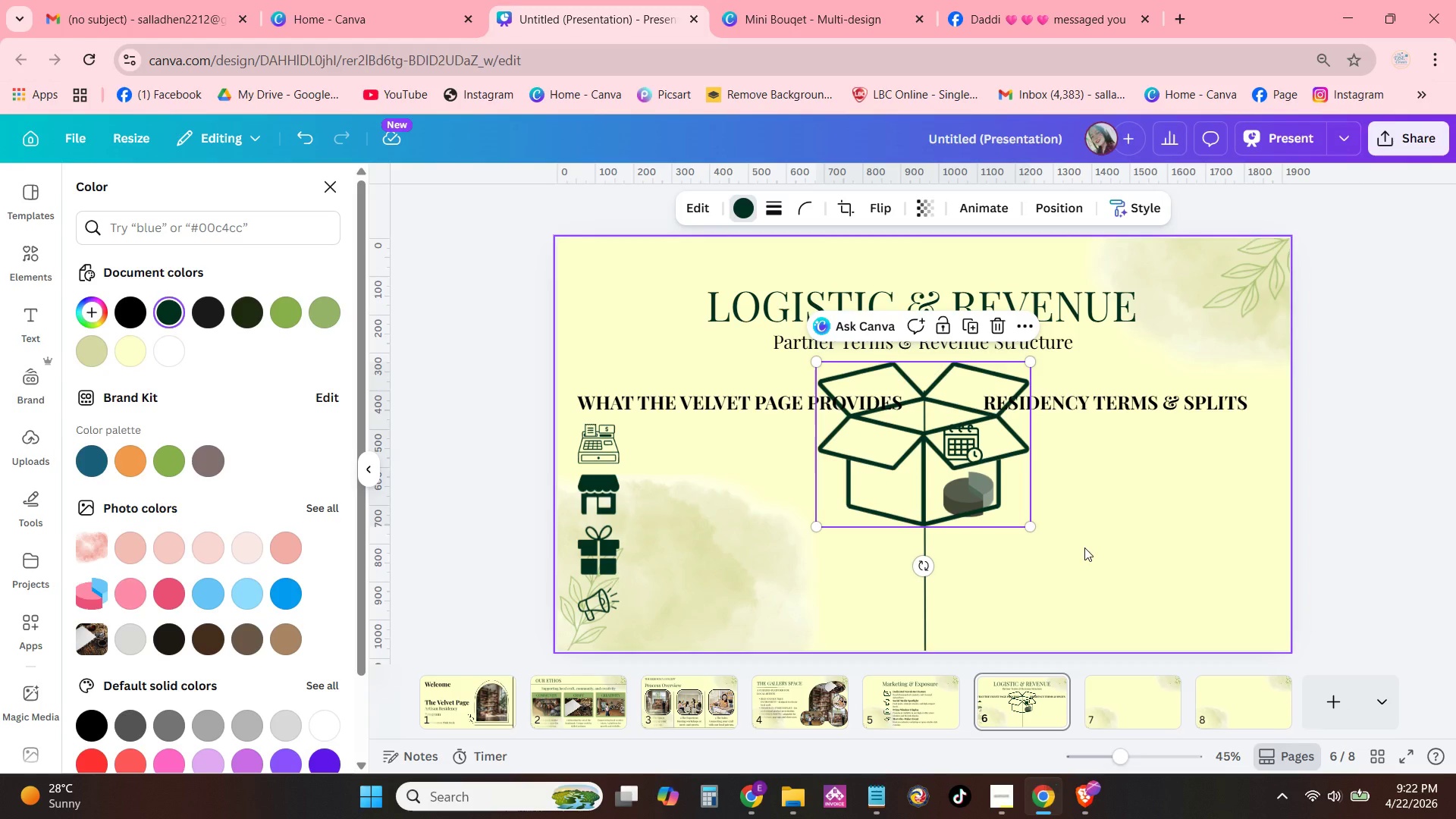 
left_click_drag(start_coordinate=[1027, 525], to_coordinate=[897, 438])
 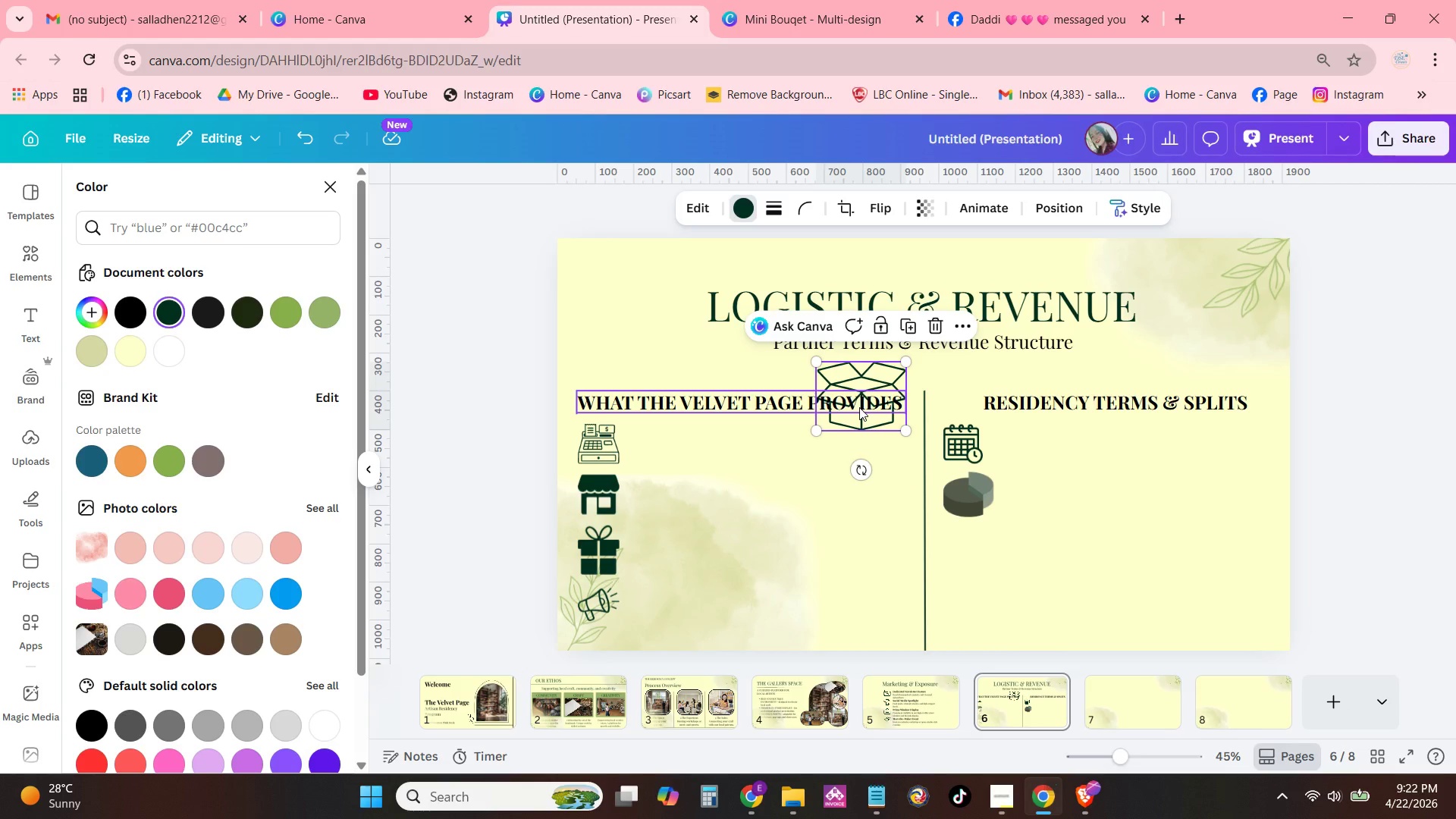 
left_click_drag(start_coordinate=[859, 407], to_coordinate=[976, 588])
 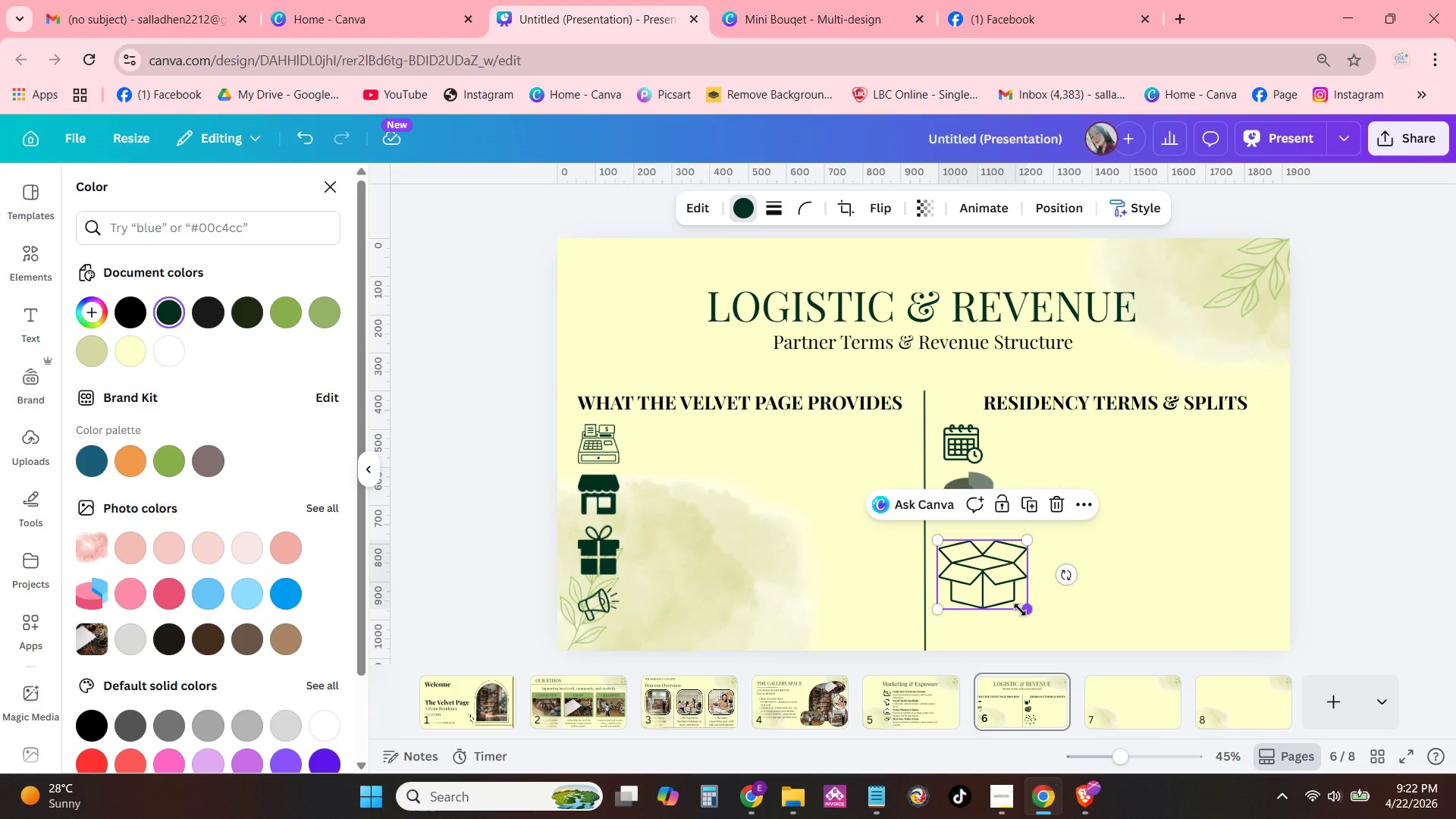 
left_click_drag(start_coordinate=[1020, 610], to_coordinate=[990, 571])
 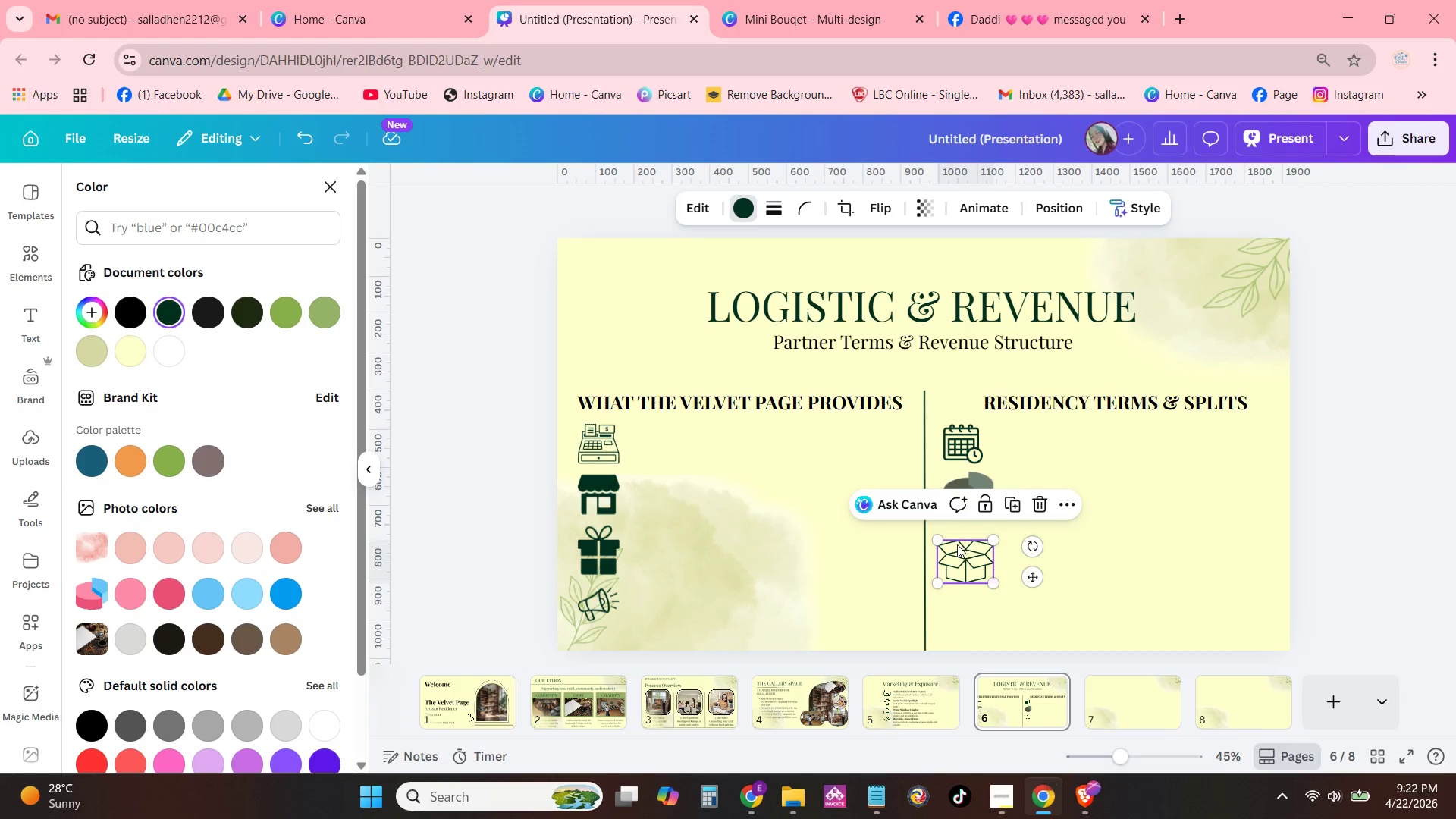 
left_click_drag(start_coordinate=[957, 544], to_coordinate=[965, 535])
 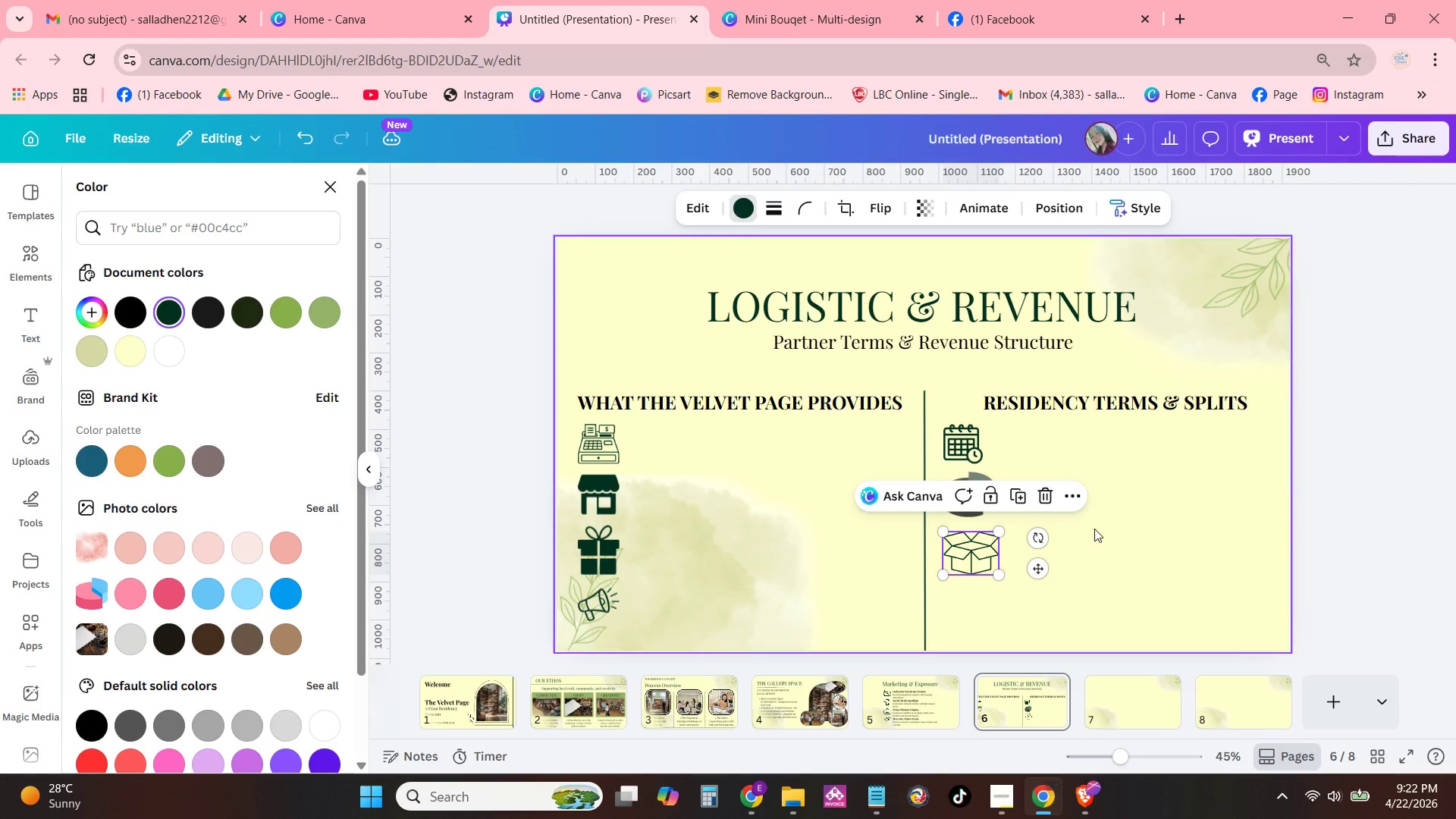 
left_click([1094, 529])
 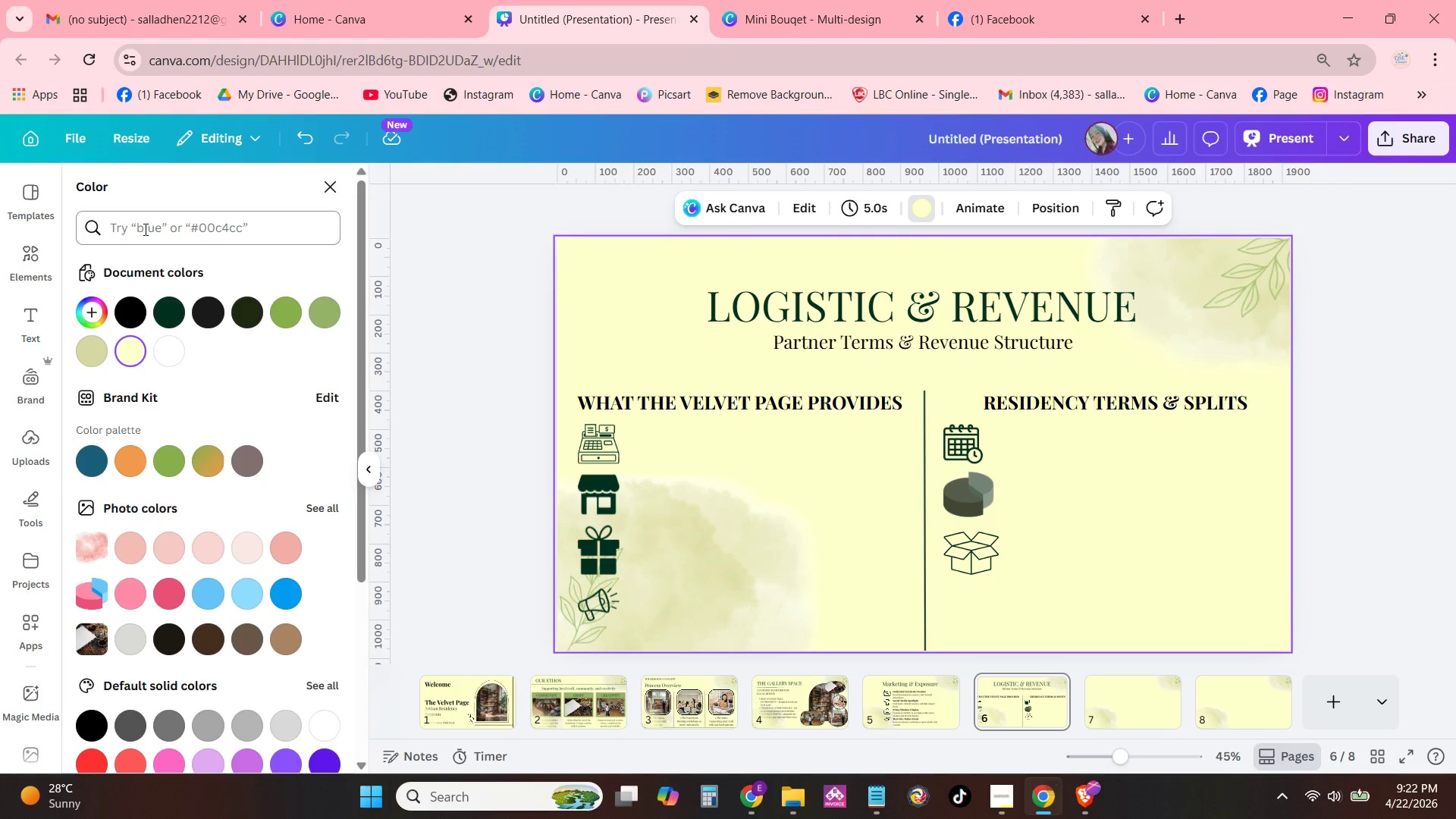 
left_click([37, 265])
 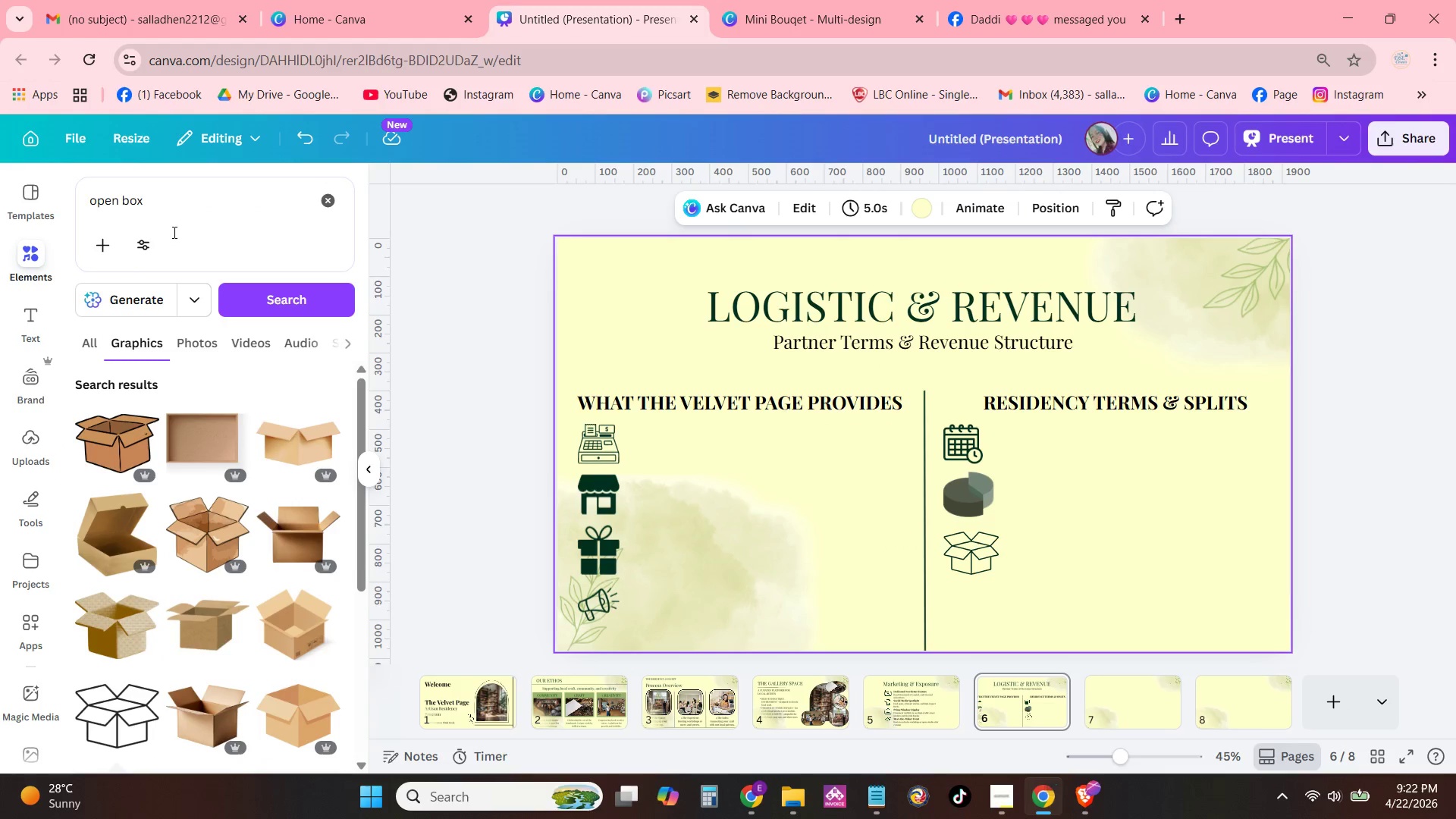 
left_click_drag(start_coordinate=[175, 218], to_coordinate=[8, 214])
 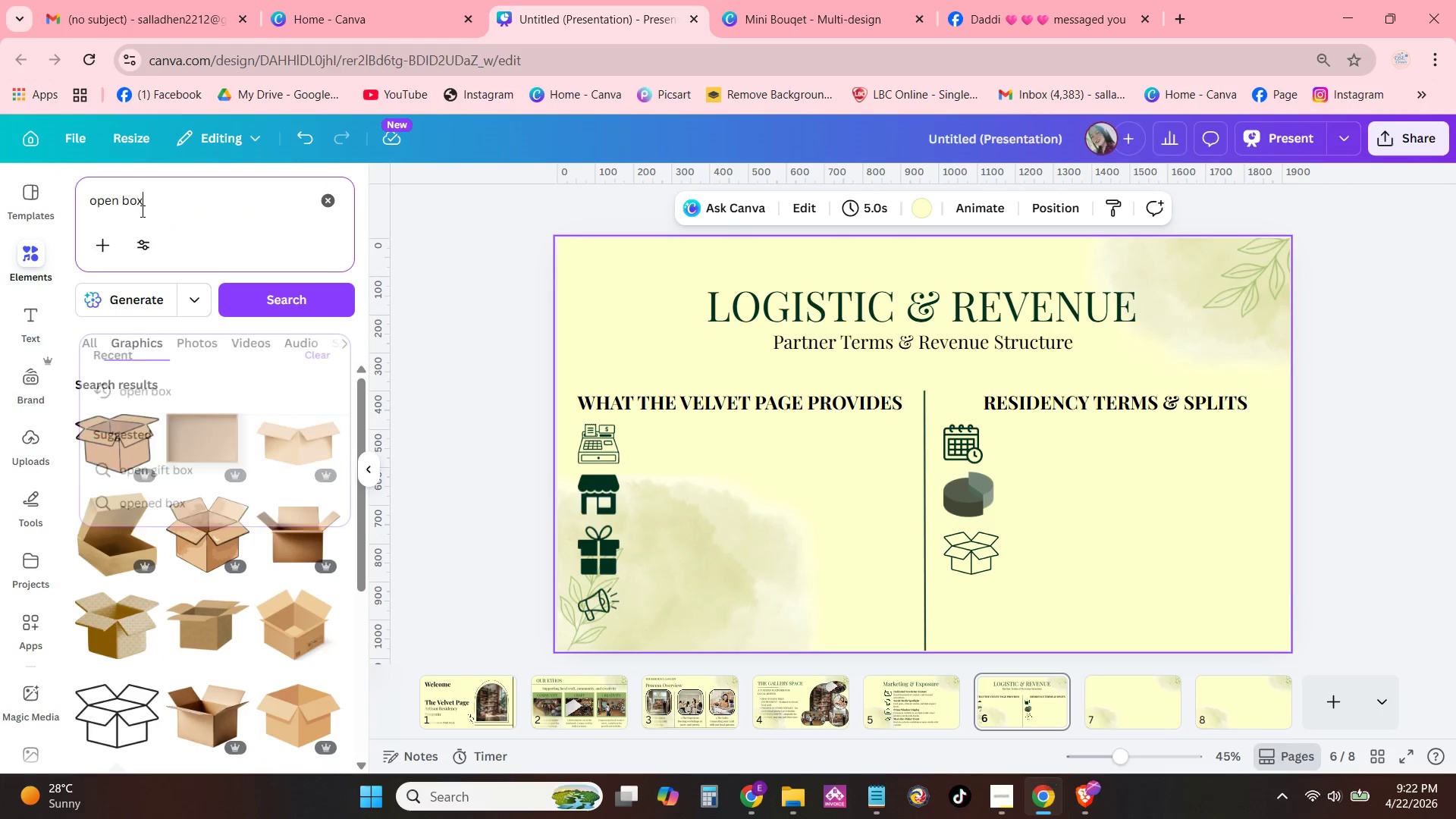 
double_click([141, 211])
 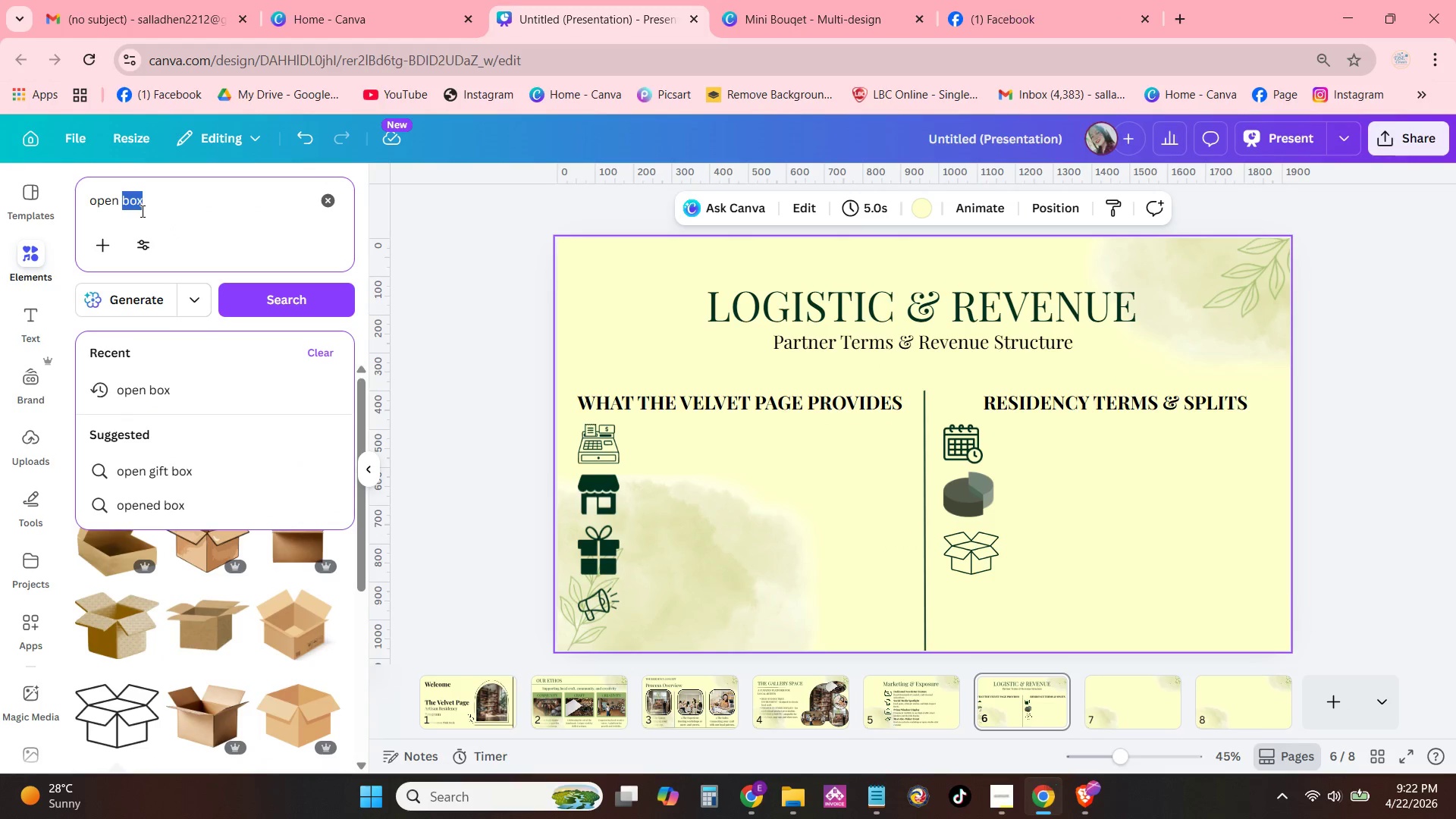 
triple_click([141, 211])
 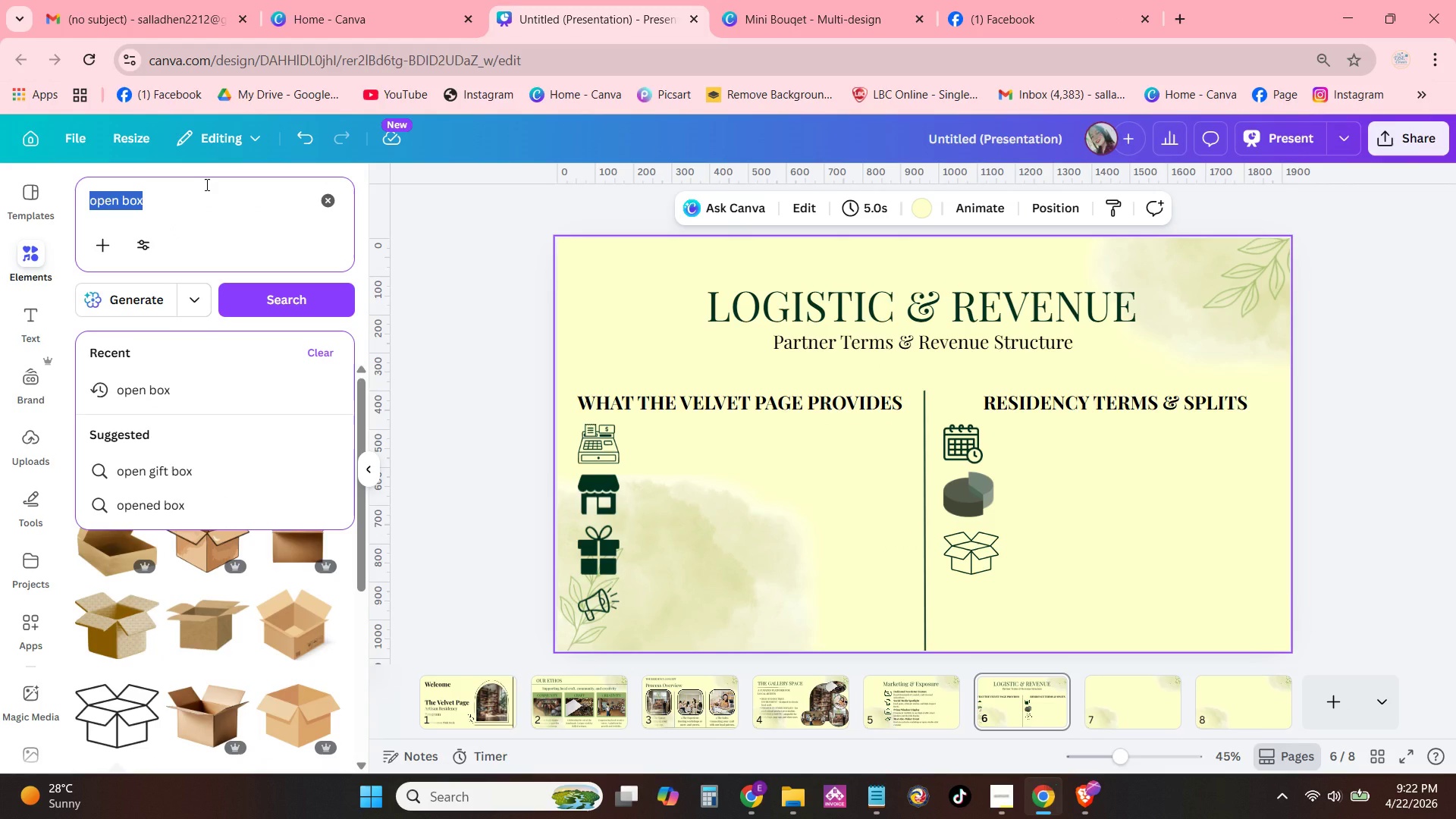 
hold_key(key=ShiftLeft, duration=0.44)
 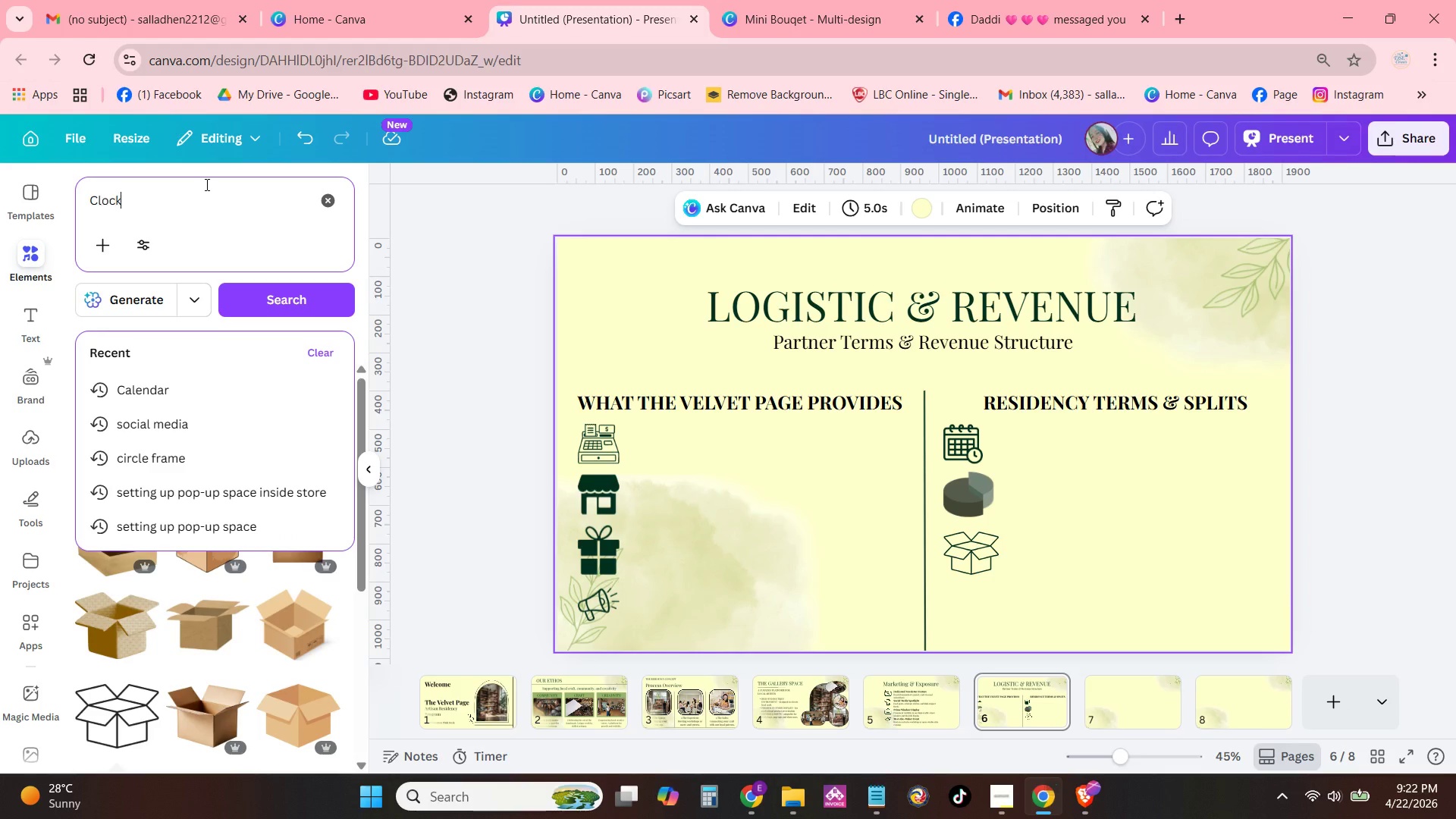 
type(clock)
 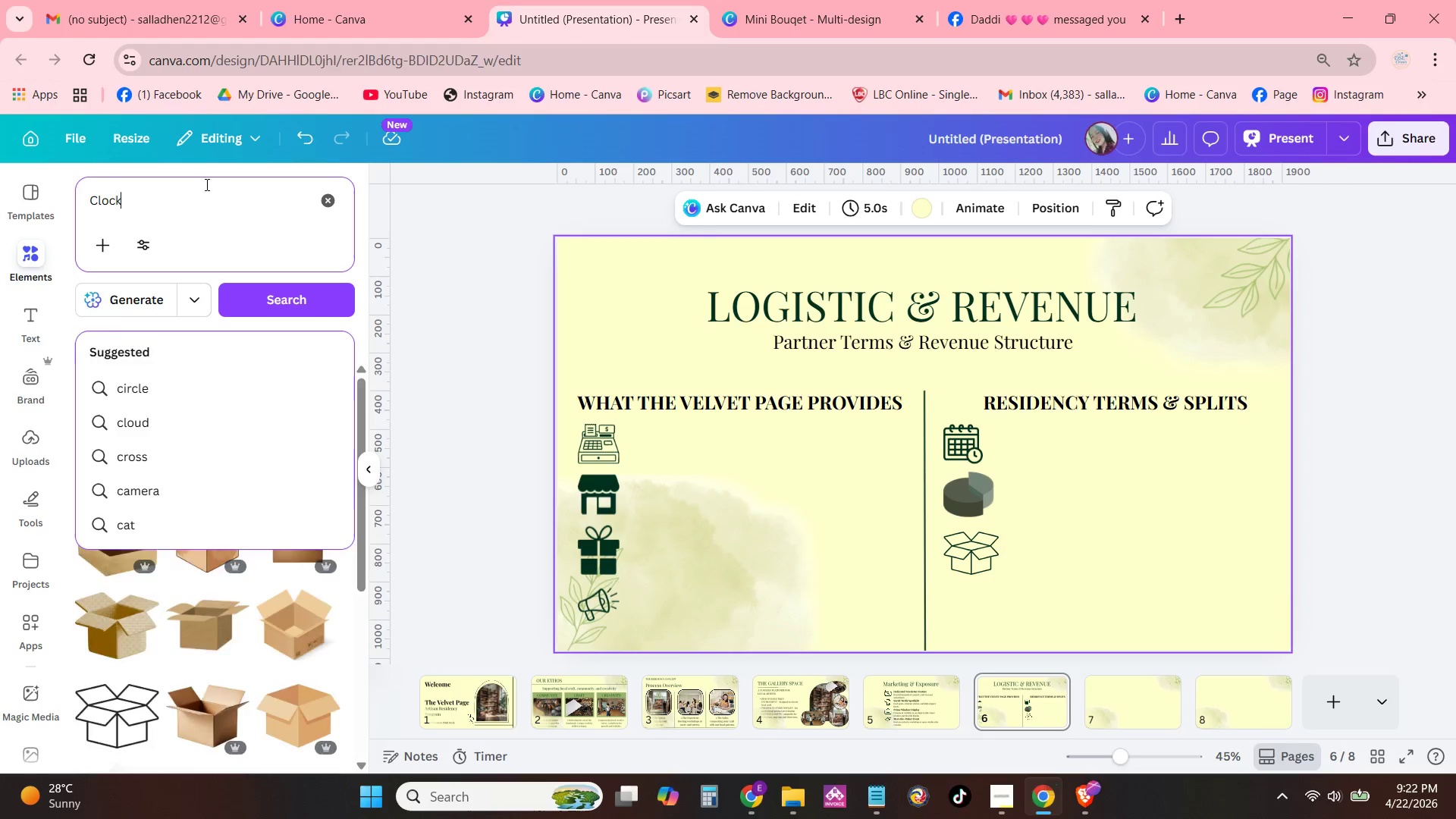 
key(Enter)
 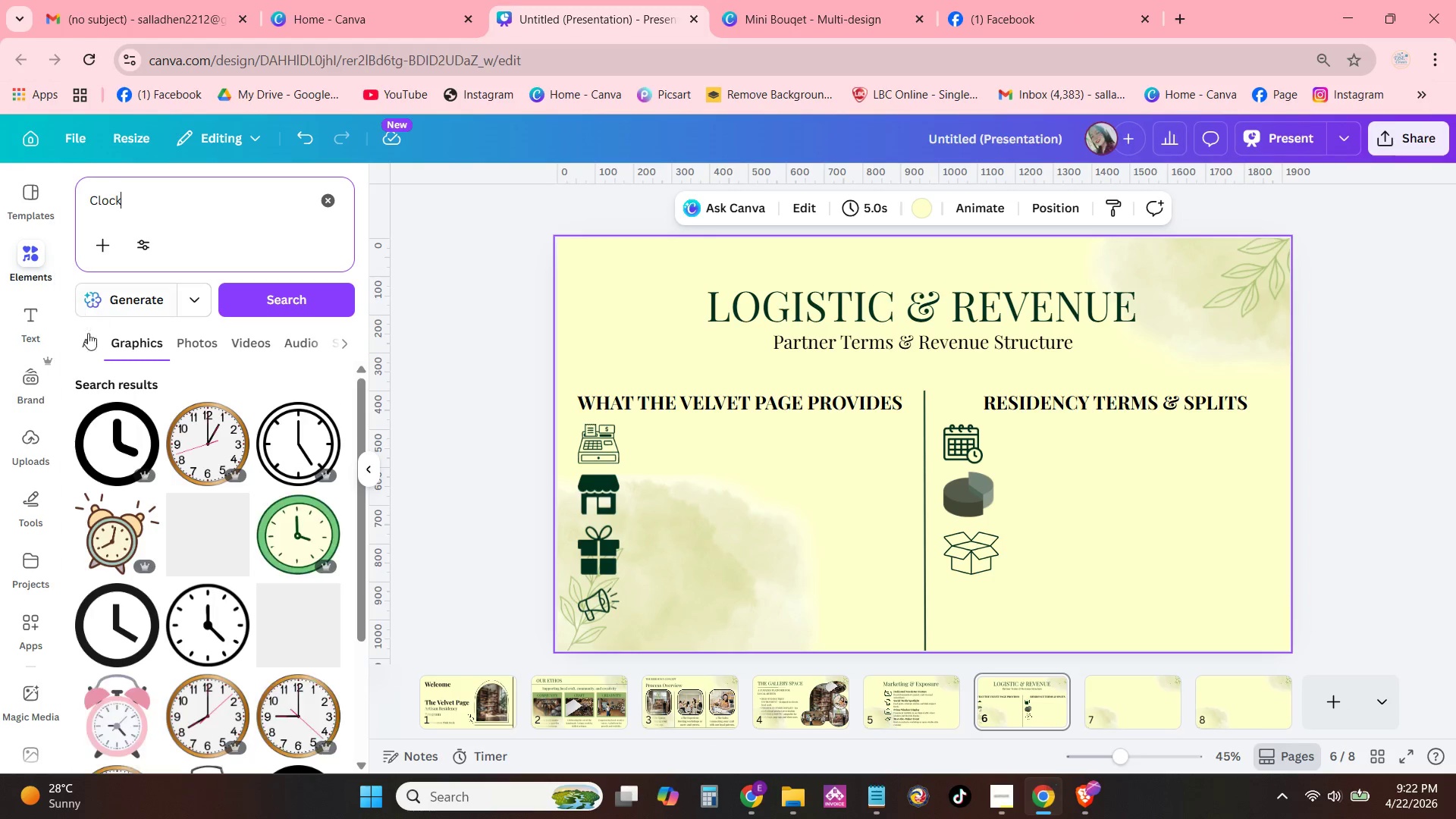 
left_click([118, 451])
 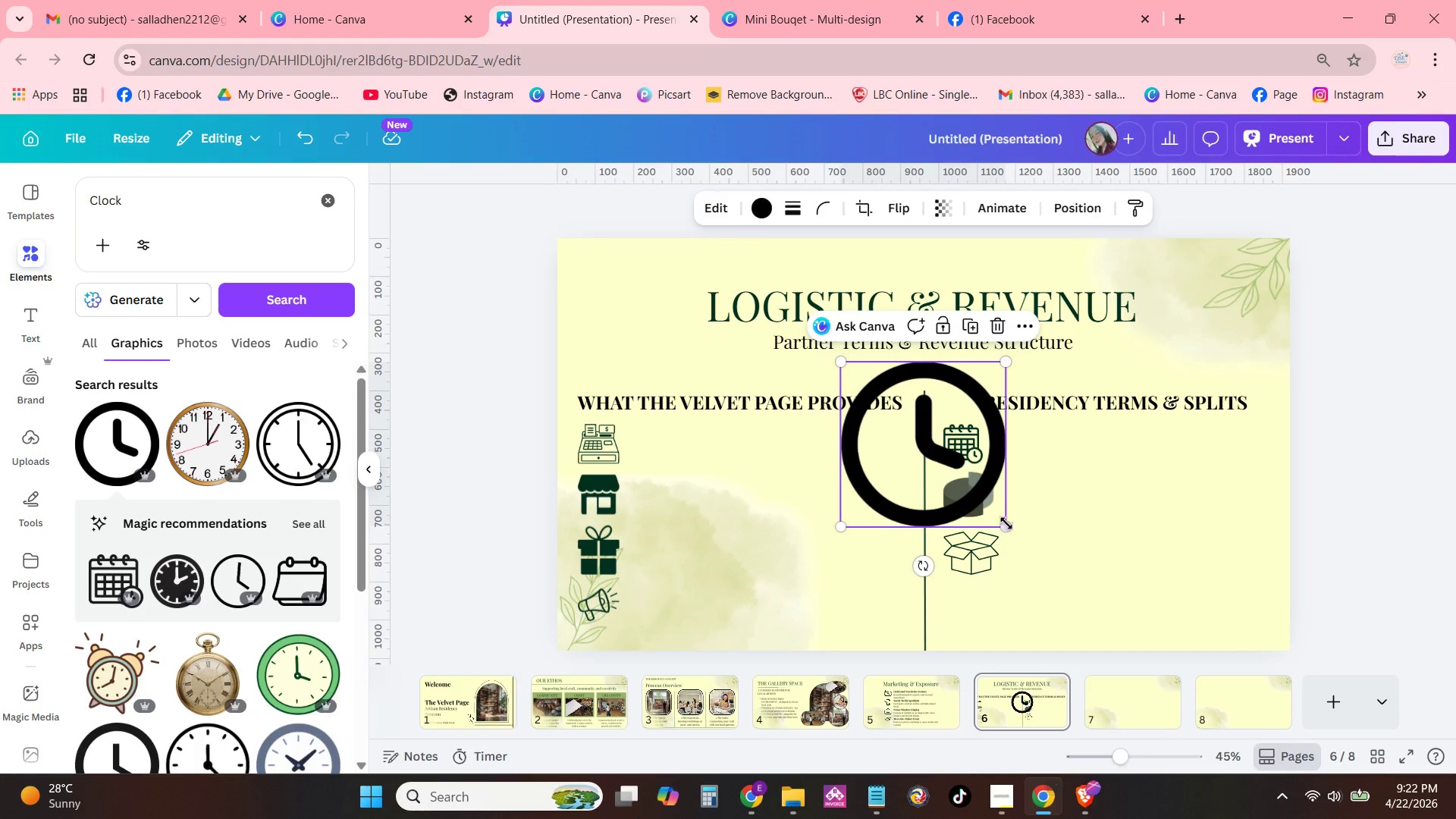 
left_click_drag(start_coordinate=[1007, 526], to_coordinate=[927, 440])
 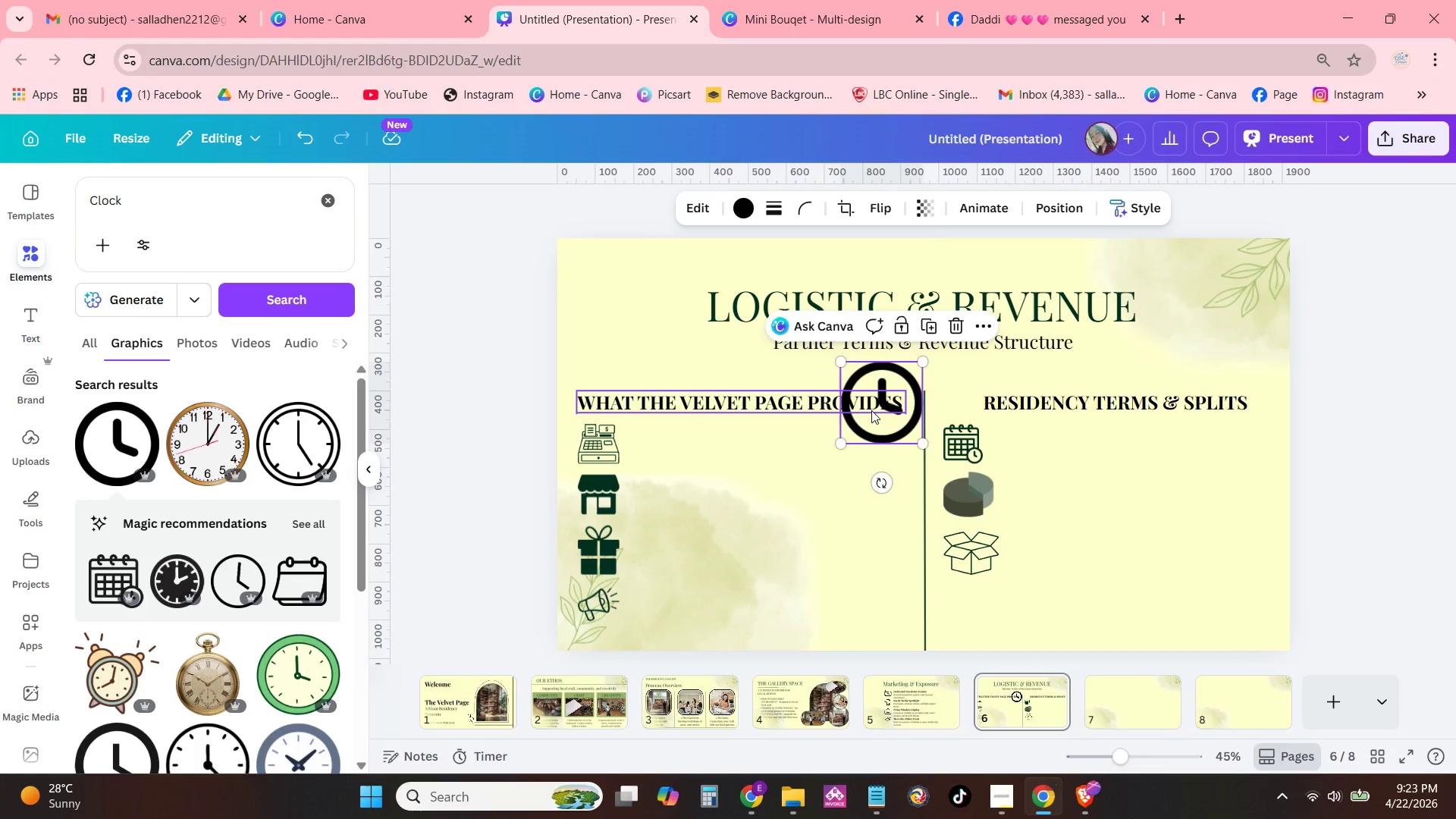 
left_click_drag(start_coordinate=[871, 410], to_coordinate=[971, 631])
 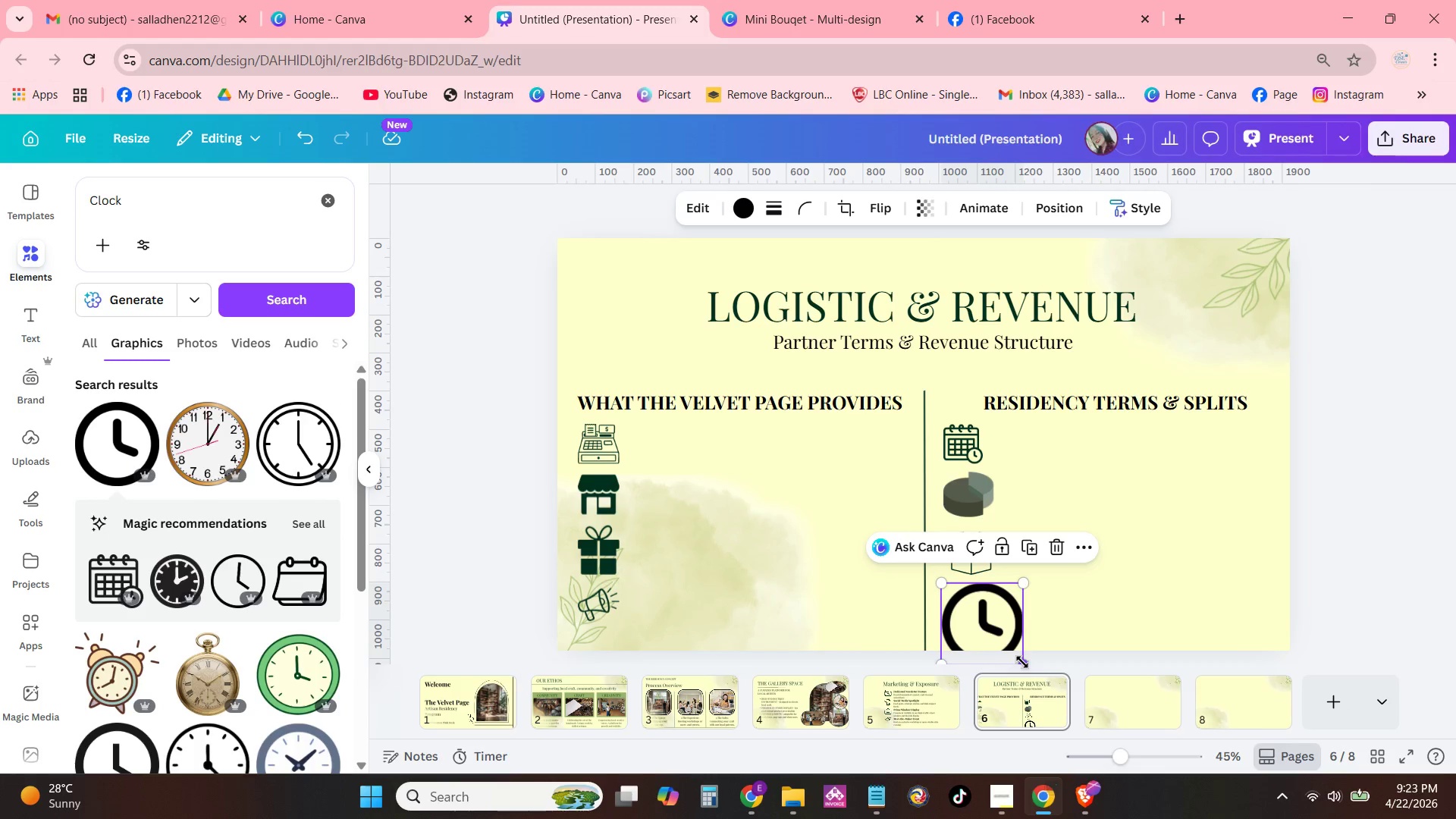 
left_click_drag(start_coordinate=[1022, 662], to_coordinate=[984, 615])
 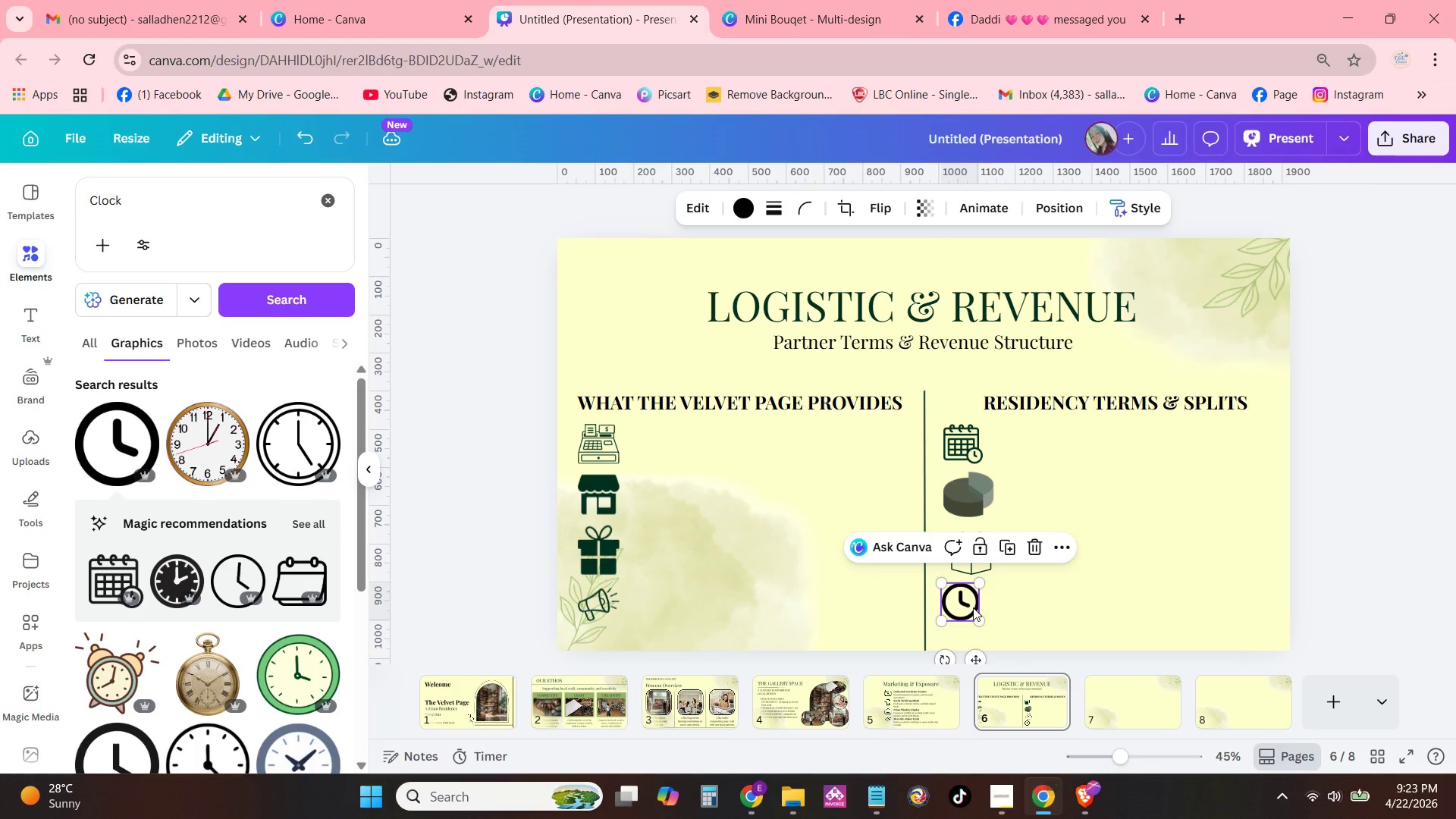 
left_click_drag(start_coordinate=[972, 607], to_coordinate=[983, 608])
 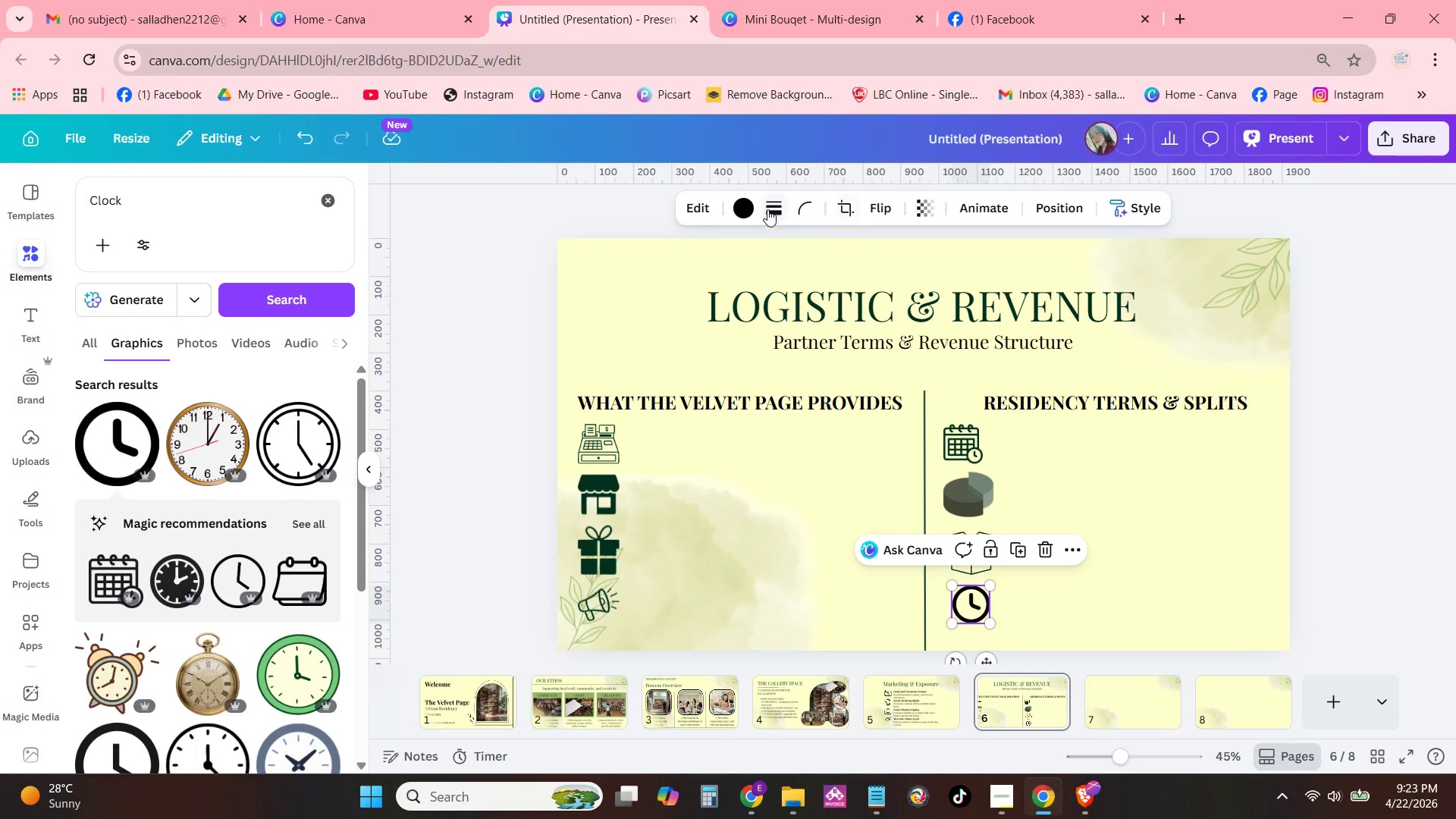 
left_click([749, 199])
 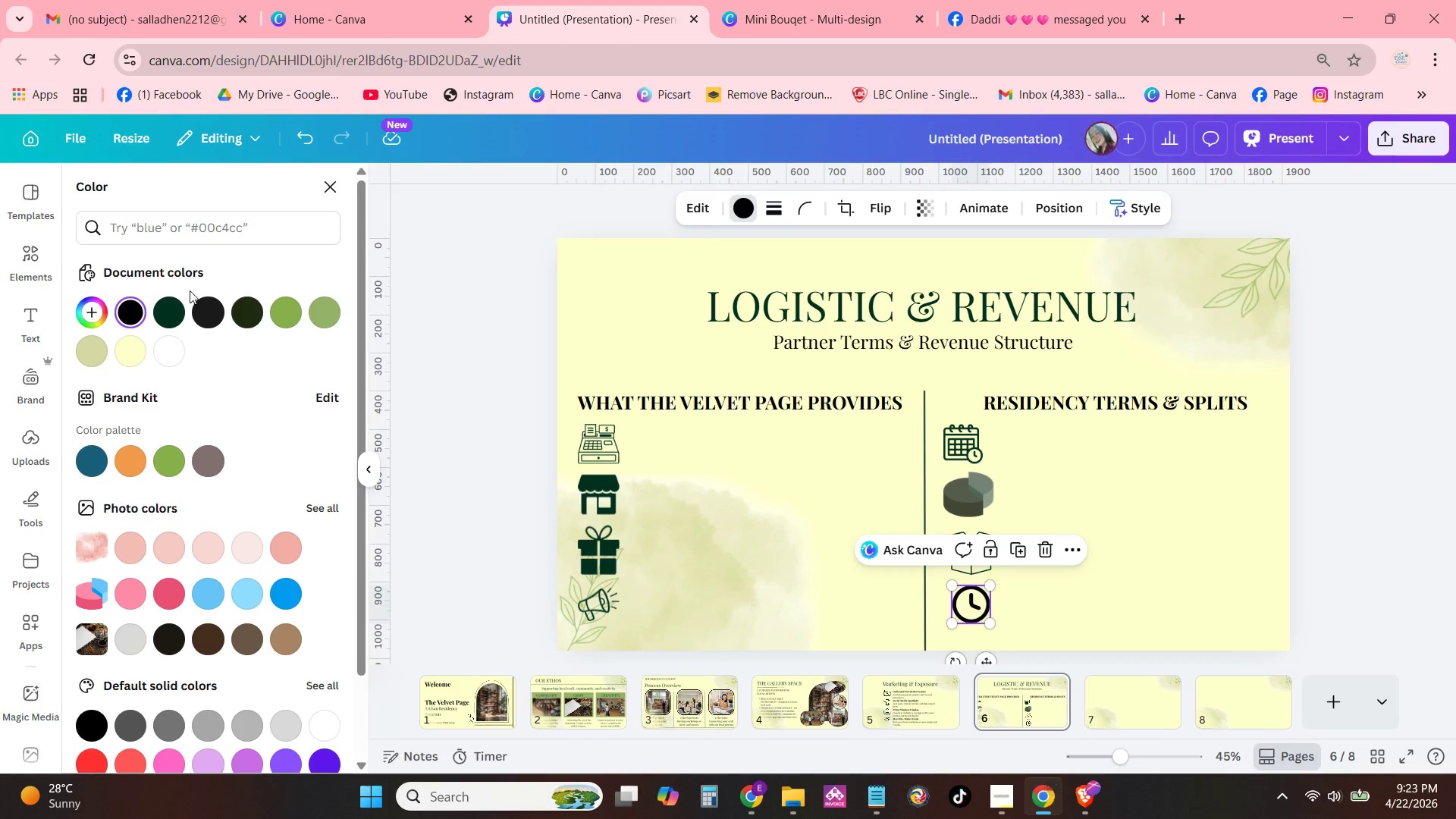 
left_click([177, 302])
 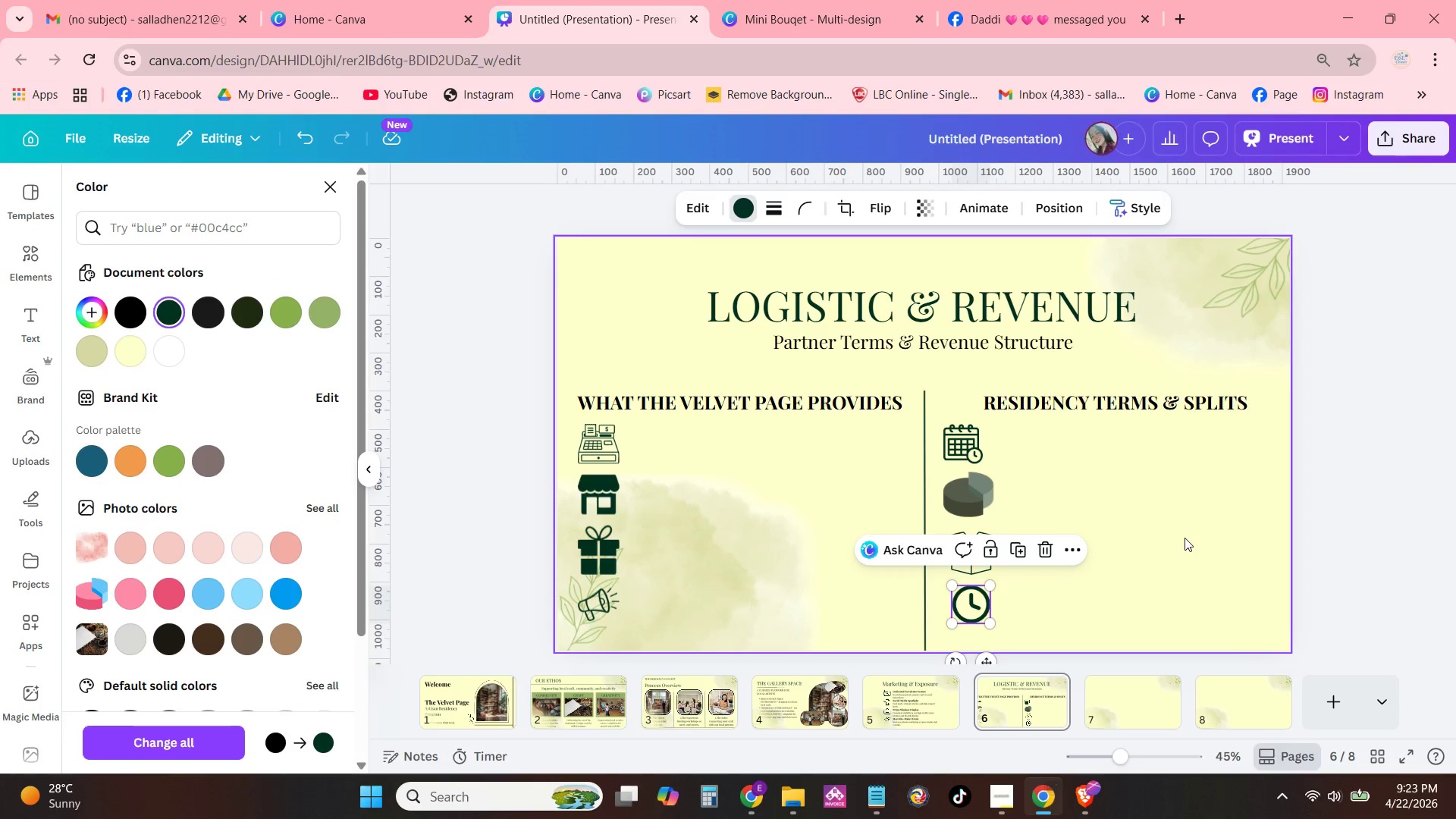 
left_click([1200, 529])
 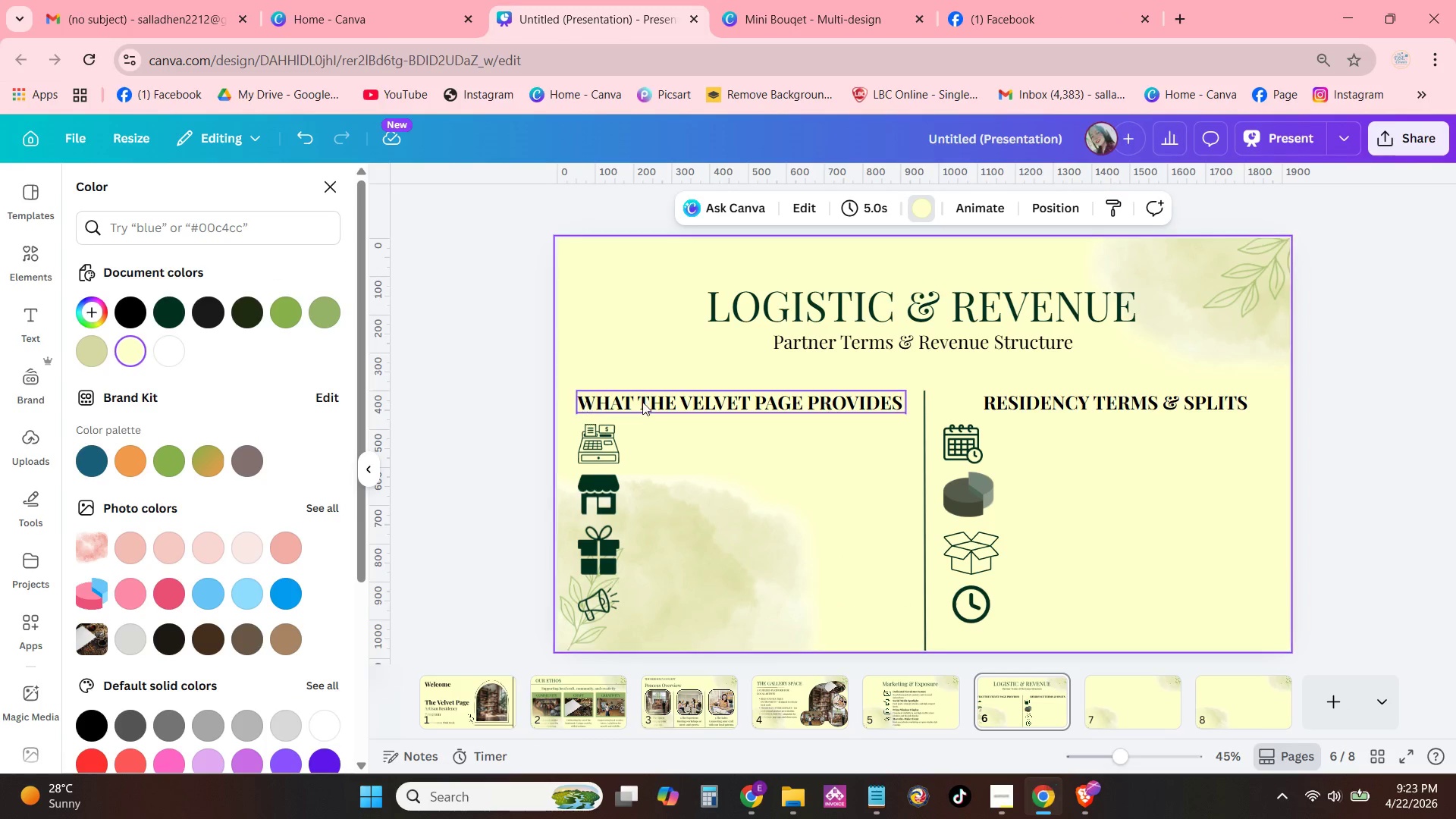 
left_click([679, 396])
 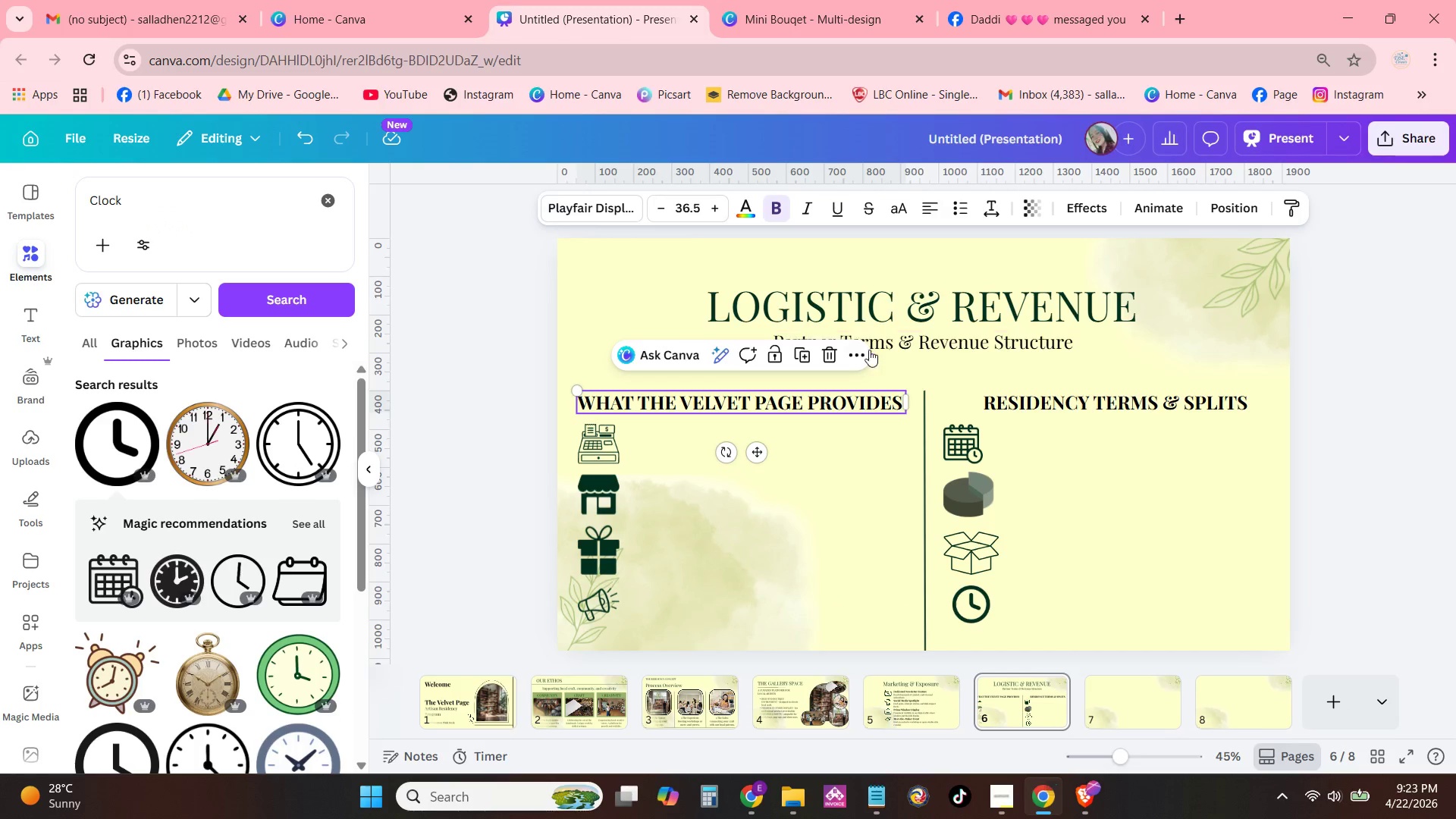 
left_click([938, 346])
 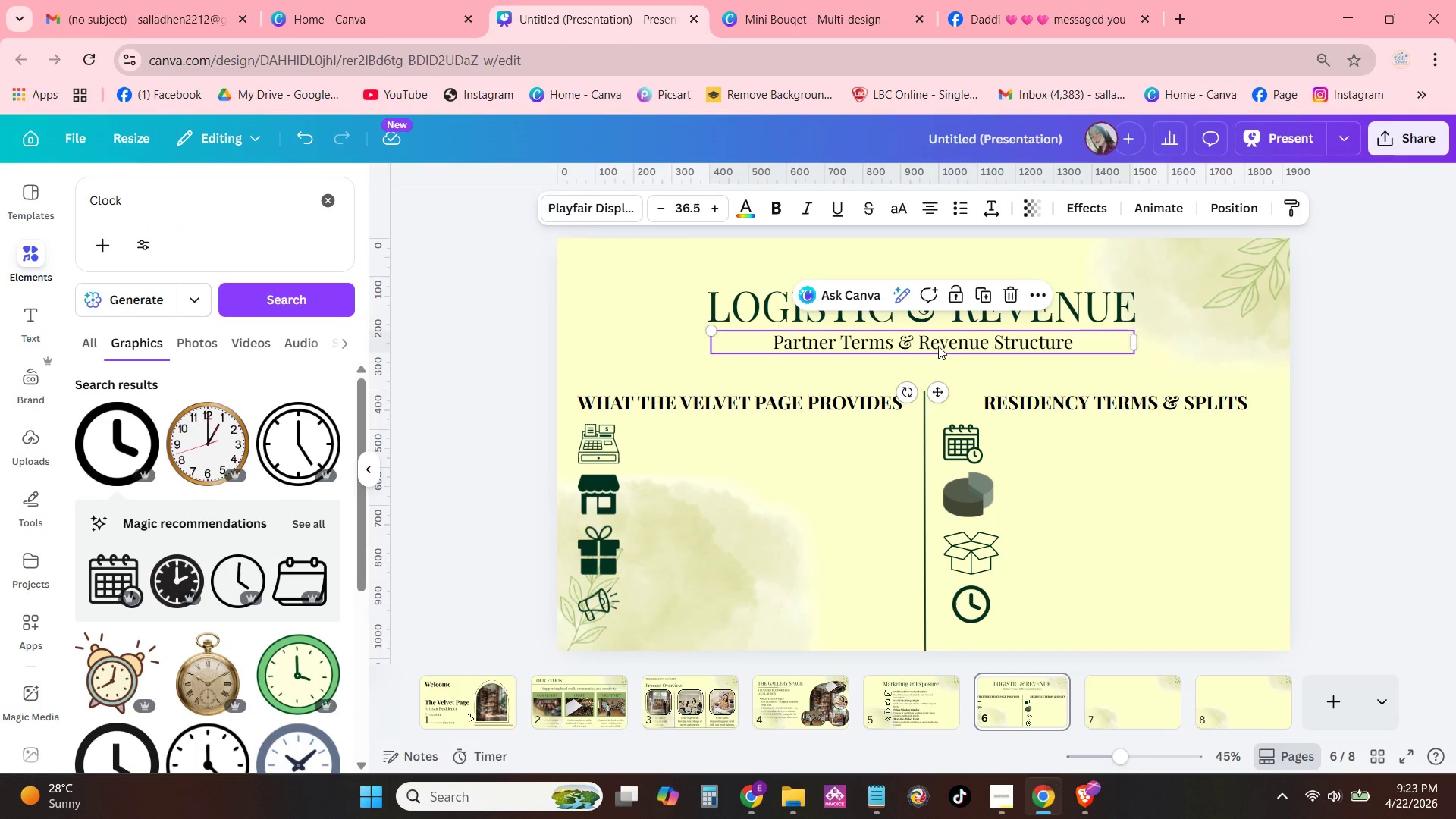 
hold_key(key=ControlLeft, duration=0.81)
 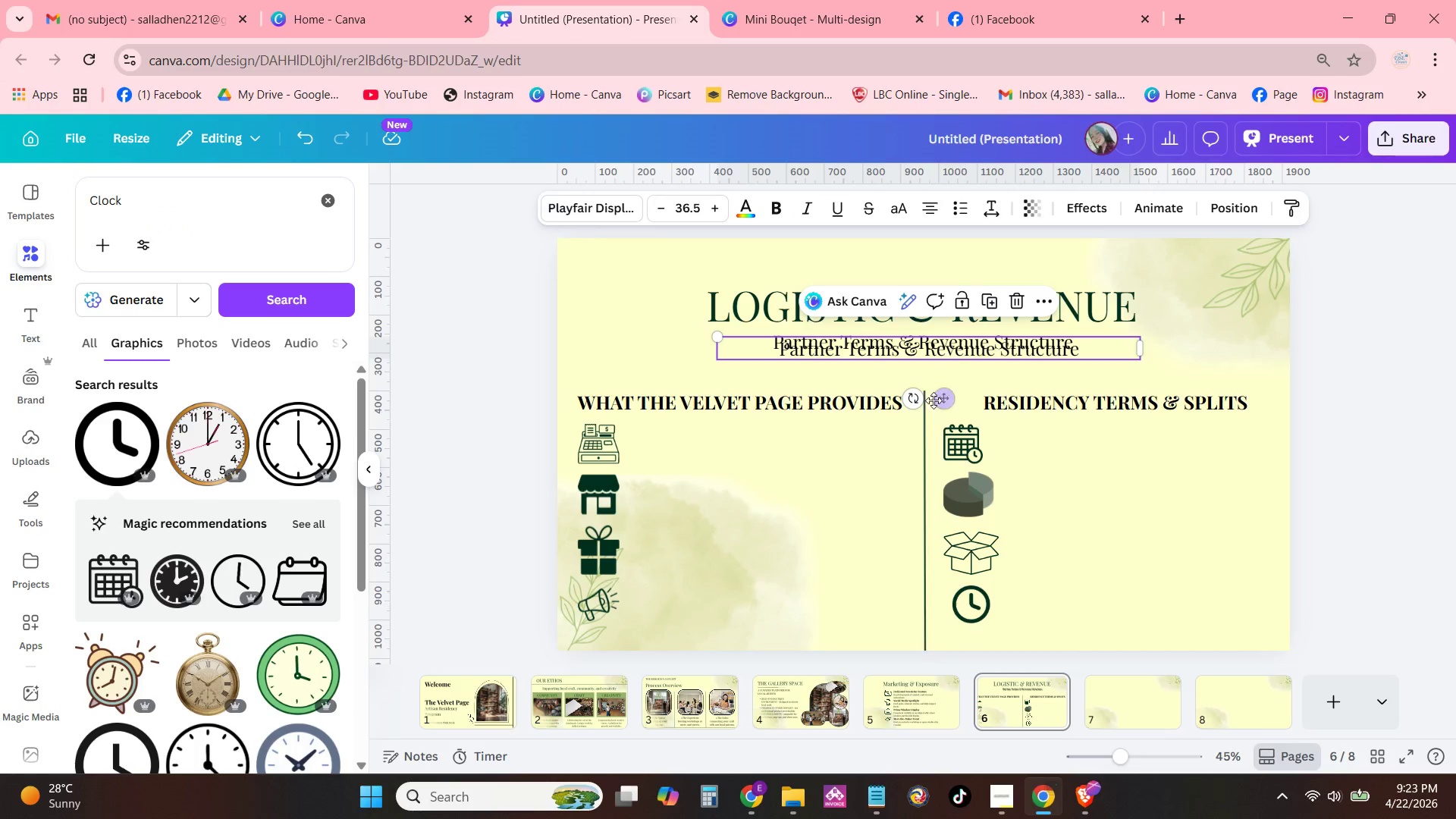 
type(cv)
 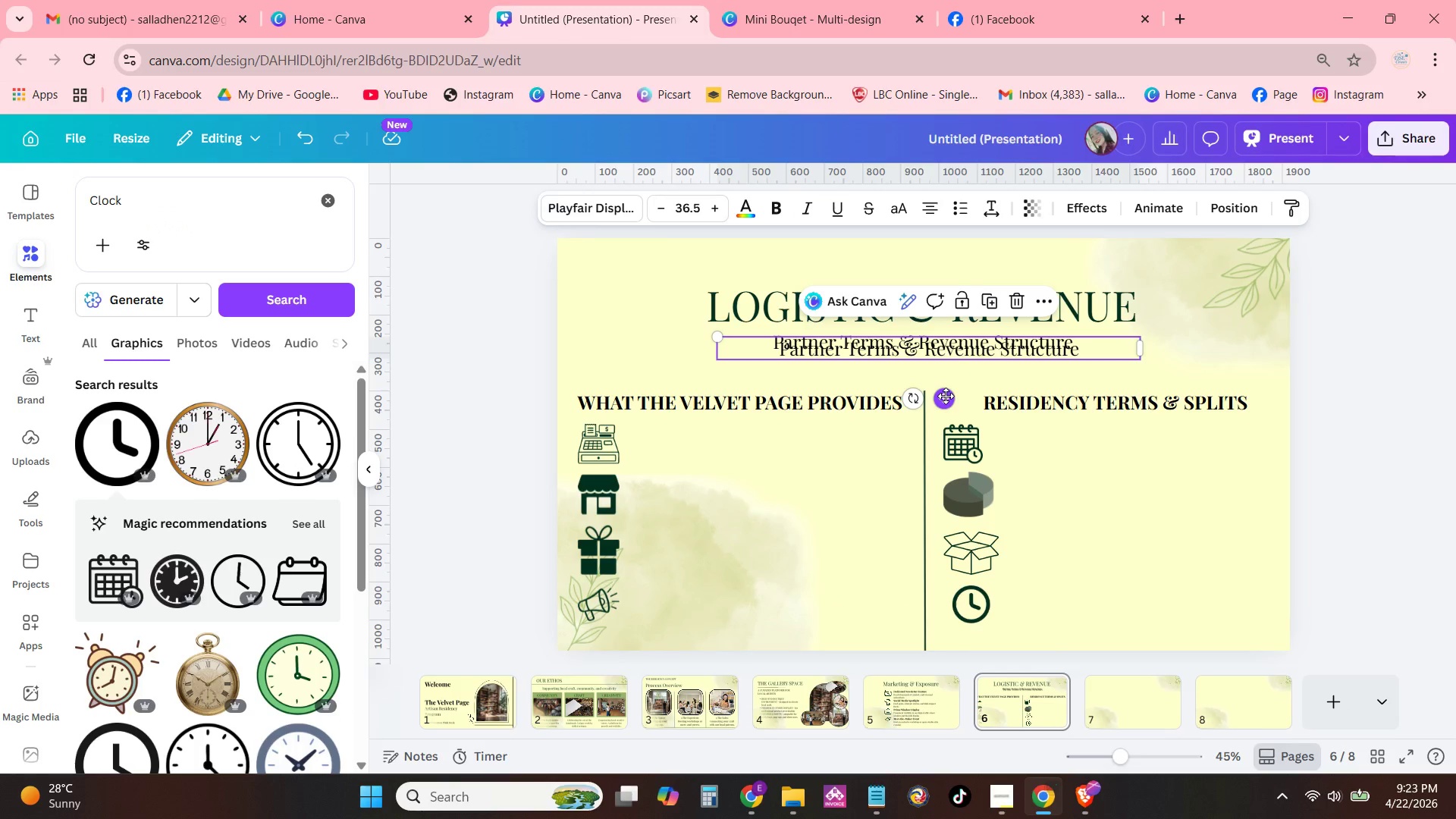 
left_click_drag(start_coordinate=[946, 395], to_coordinate=[830, 499])
 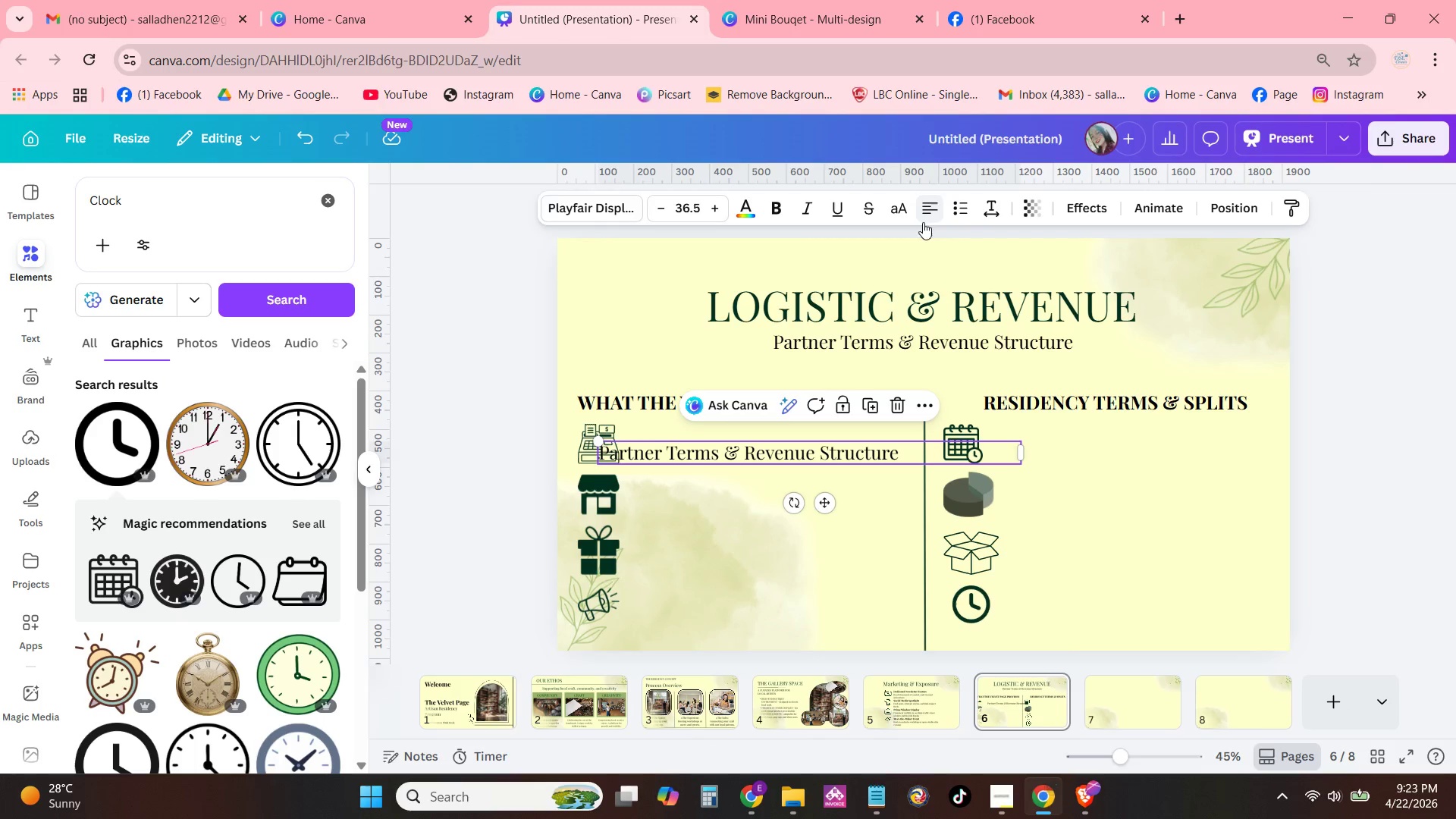 
left_click([871, 449])
 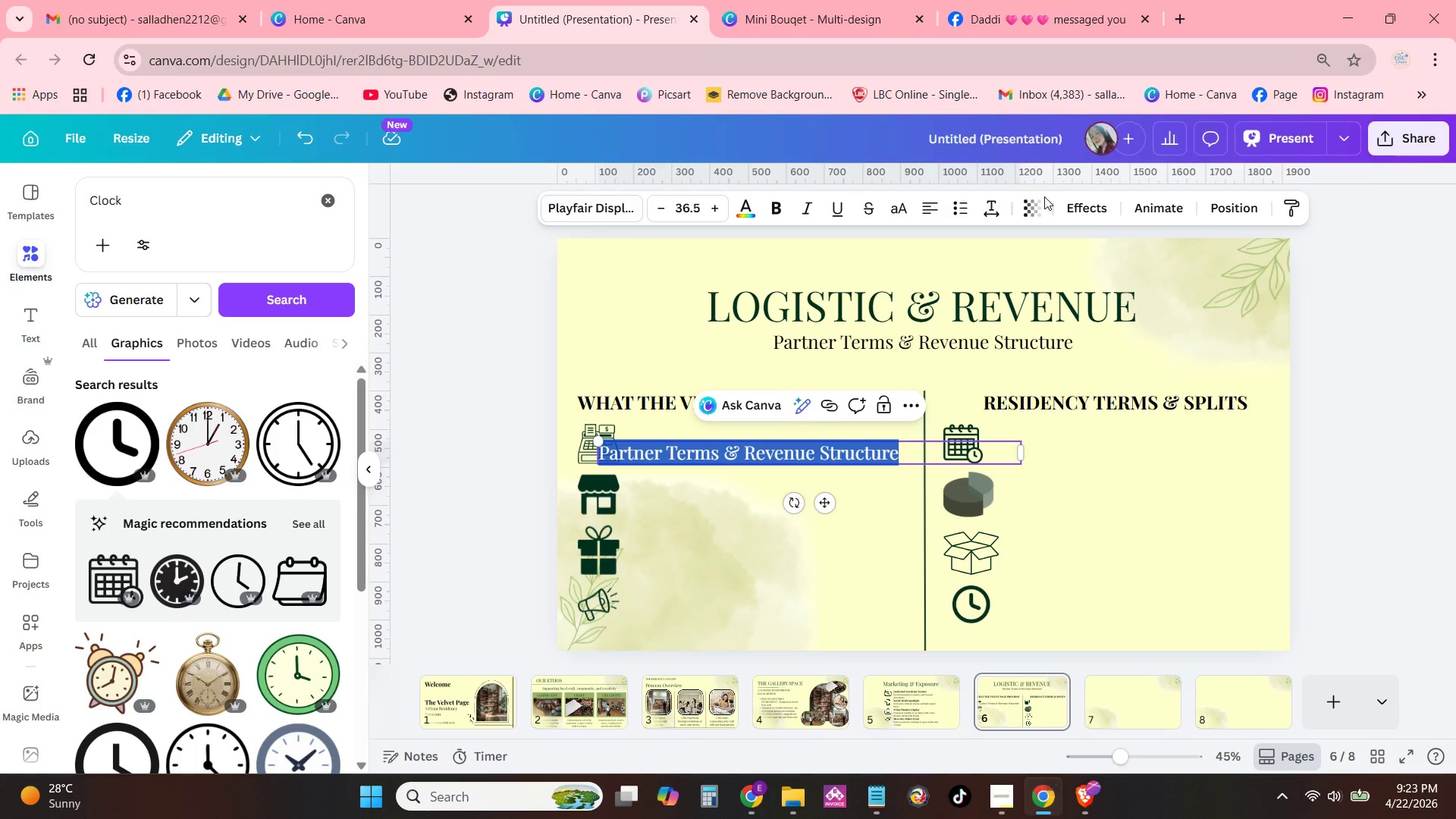 
left_click([963, 208])
 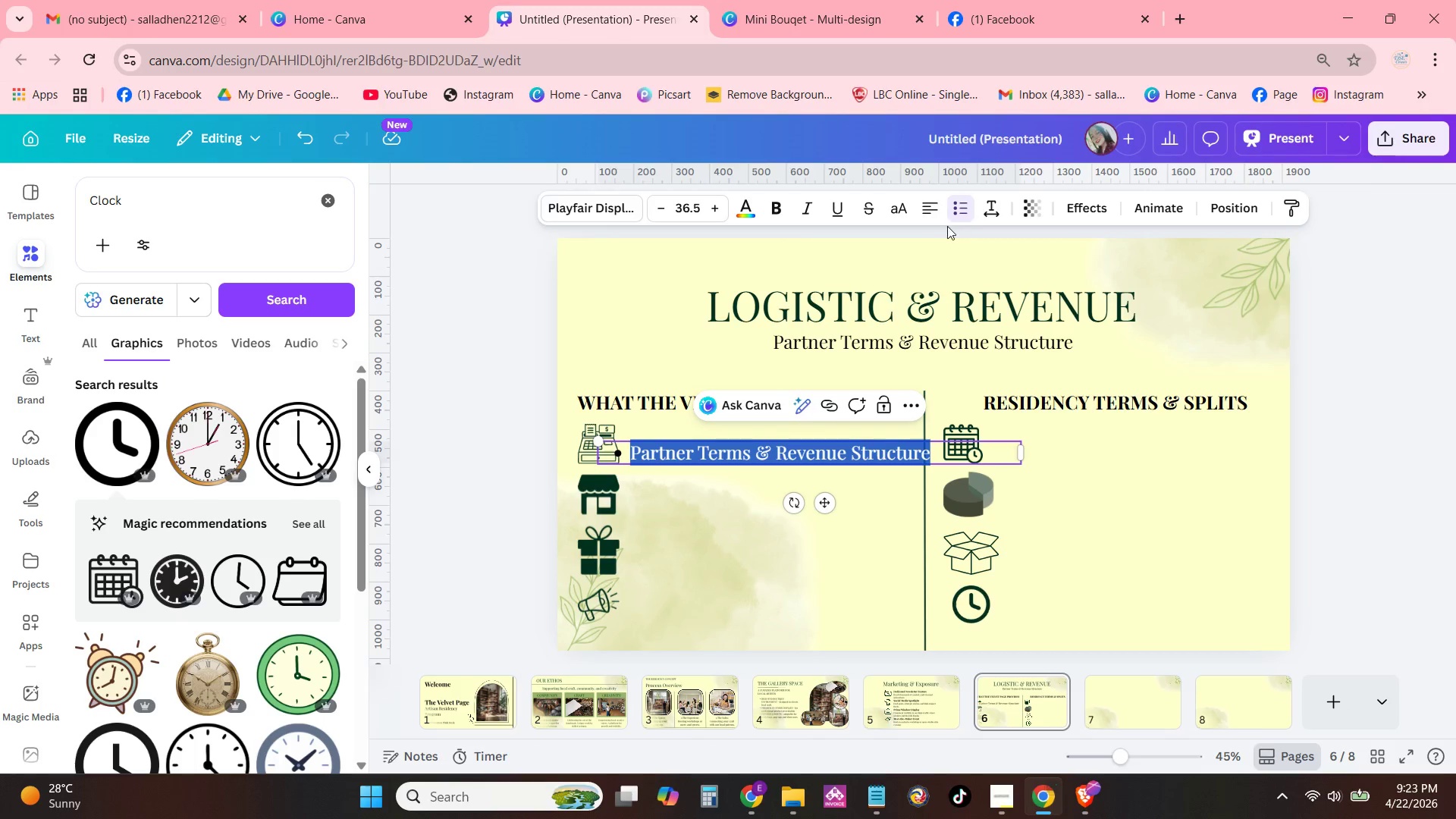 
type(Secure )
key(Backspace)
type(, Managed POS System)
 